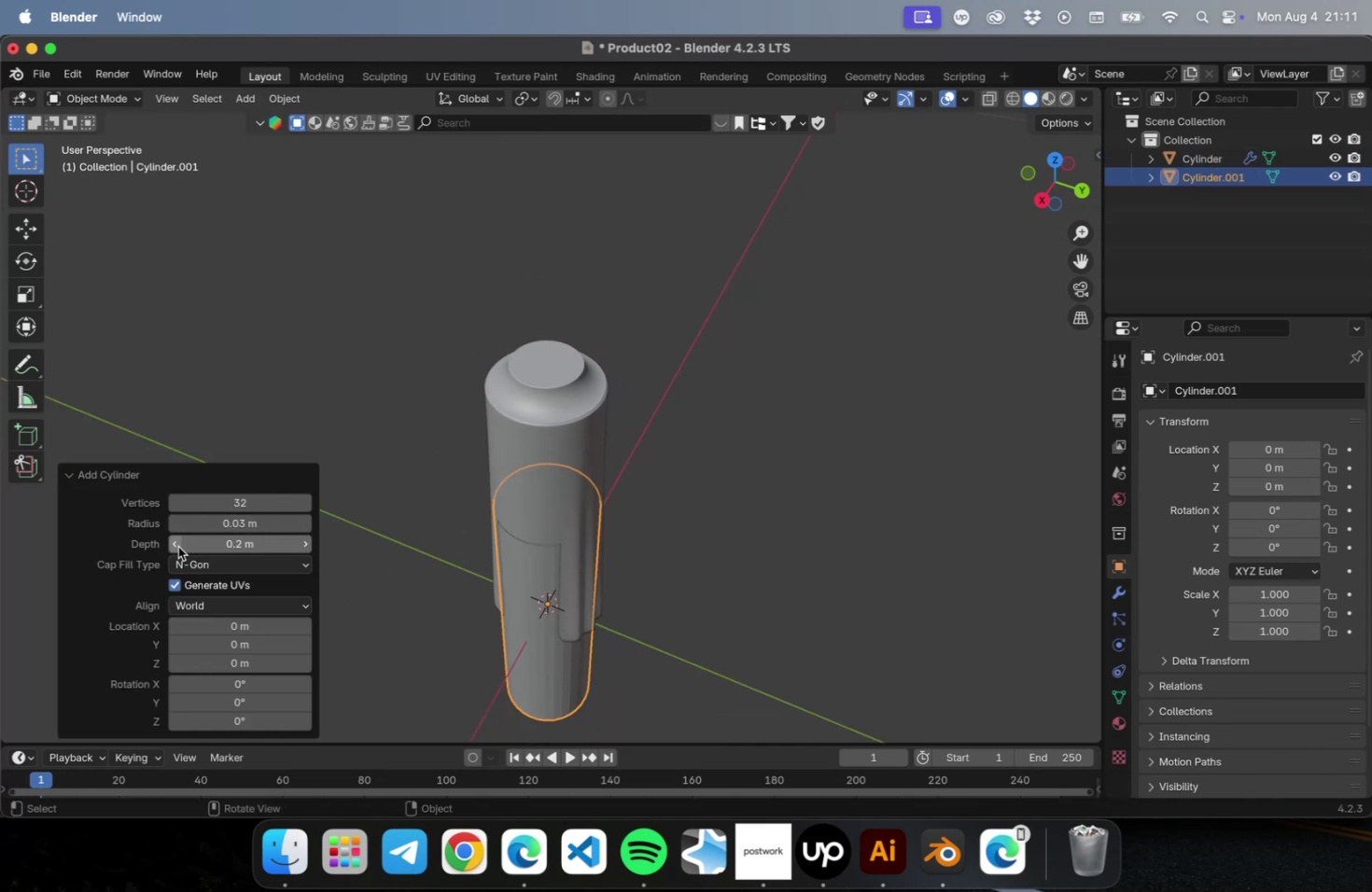 
double_click([175, 546])
 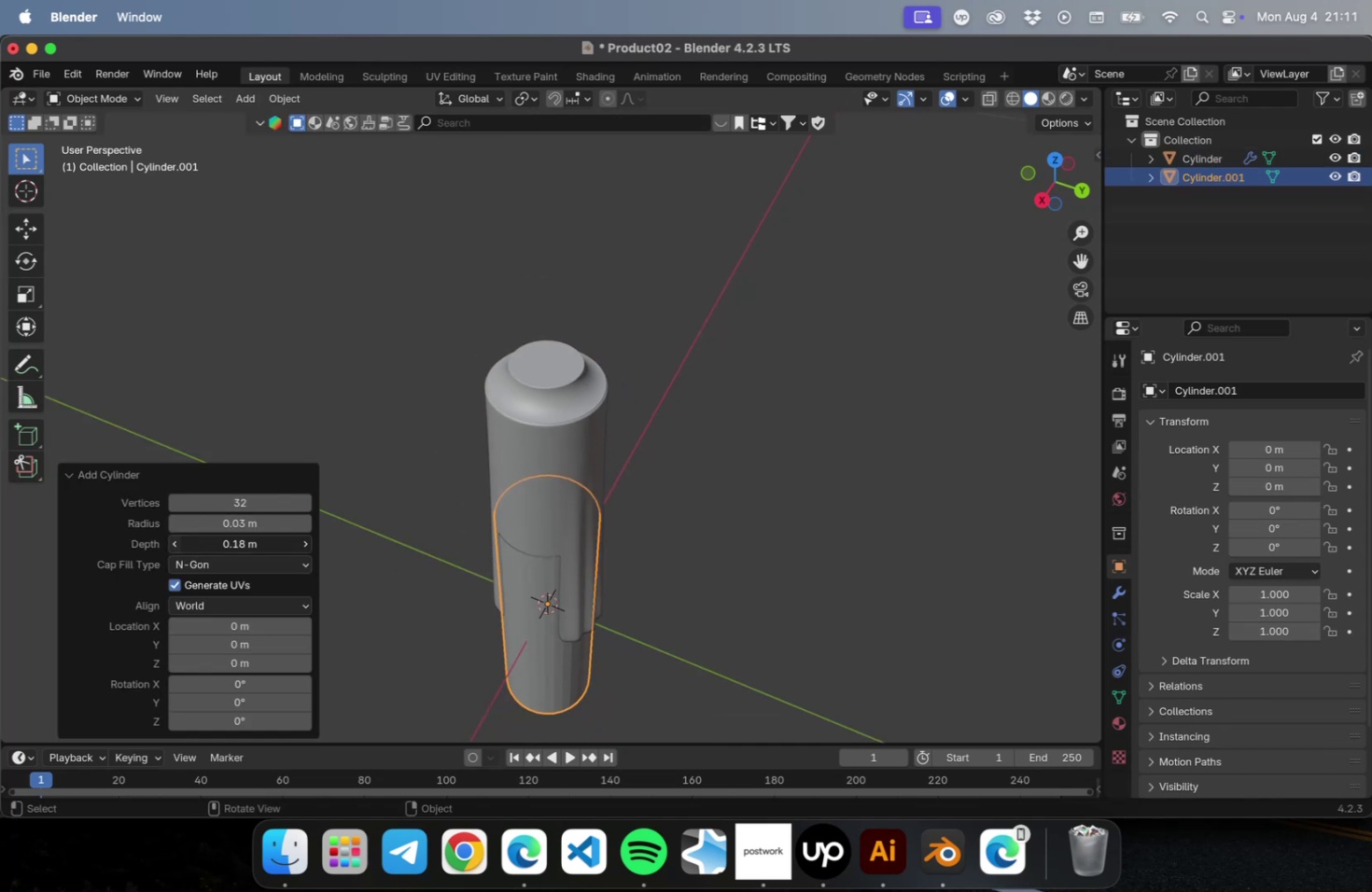 
triple_click([175, 546])
 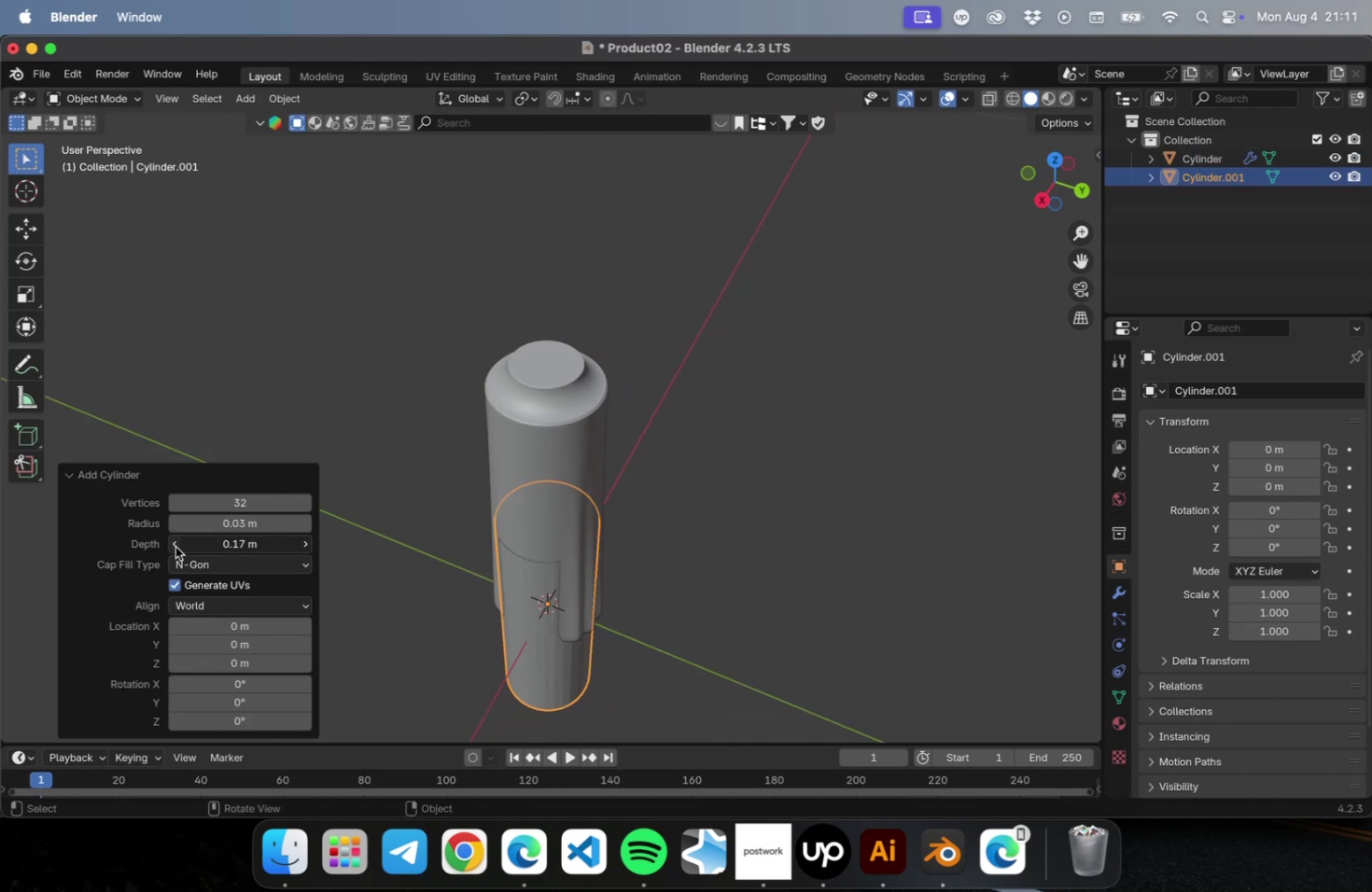 
triple_click([175, 546])
 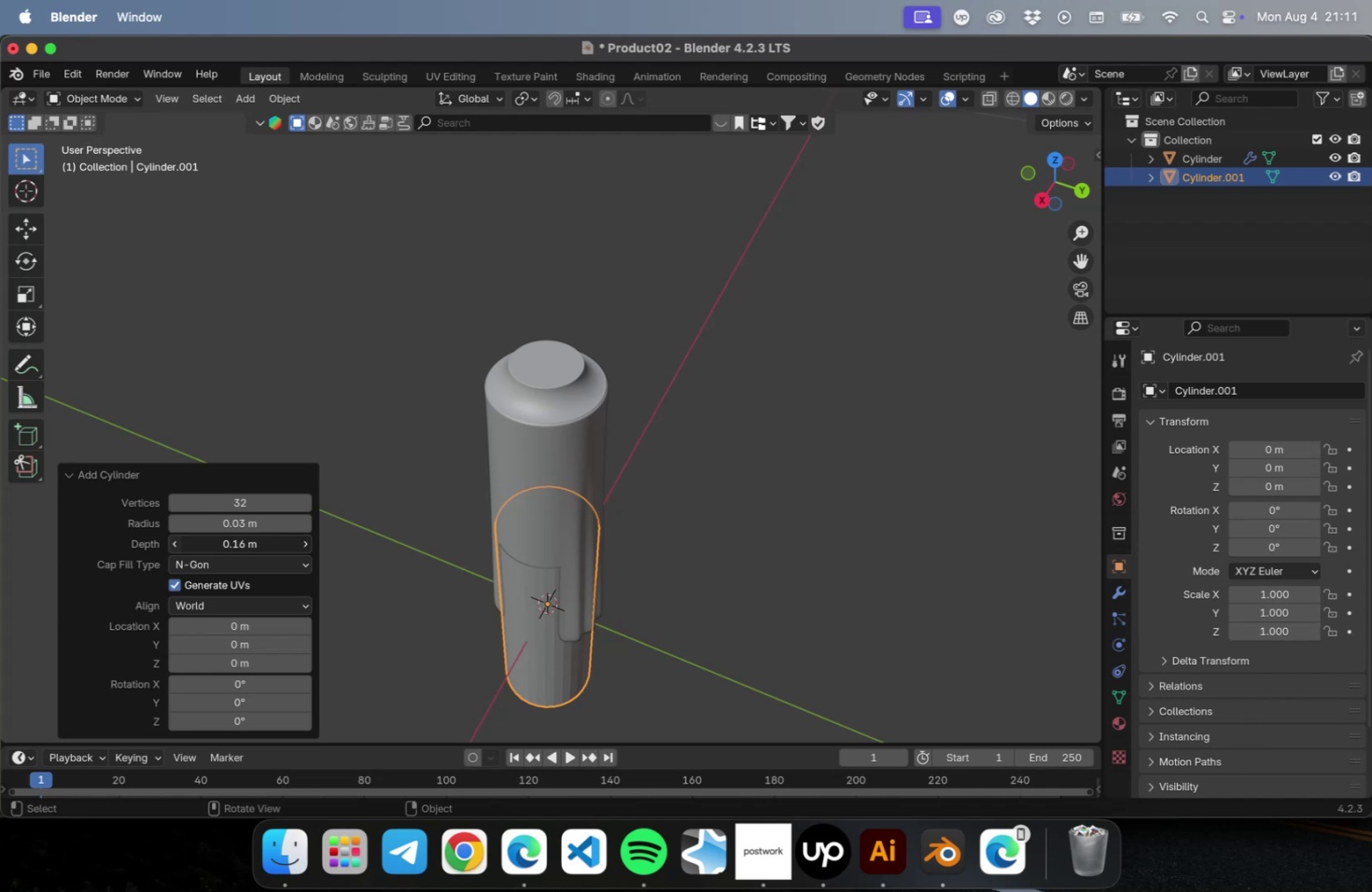 
triple_click([175, 546])
 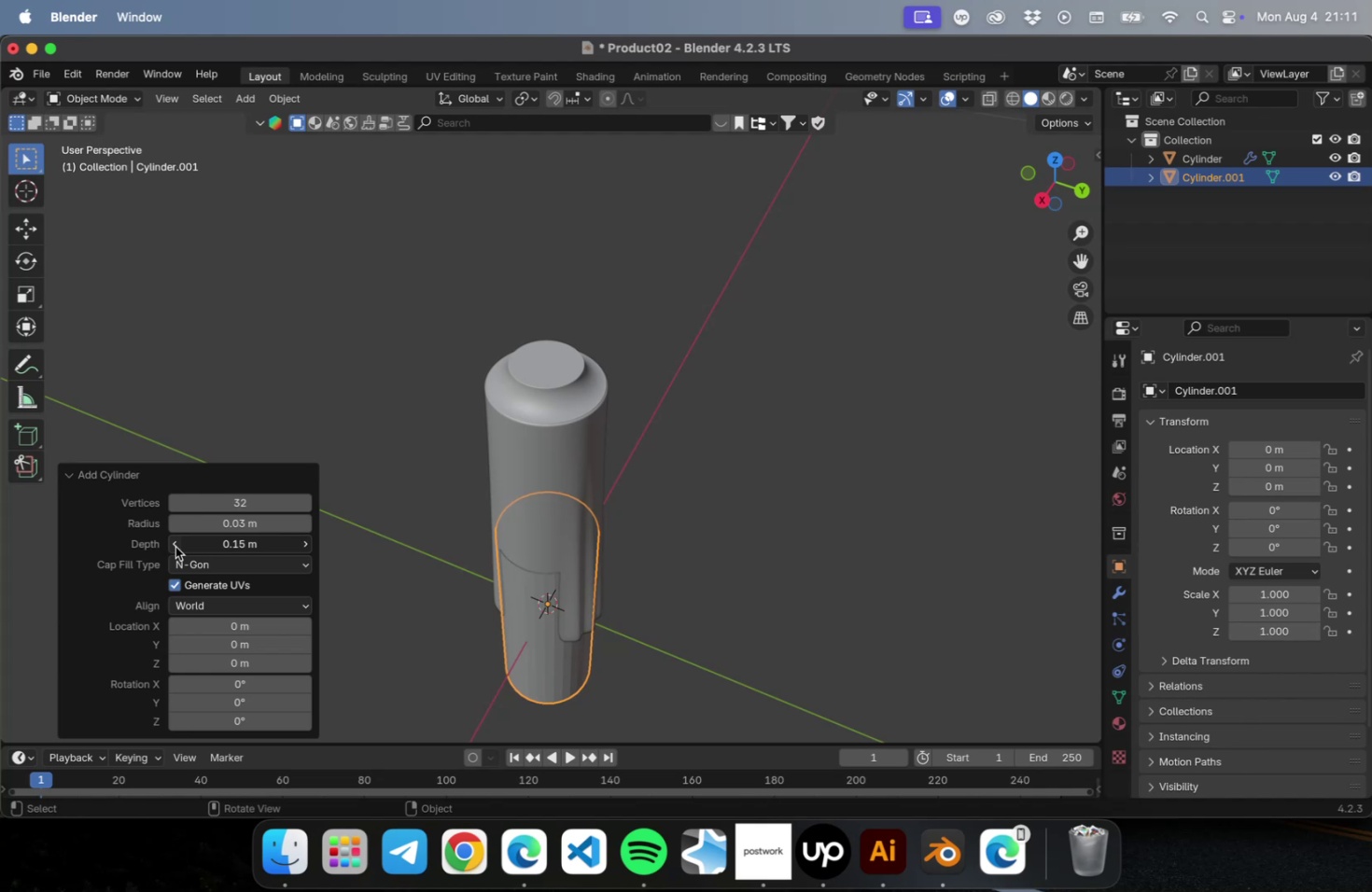 
triple_click([175, 546])
 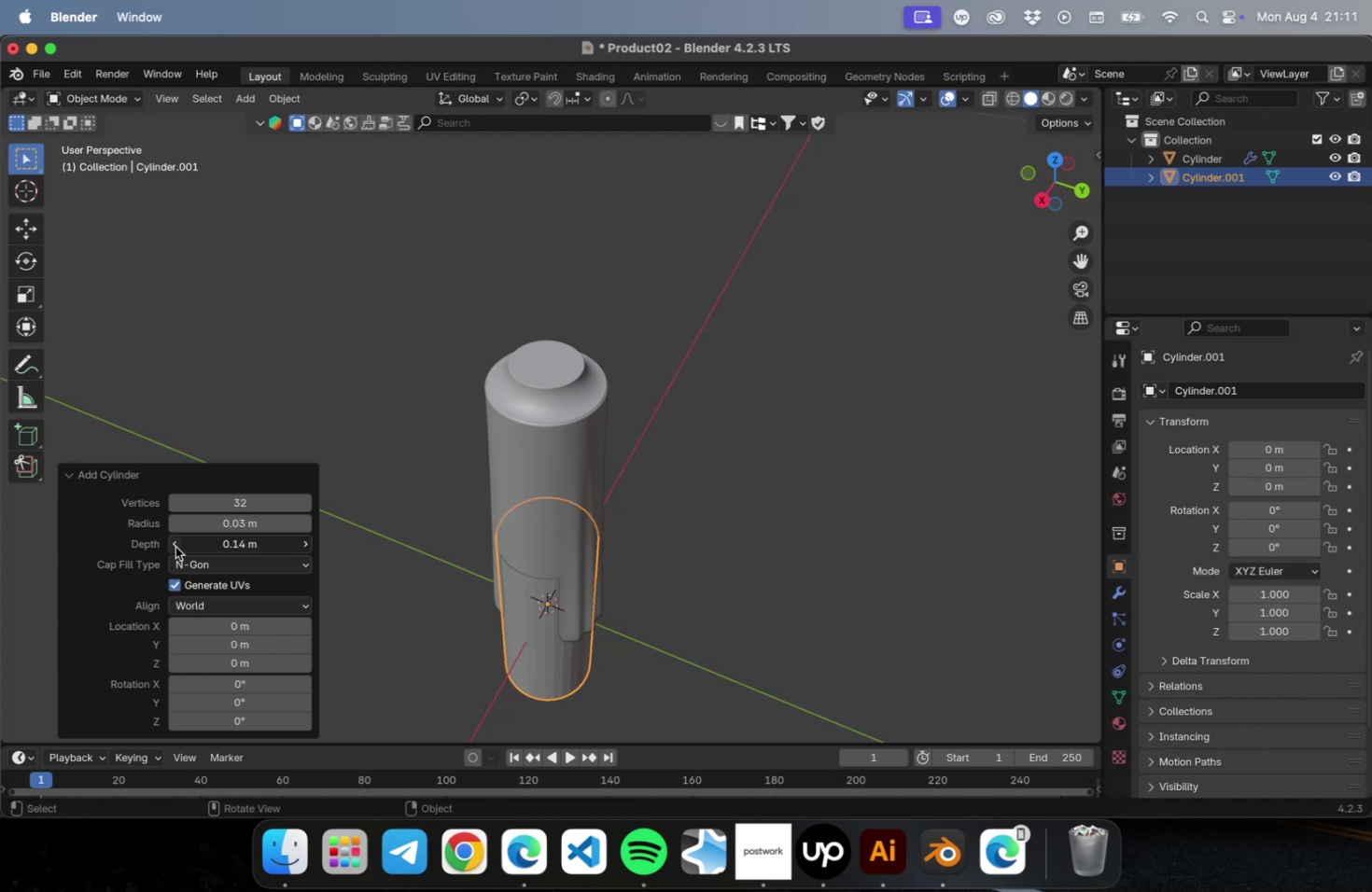 
triple_click([175, 546])
 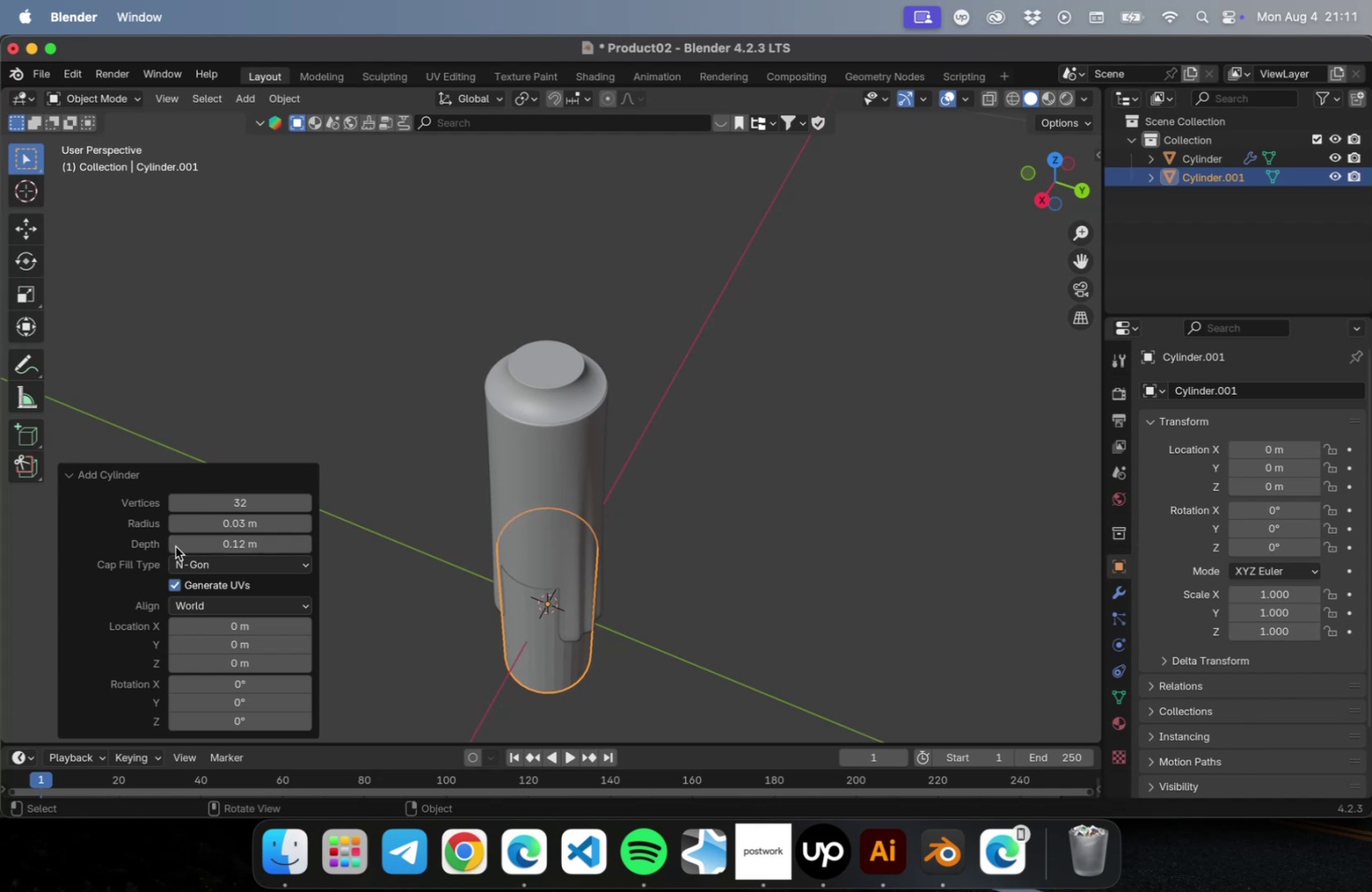 
triple_click([175, 546])
 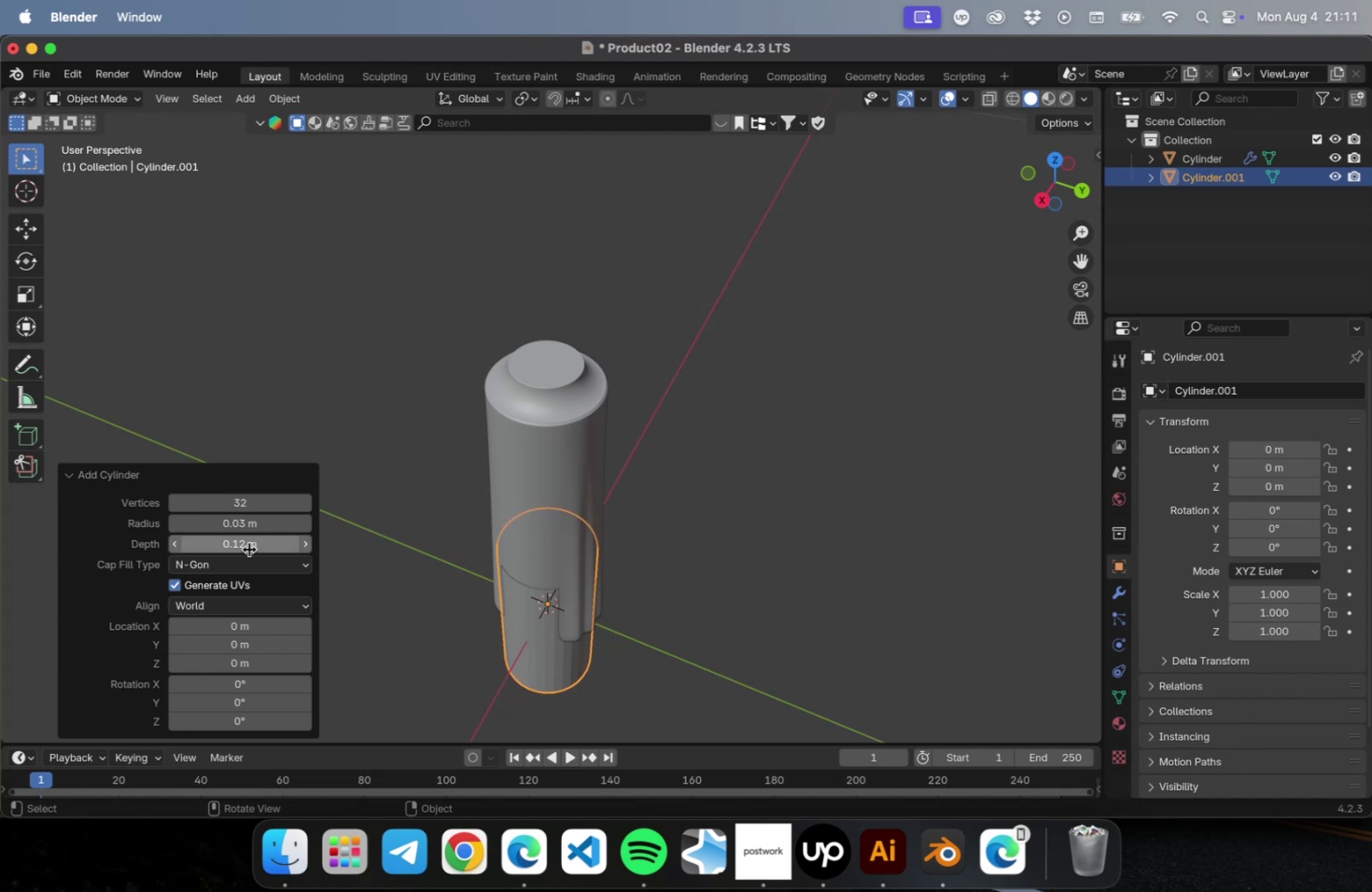 
left_click_drag(start_coordinate=[249, 549], to_coordinate=[237, 550])
 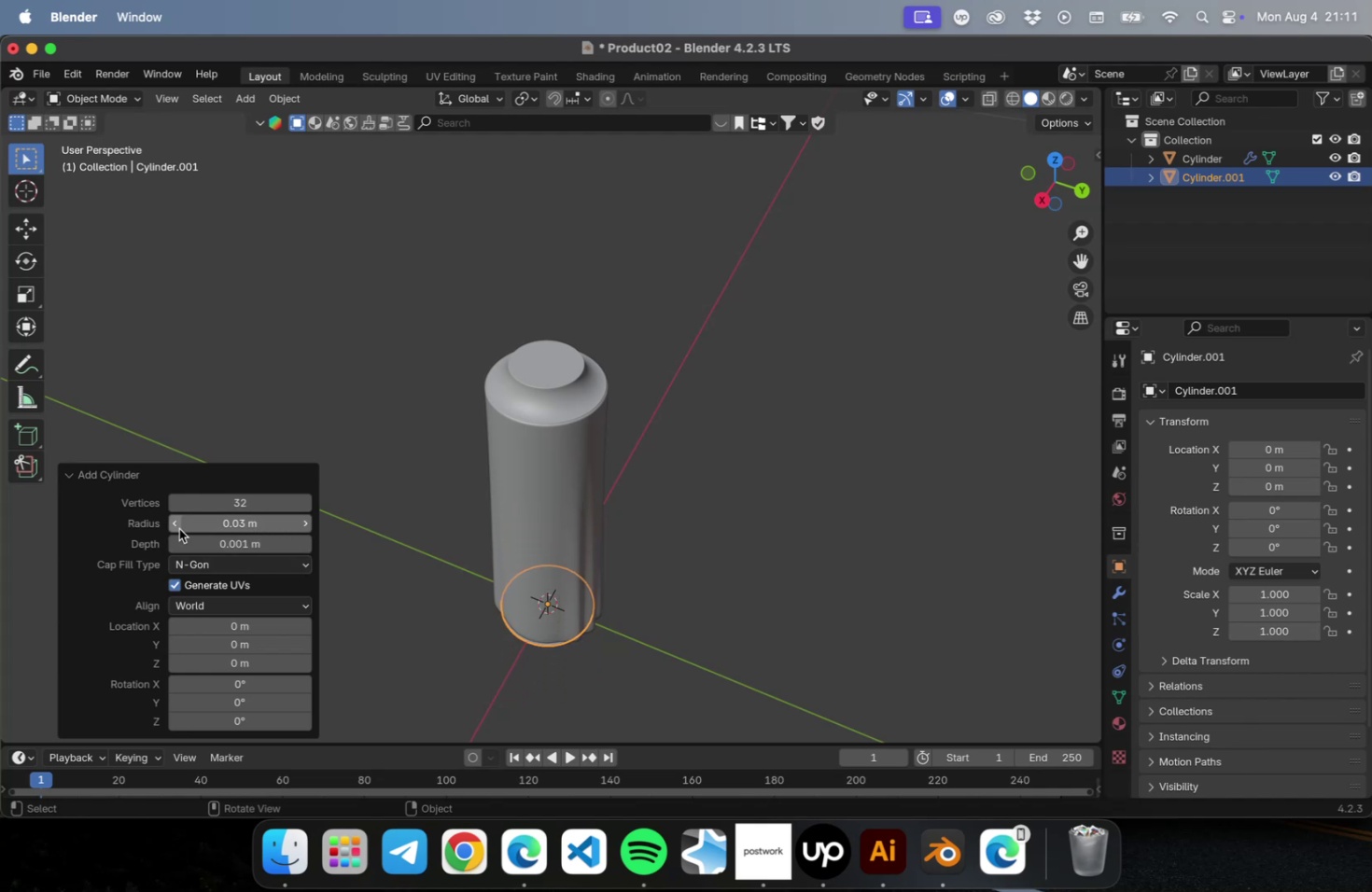 
left_click([176, 526])
 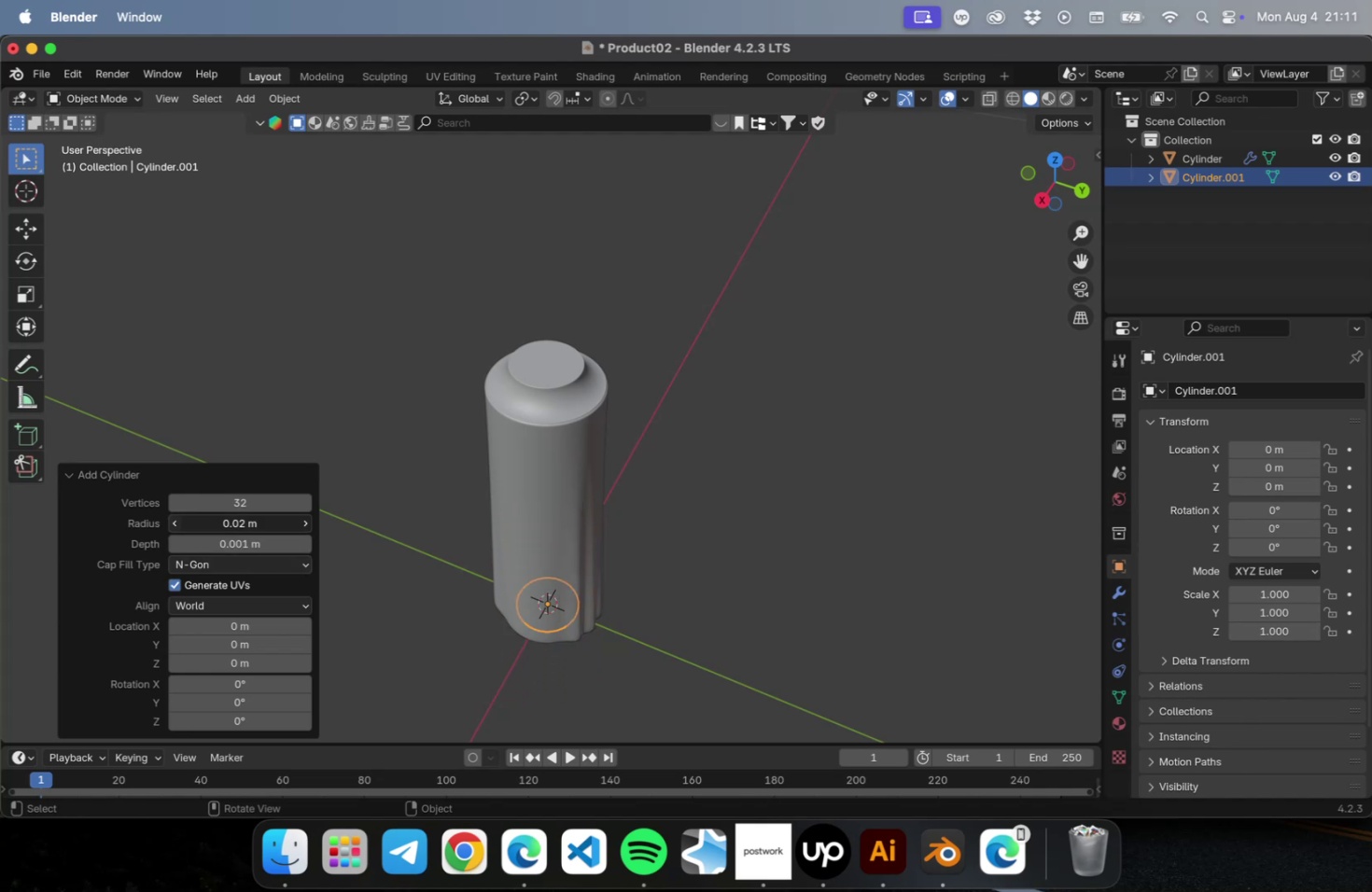 
left_click([176, 527])
 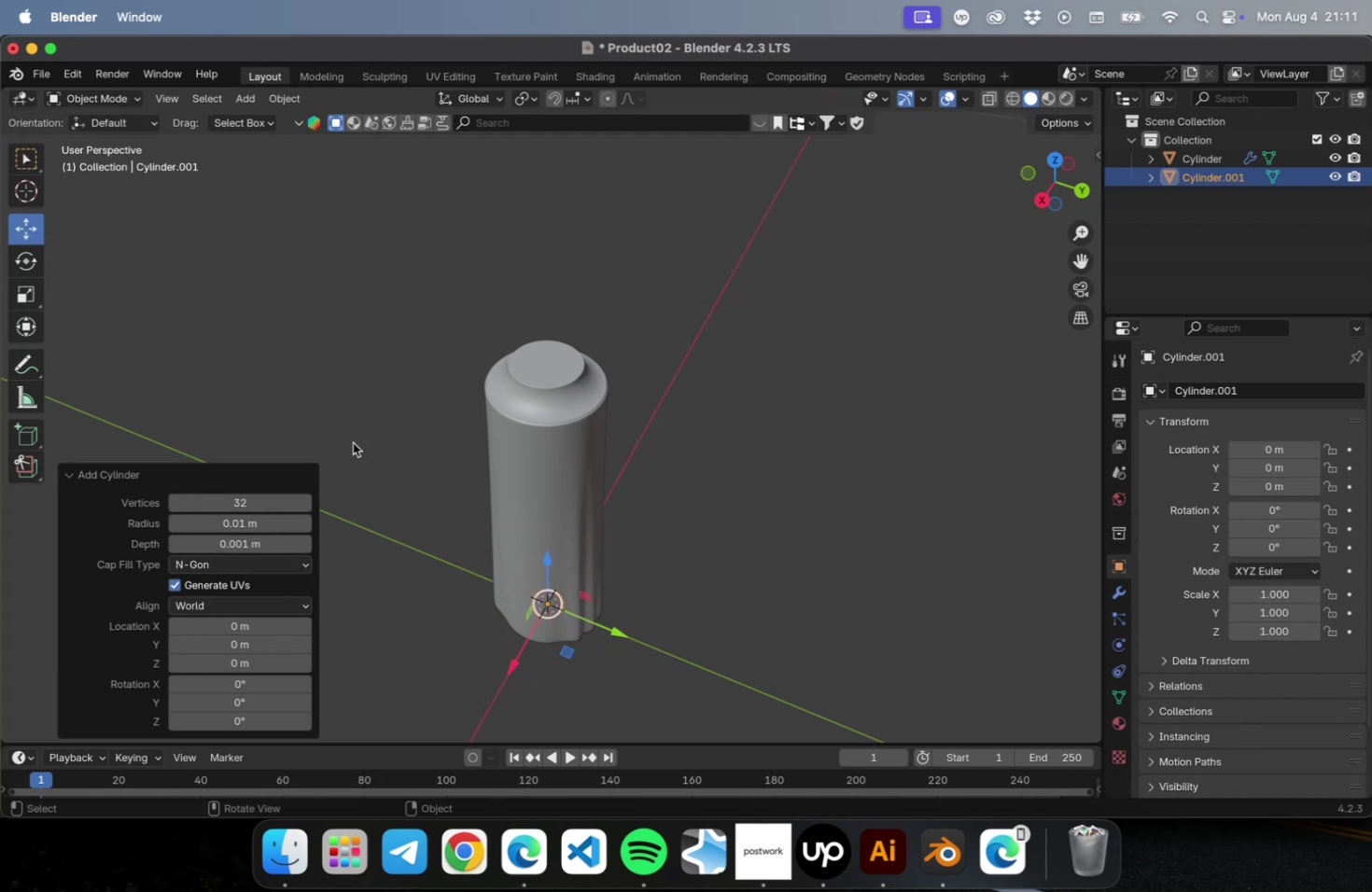 
left_click_drag(start_coordinate=[545, 559], to_coordinate=[579, 319])
 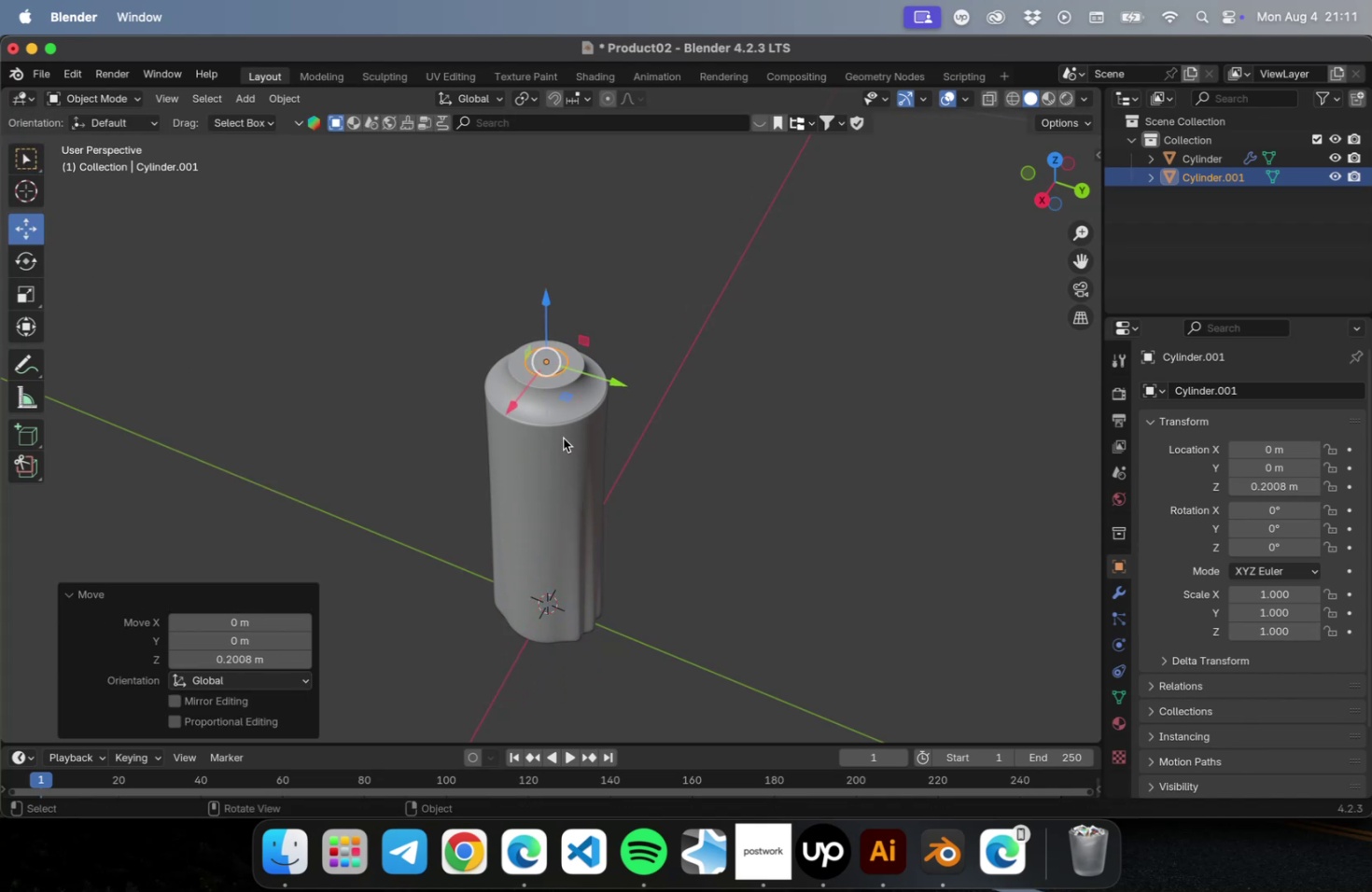 
key(NumLock)
 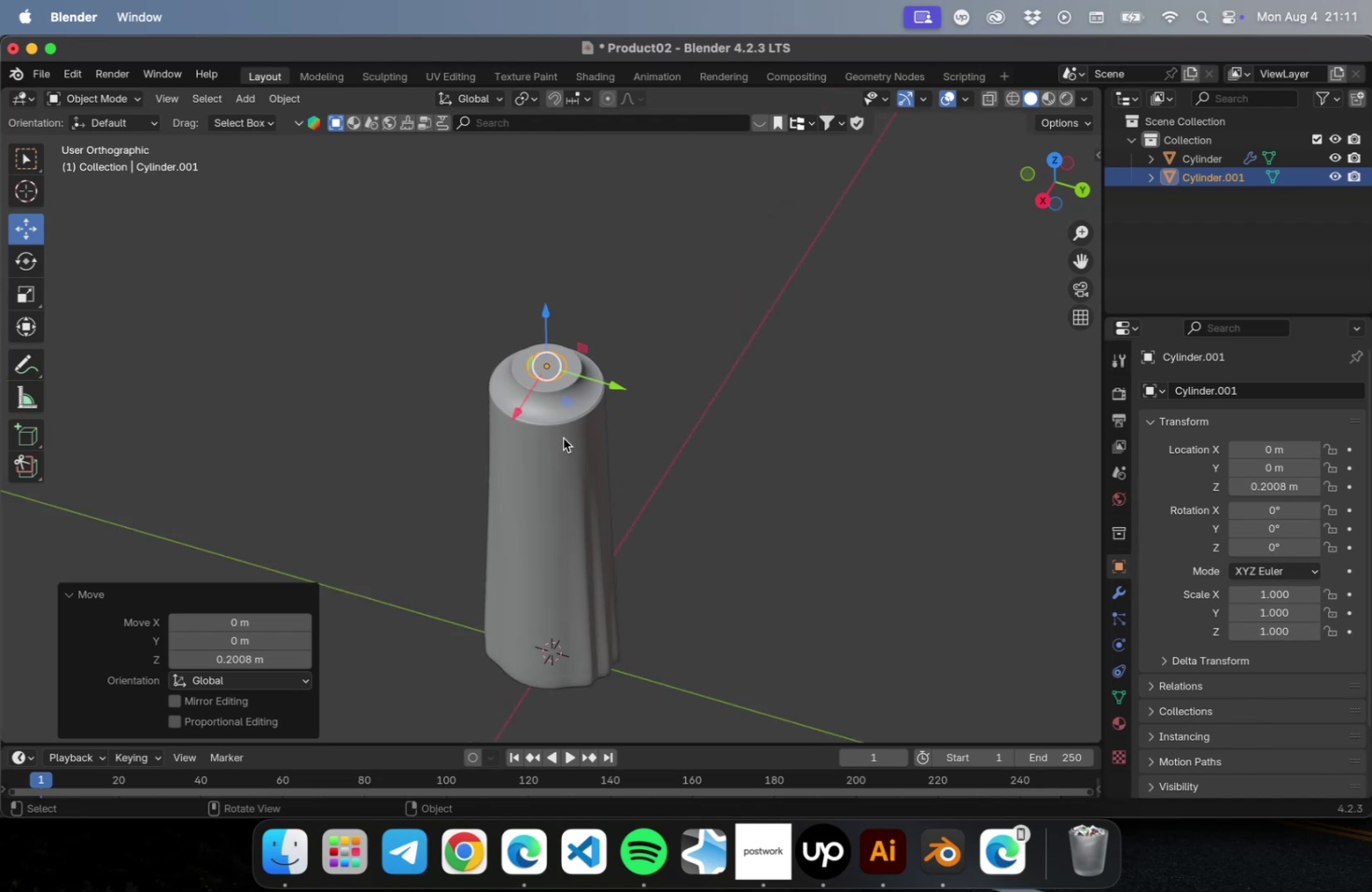 
key(Numpad7)
 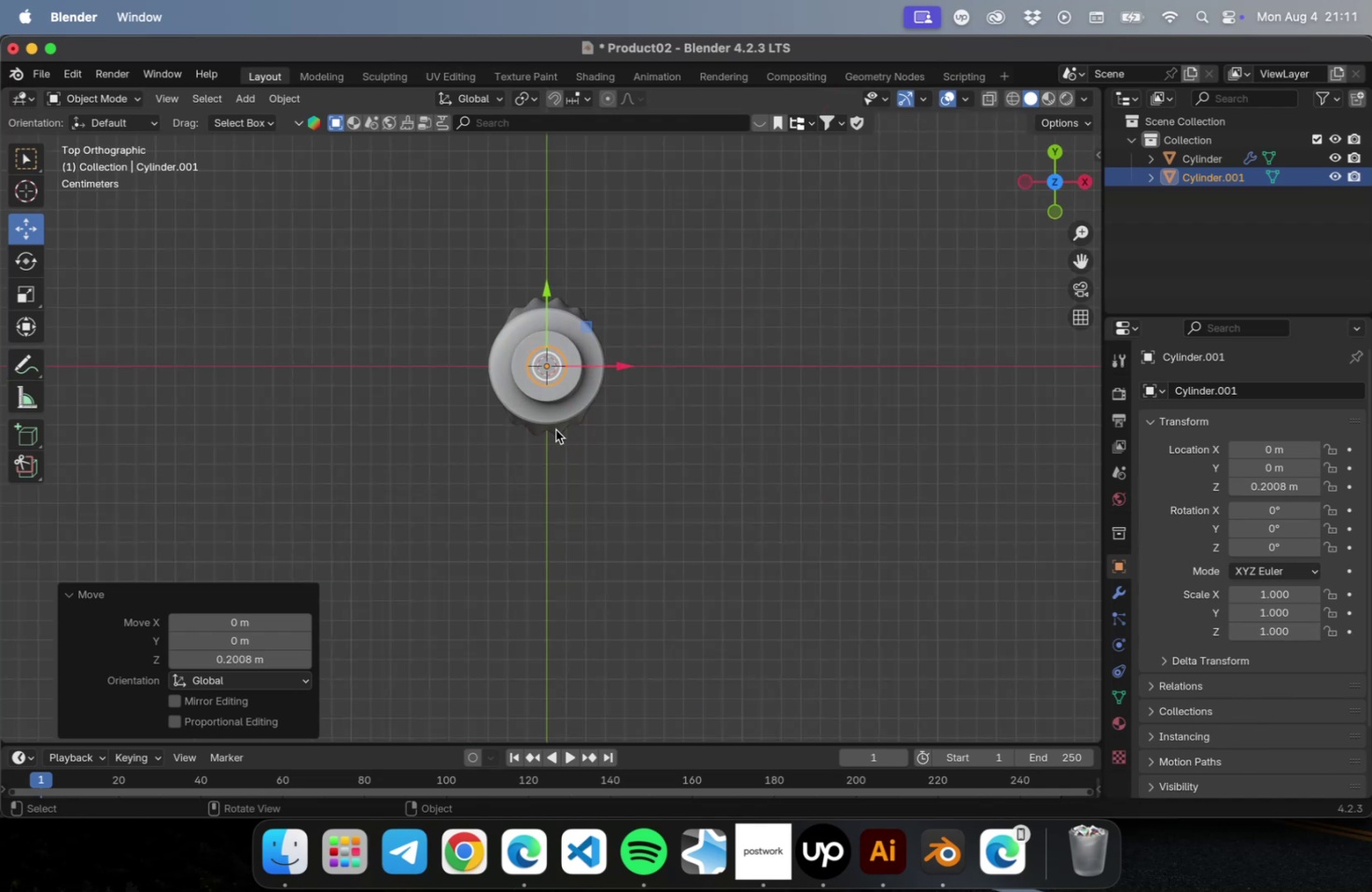 
scroll: coordinate [571, 348], scroll_direction: up, amount: 20.0
 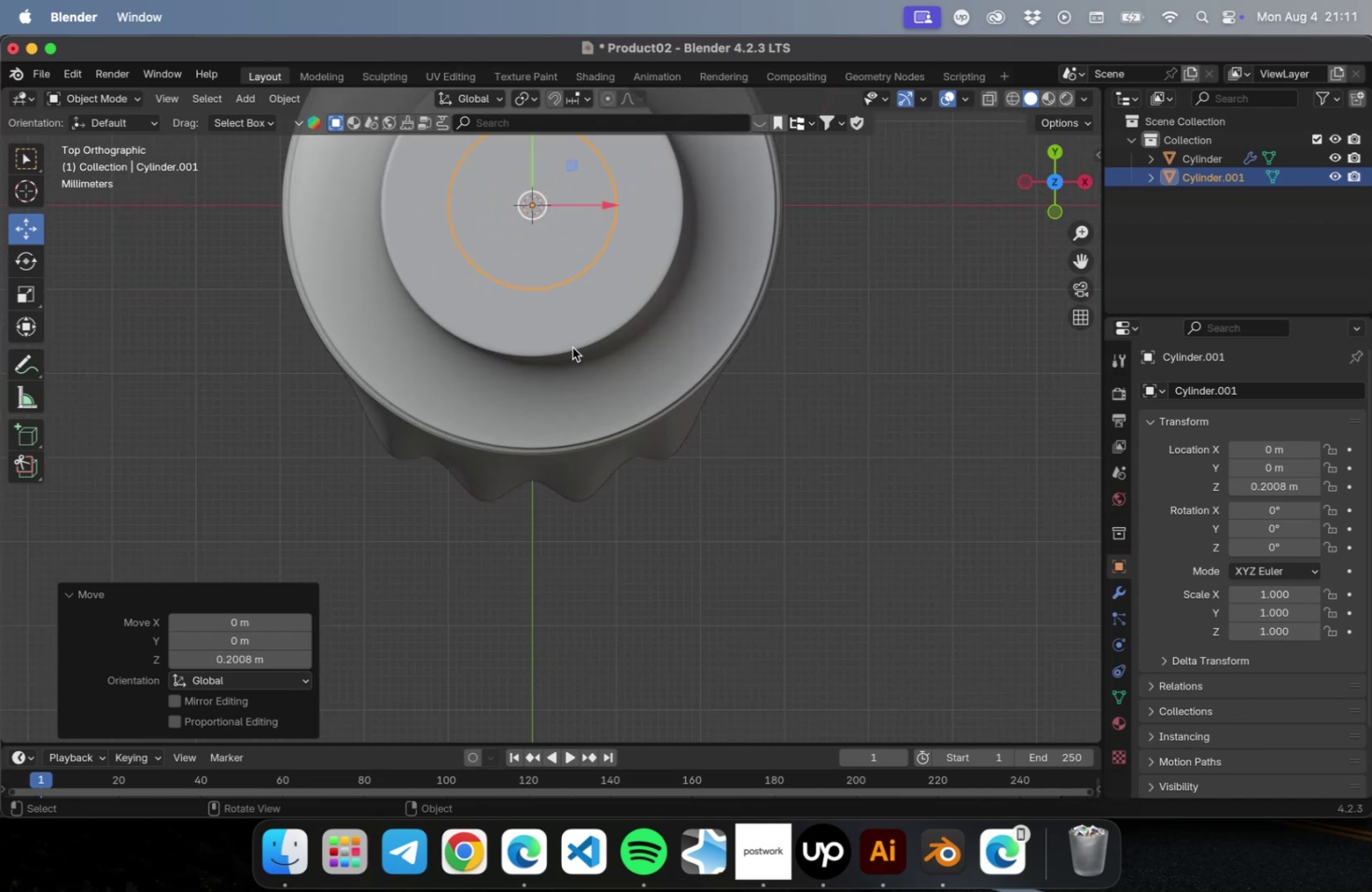 
hold_key(key=ShiftLeft, duration=0.53)
 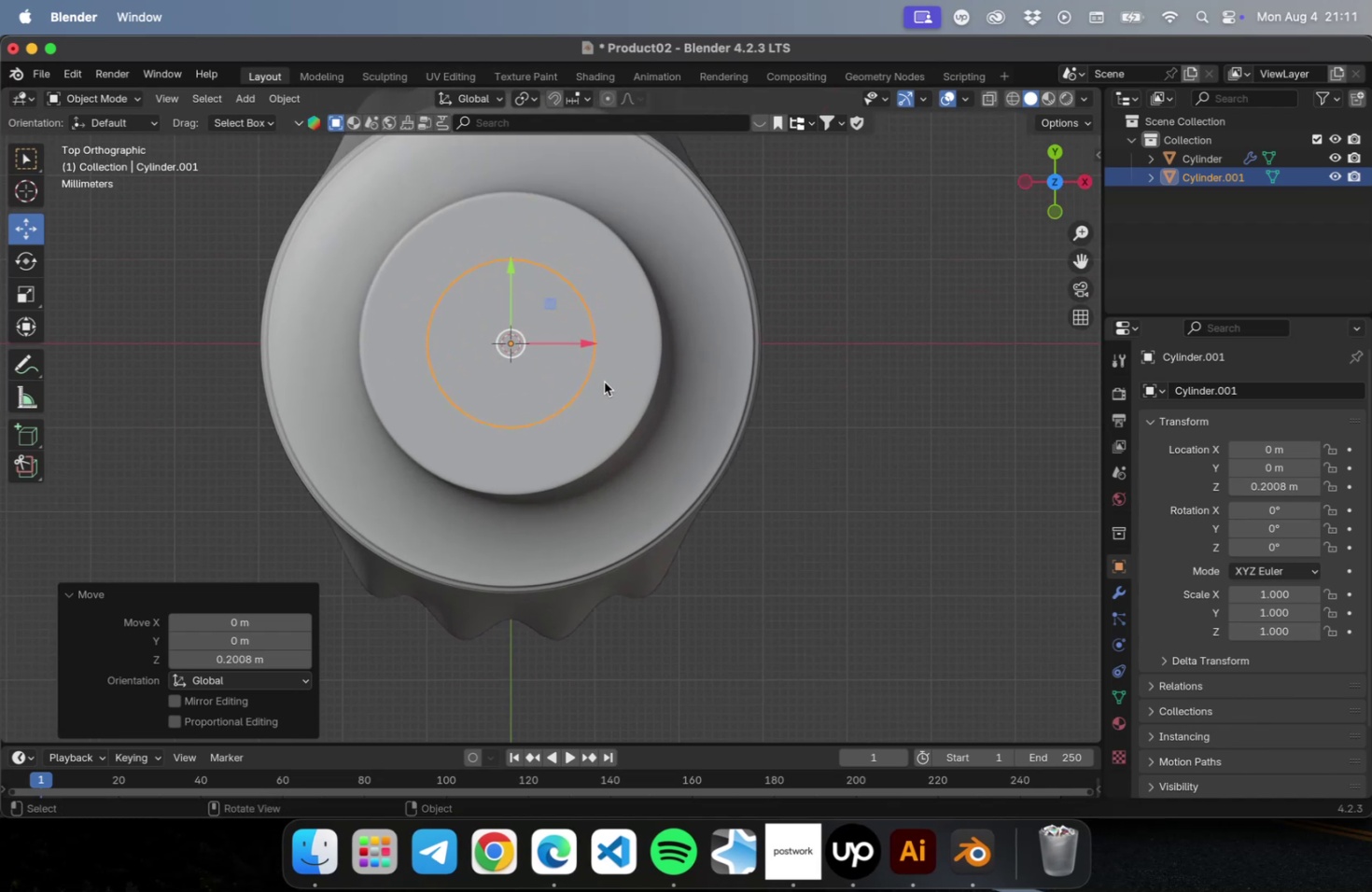 
key(S)
 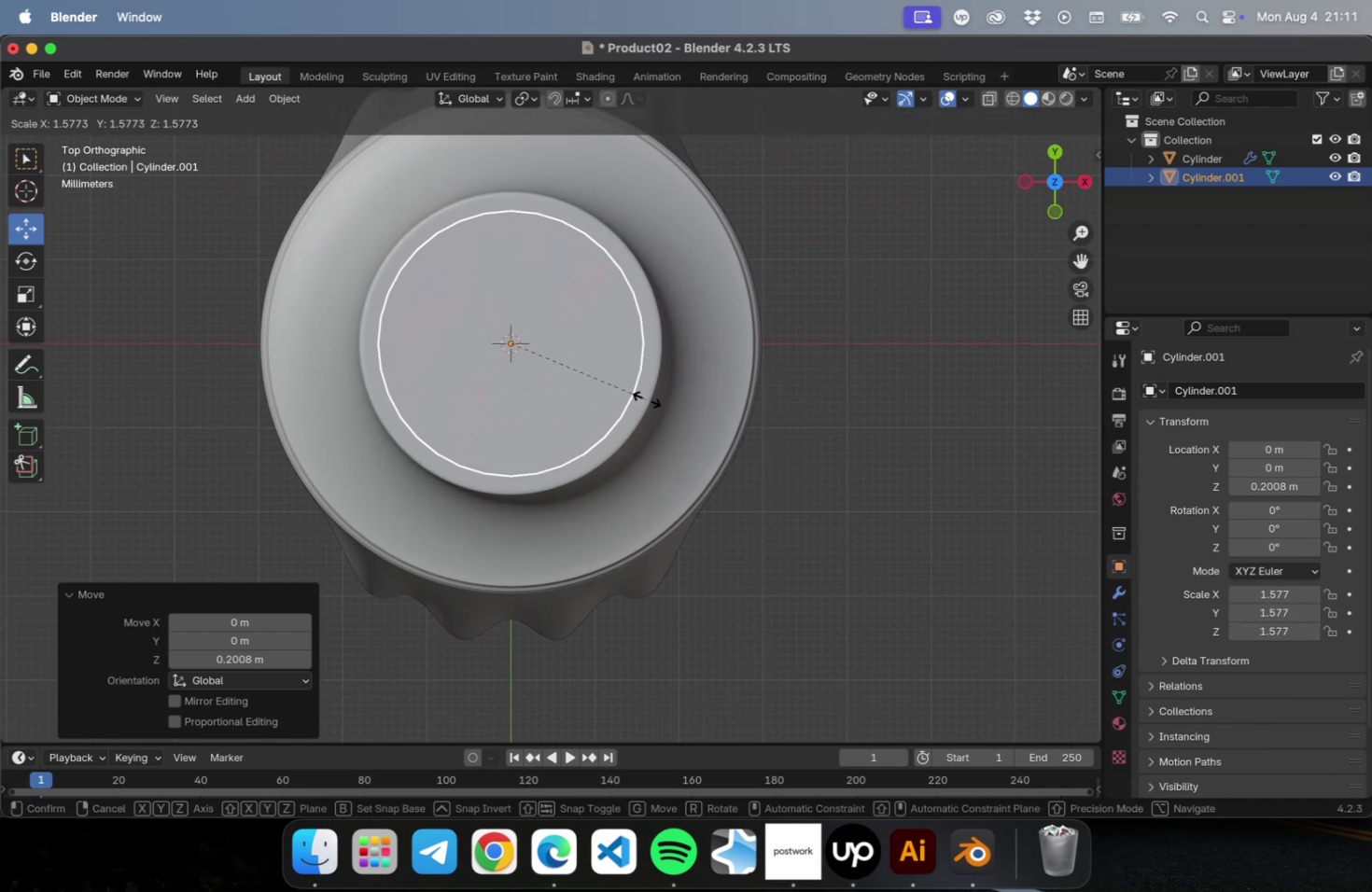 
left_click([651, 398])
 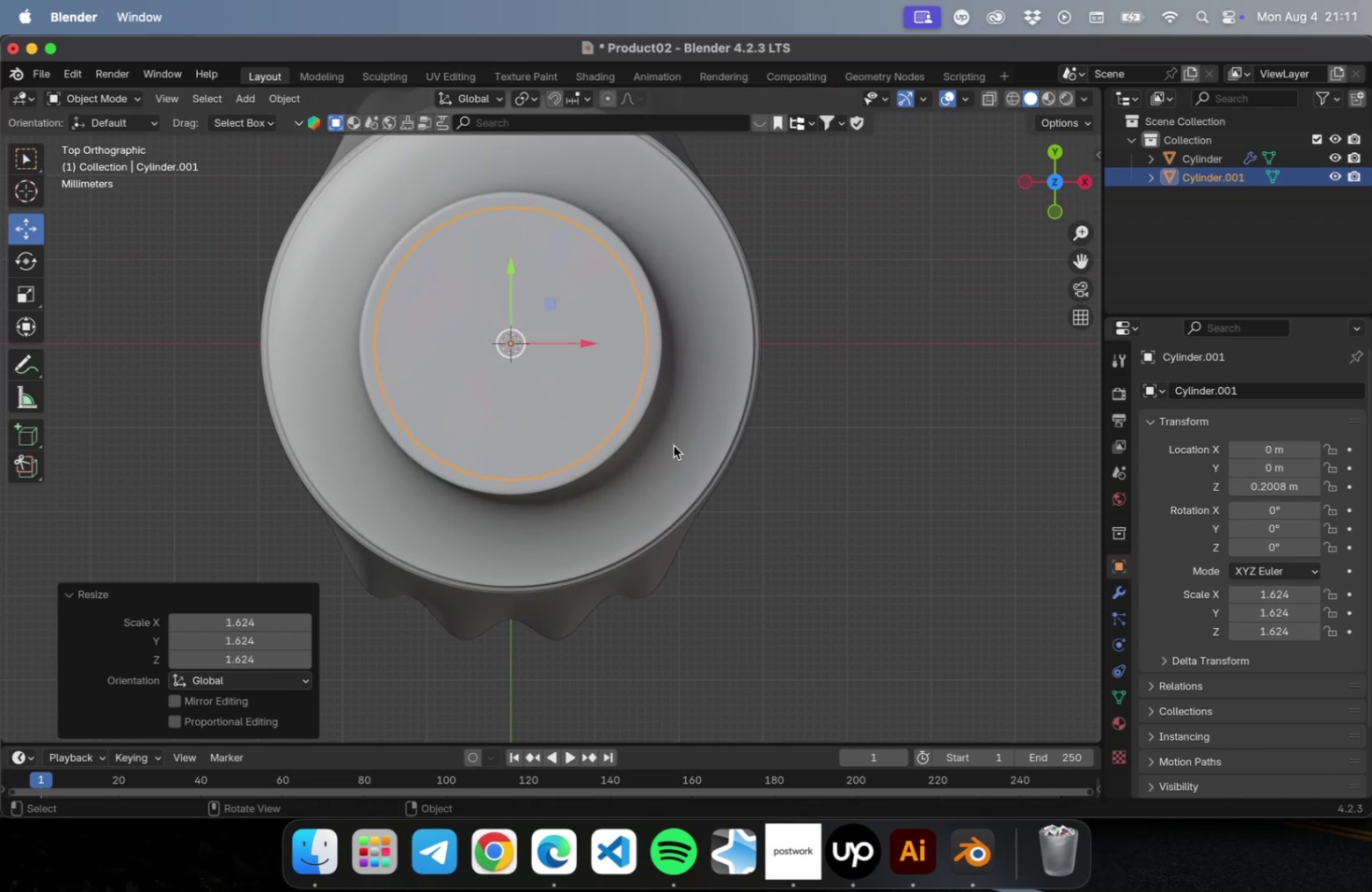 
type([NumLock]1sz)
 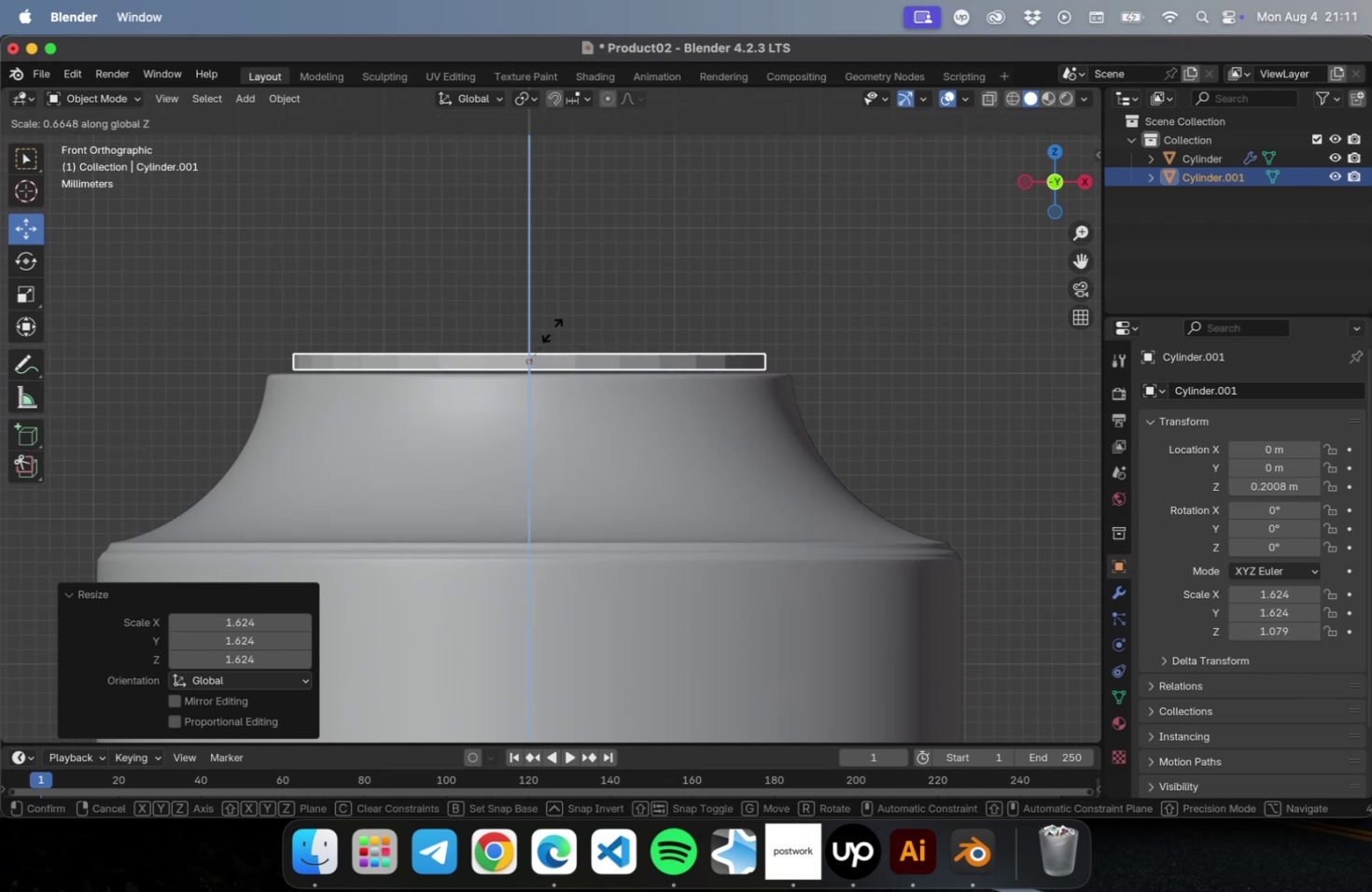 
scroll: coordinate [538, 360], scroll_direction: up, amount: 5.0
 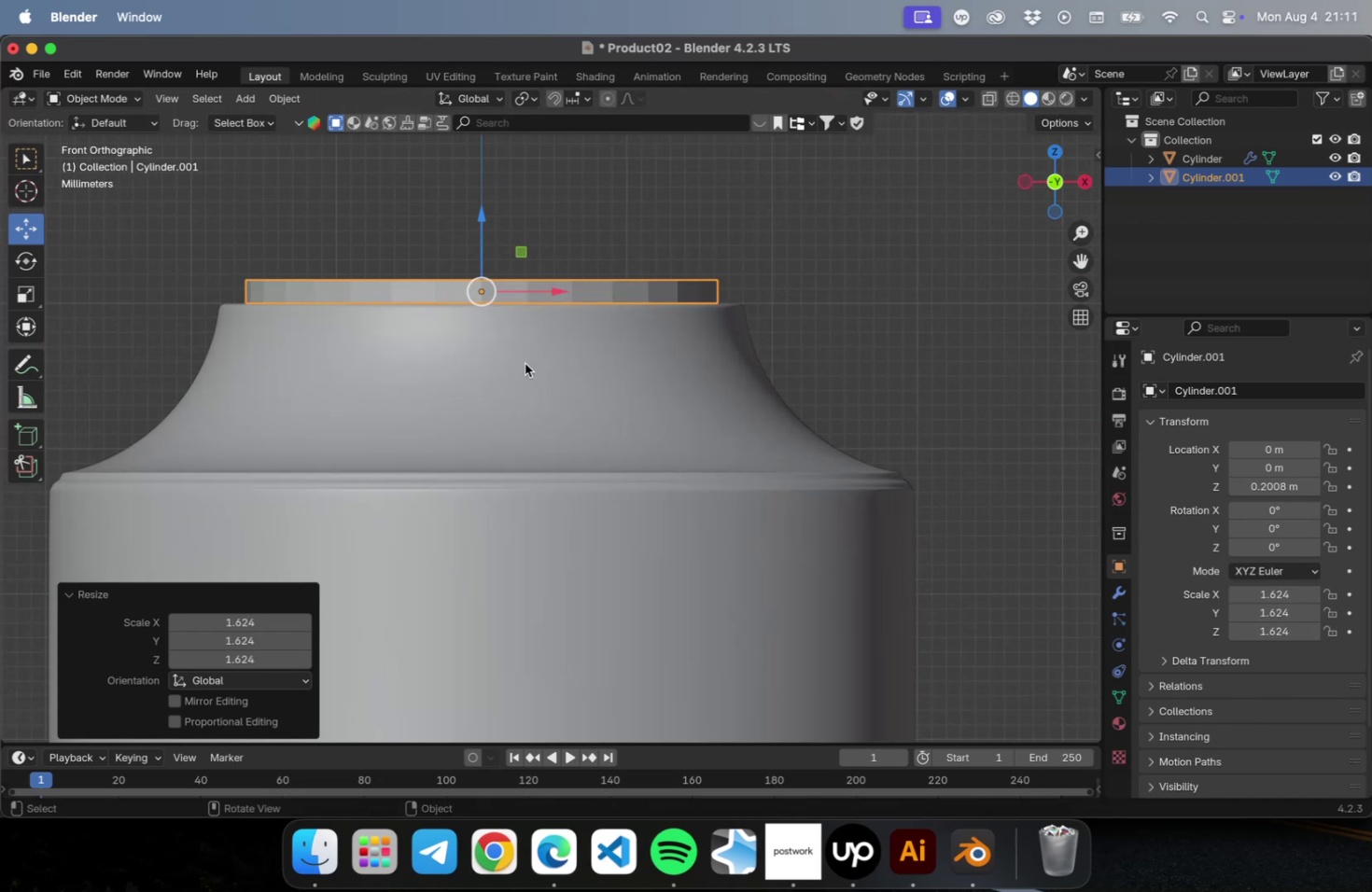 
wait(5.25)
 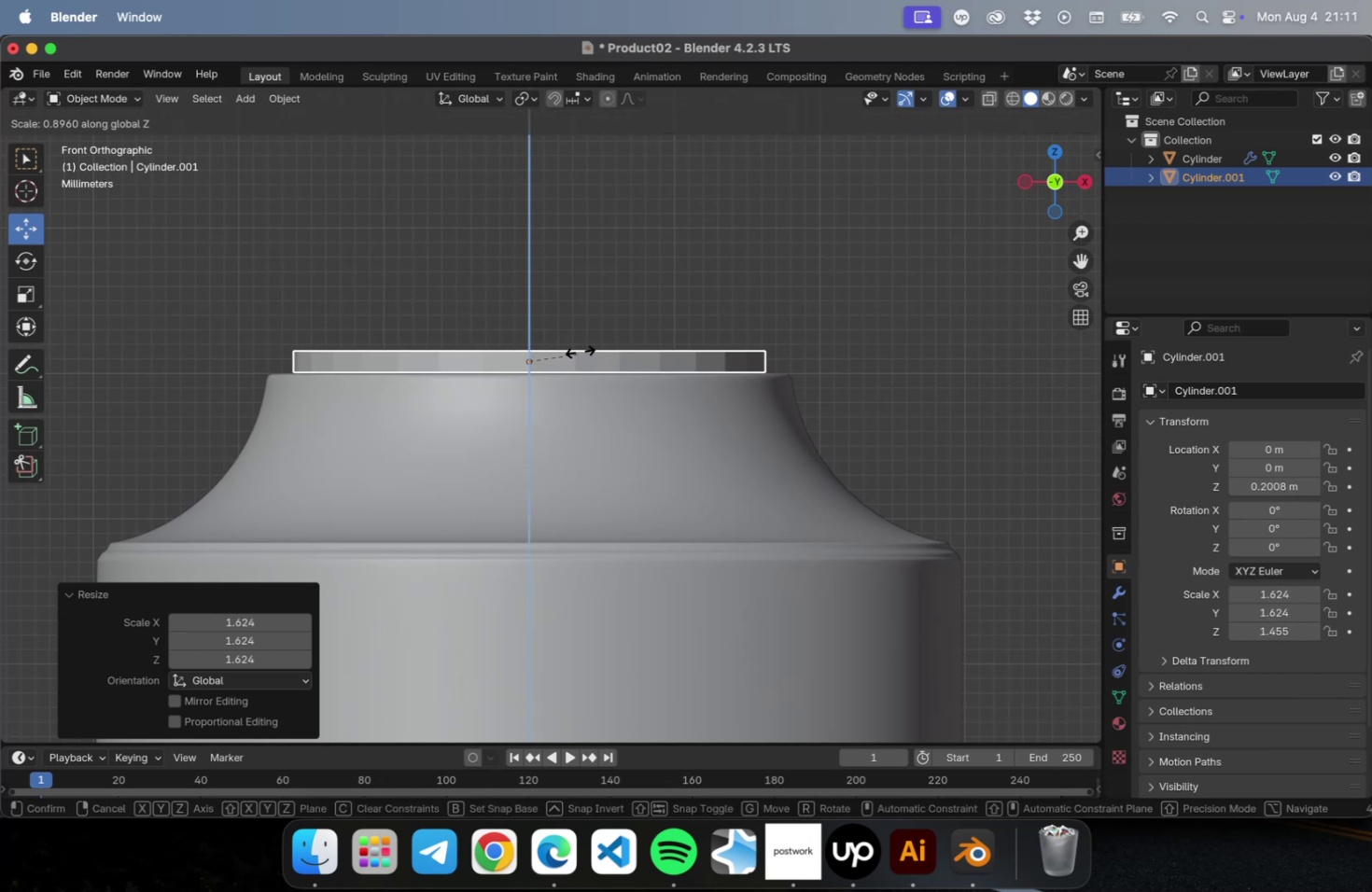 
left_click_drag(start_coordinate=[520, 282], to_coordinate=[522, 132])
 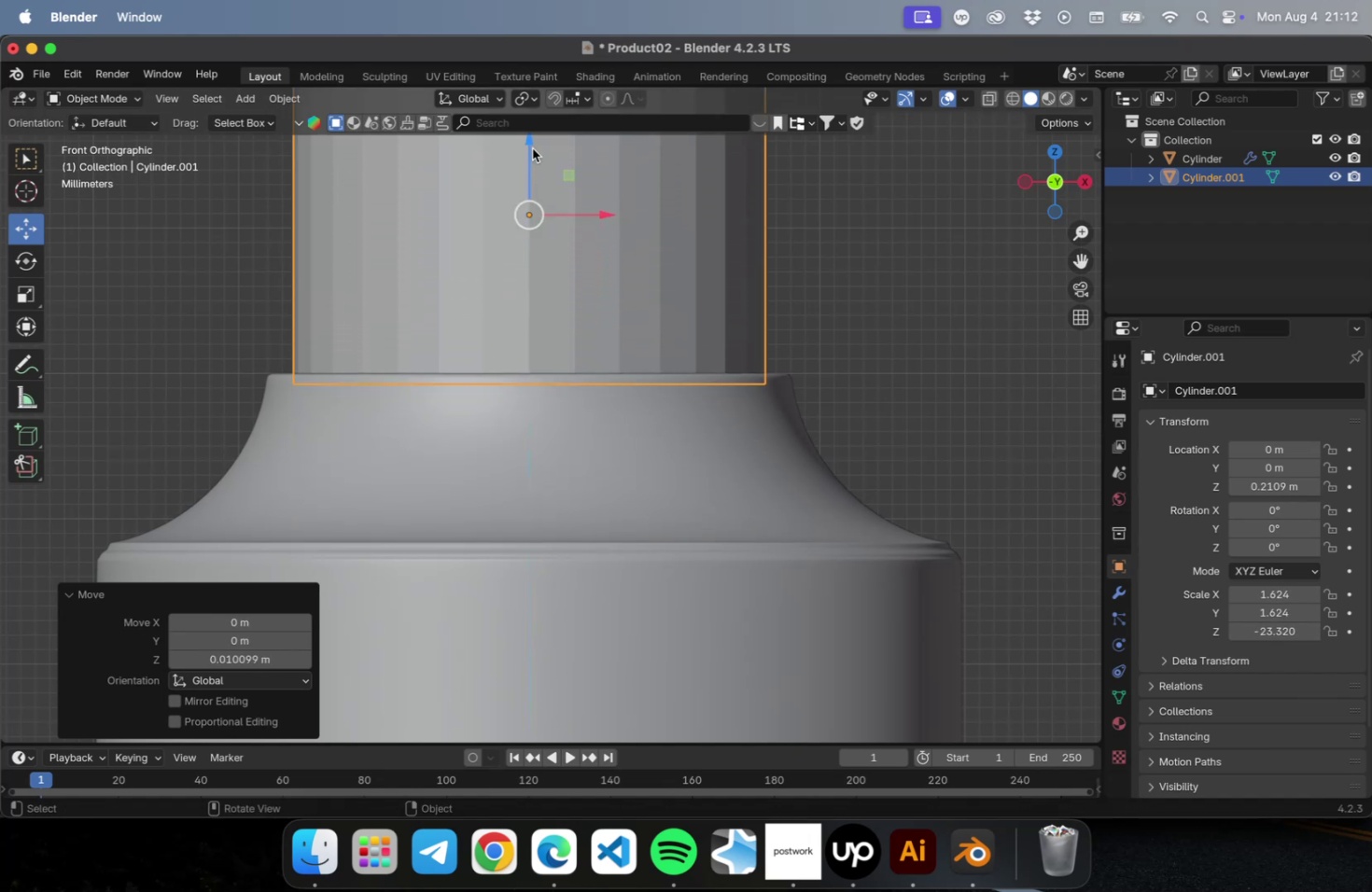 
left_click_drag(start_coordinate=[525, 146], to_coordinate=[520, 131])
 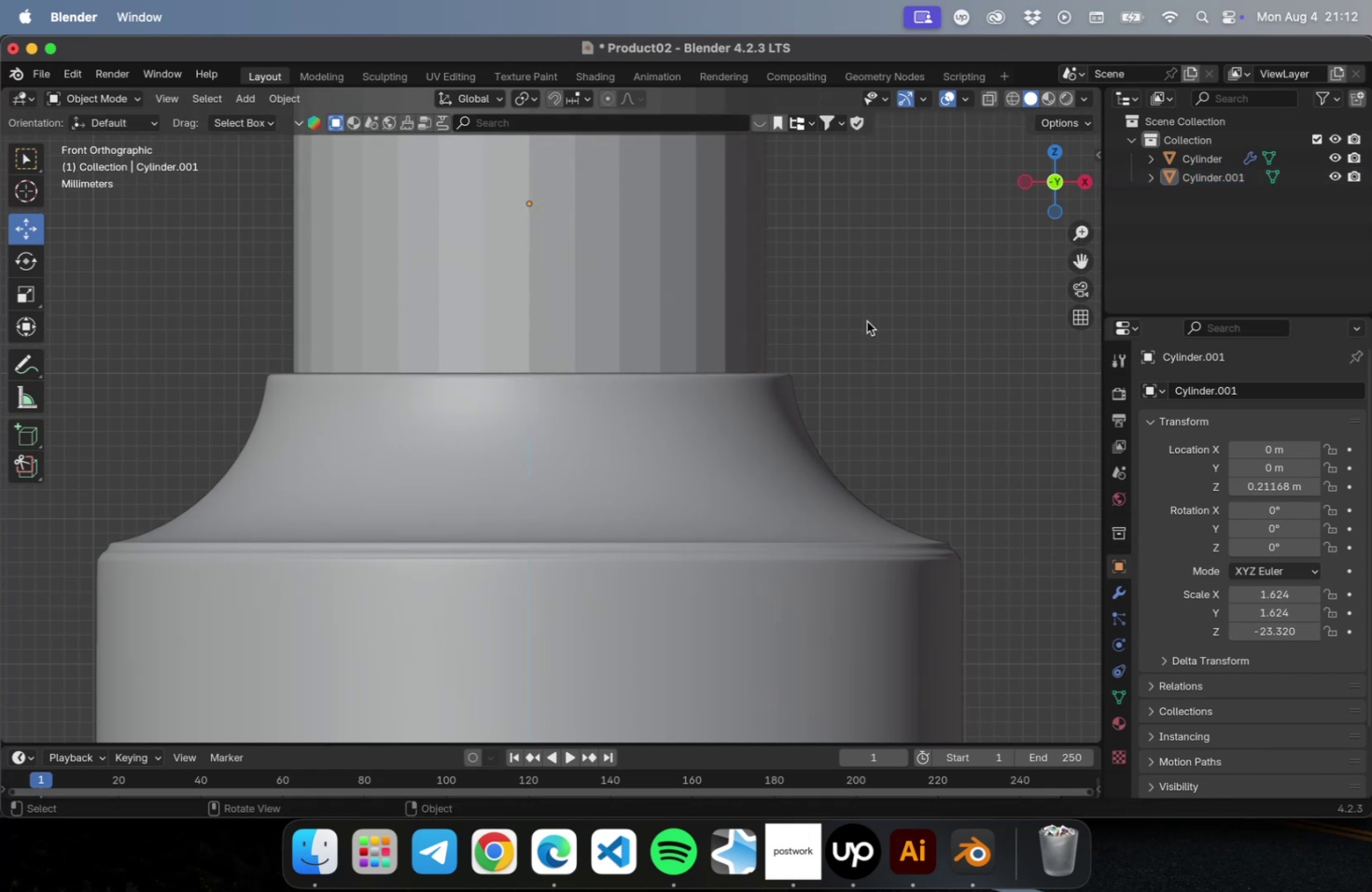 
key(Tab)
 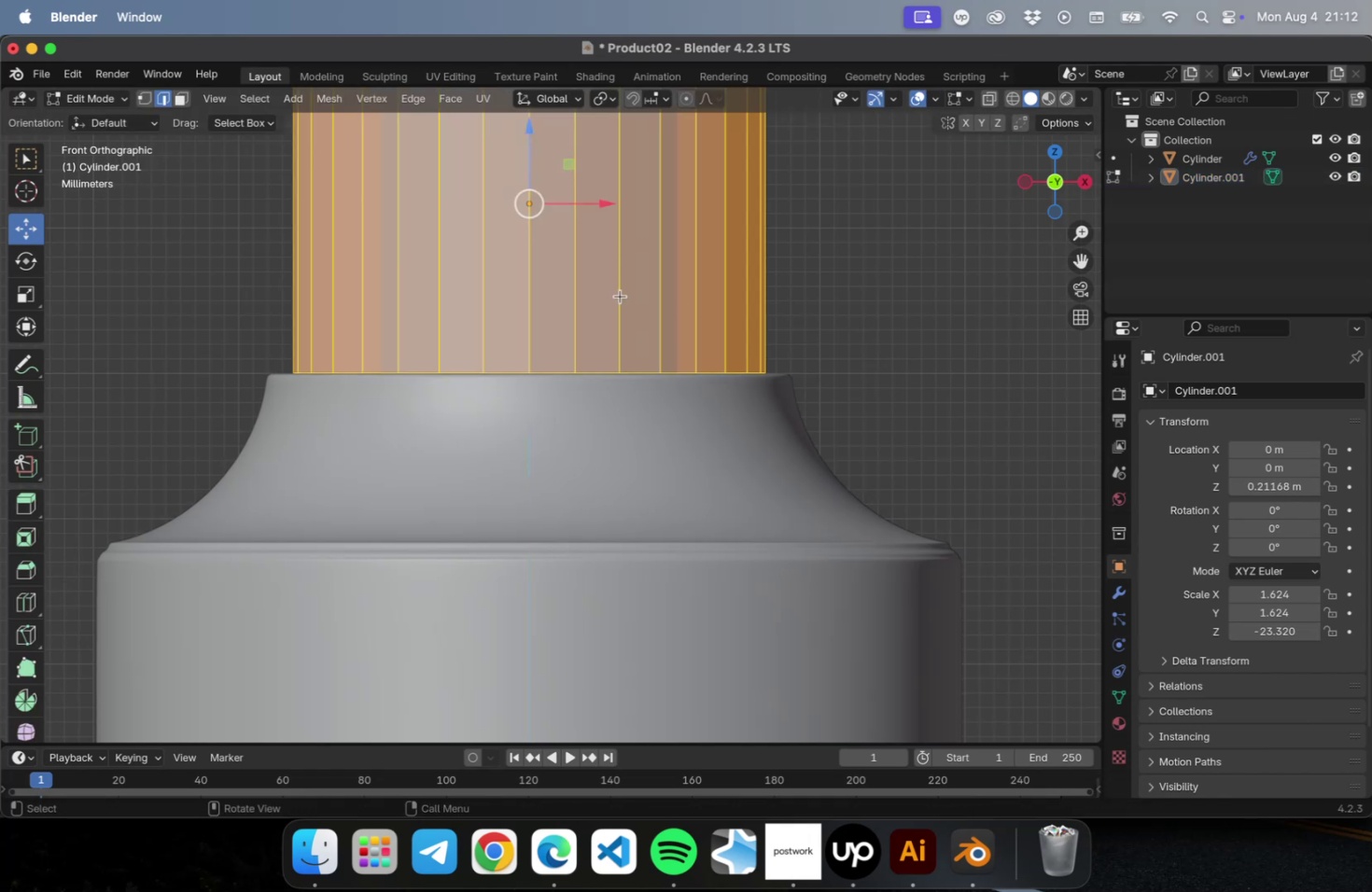 
right_click([620, 295])
 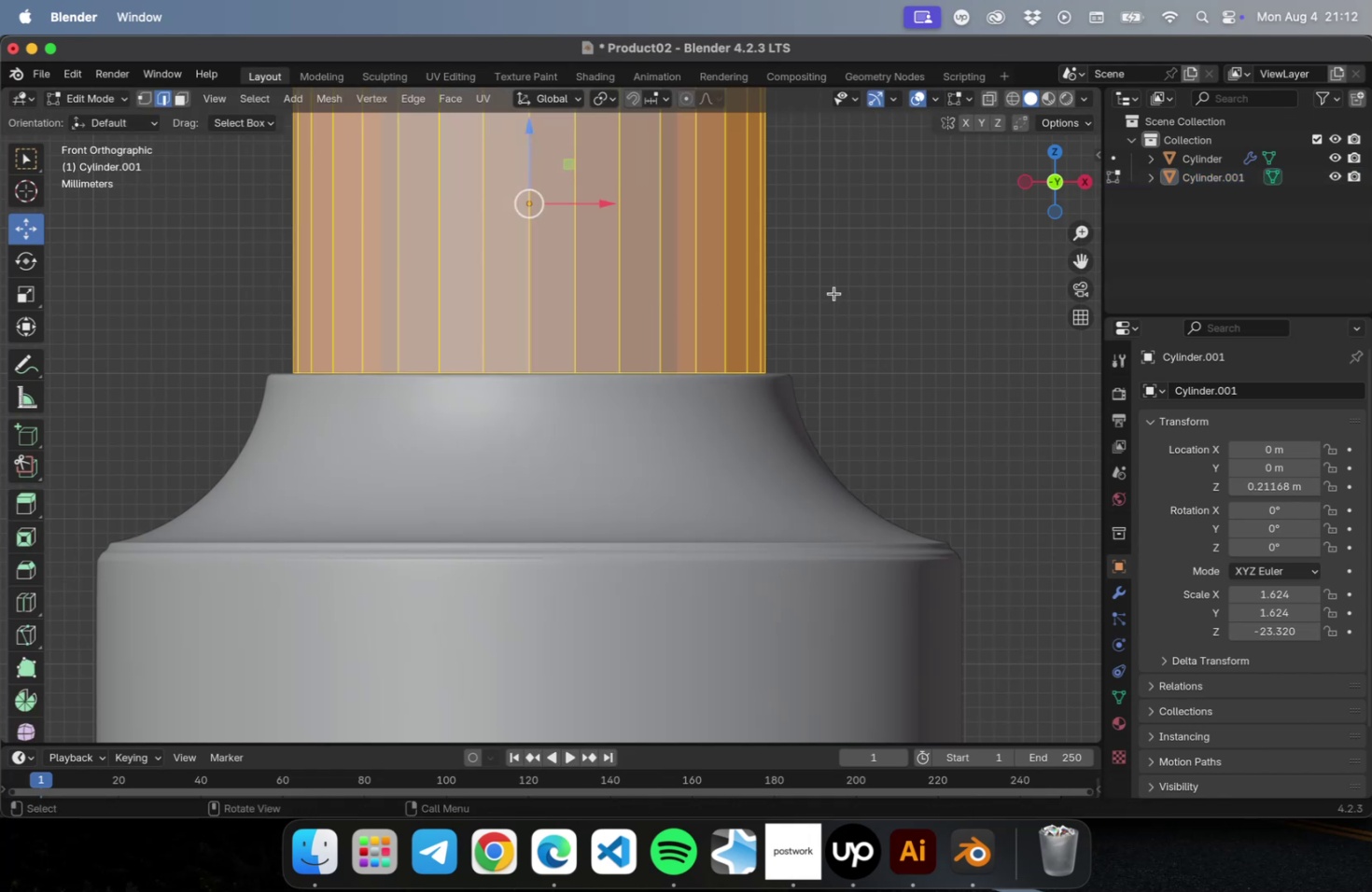 
key(Tab)
 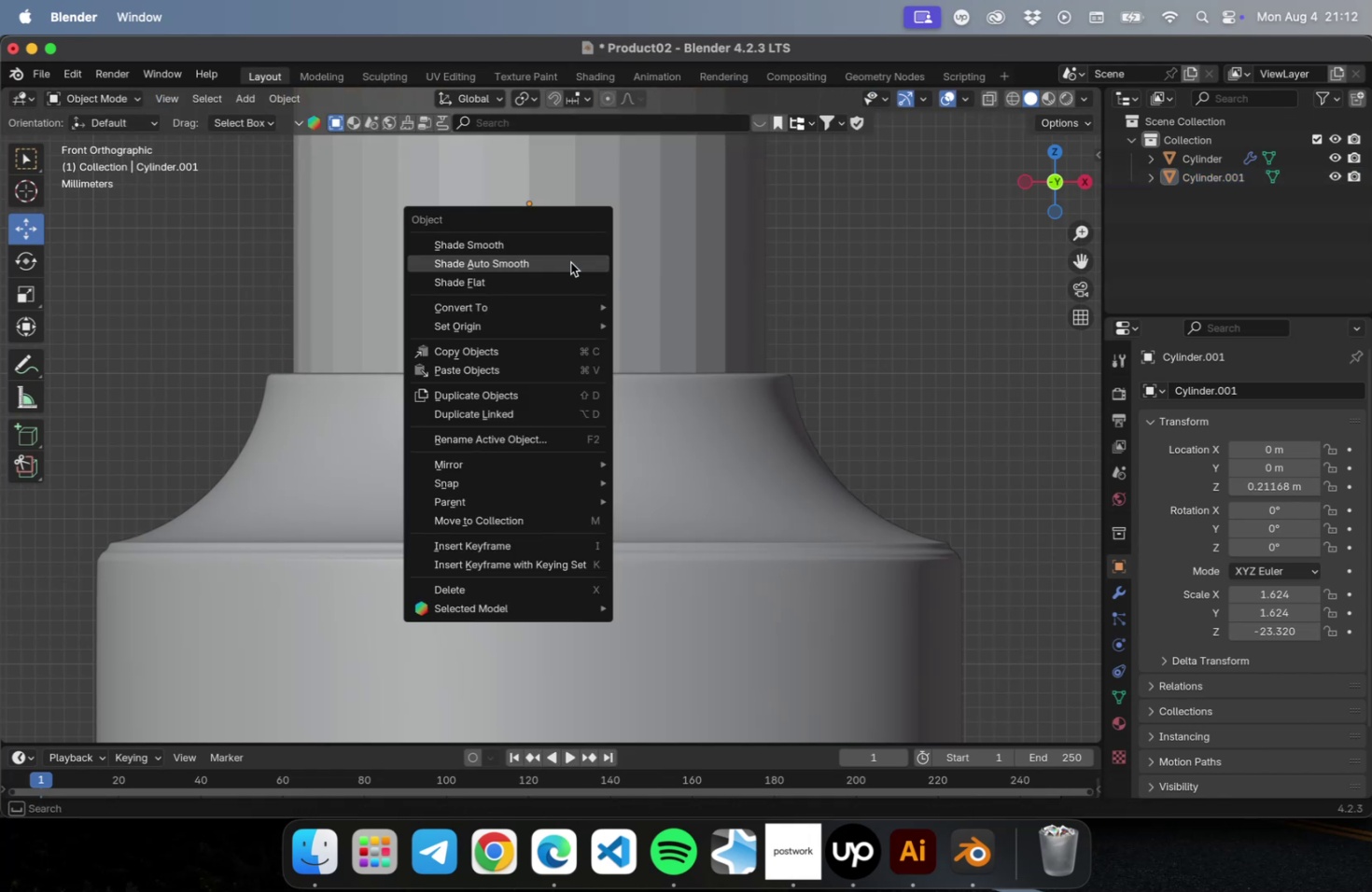 
right_click([570, 262])
 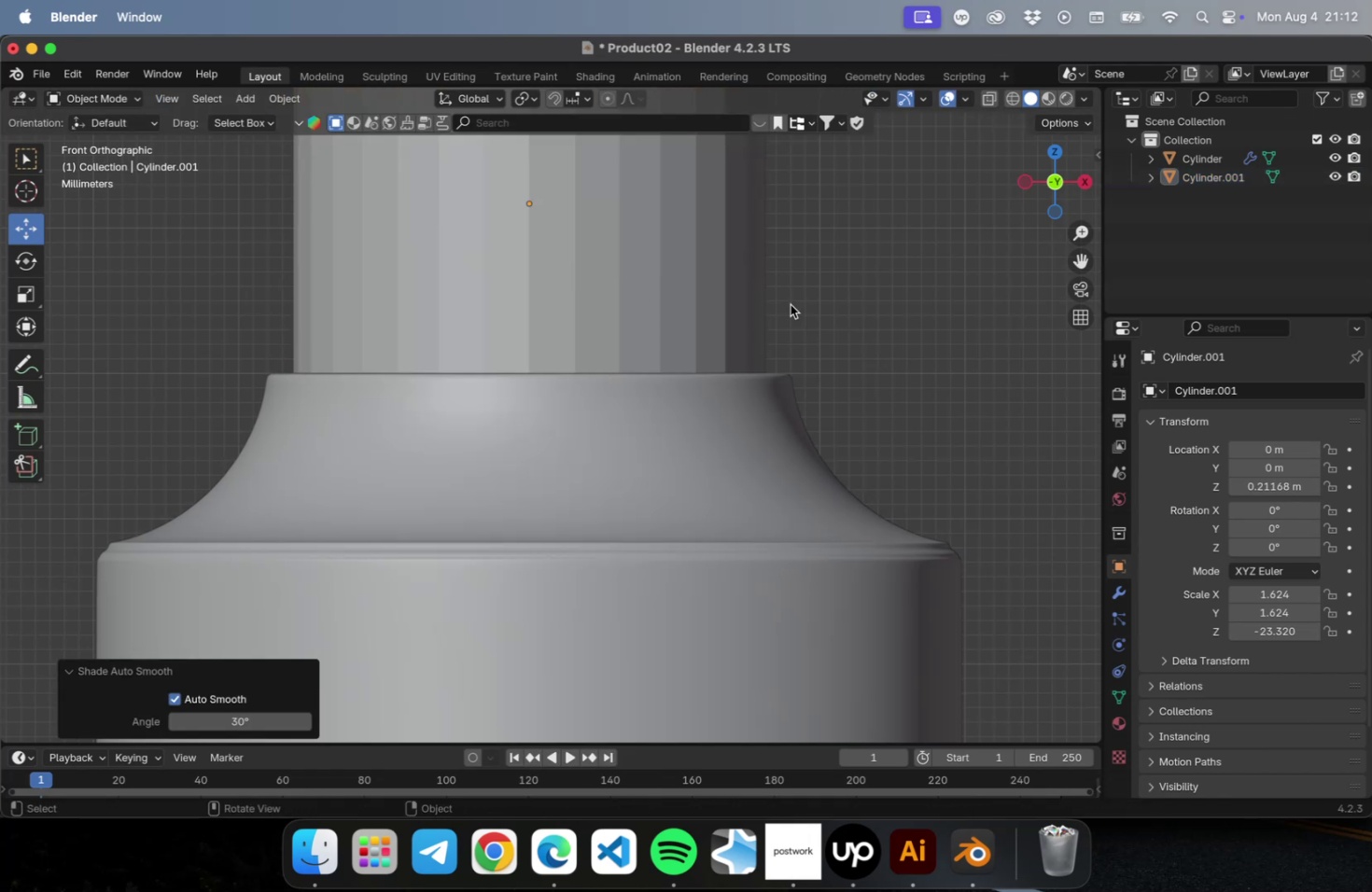 
double_click([869, 314])
 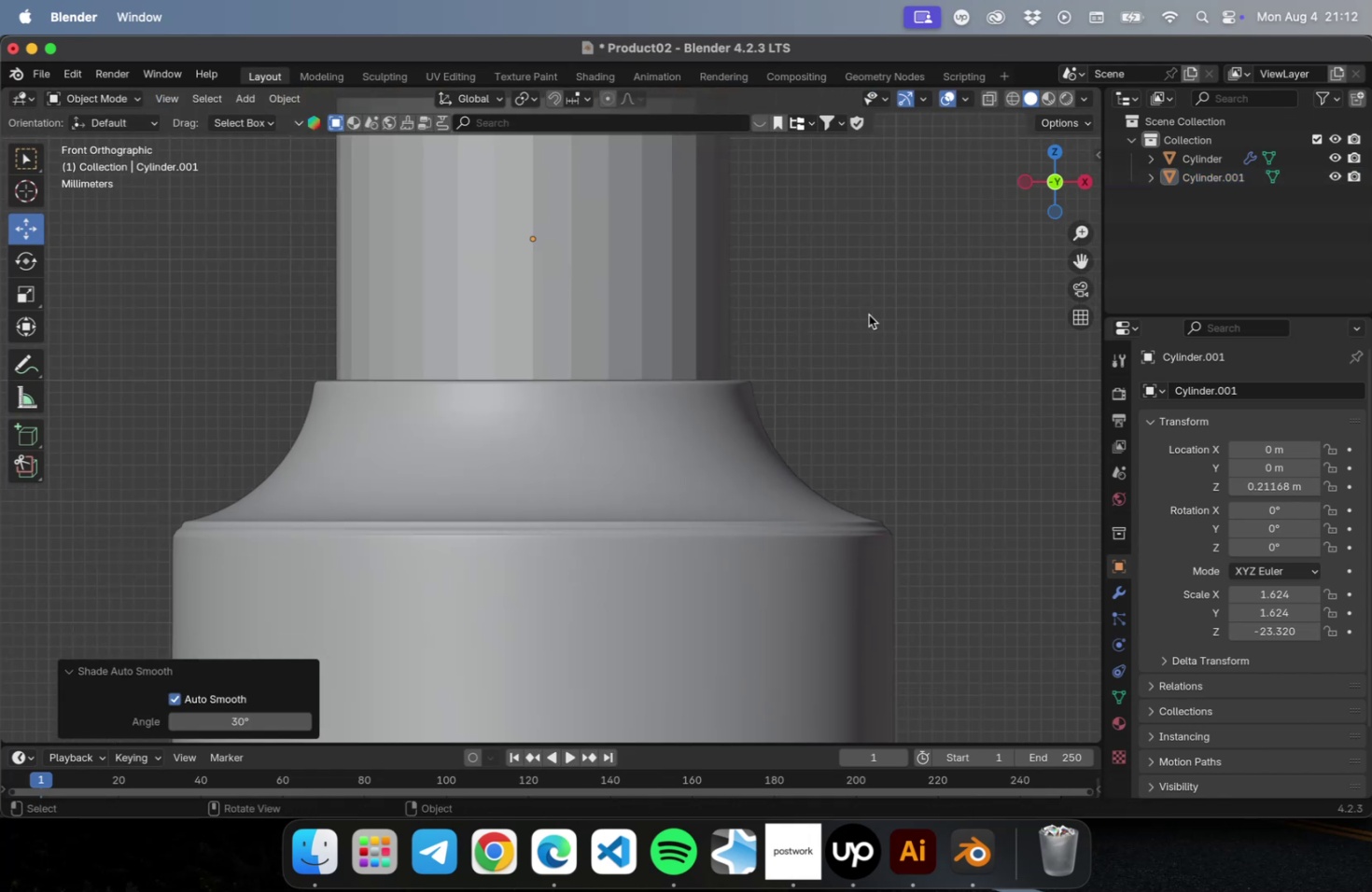 
scroll: coordinate [867, 317], scroll_direction: down, amount: 9.0
 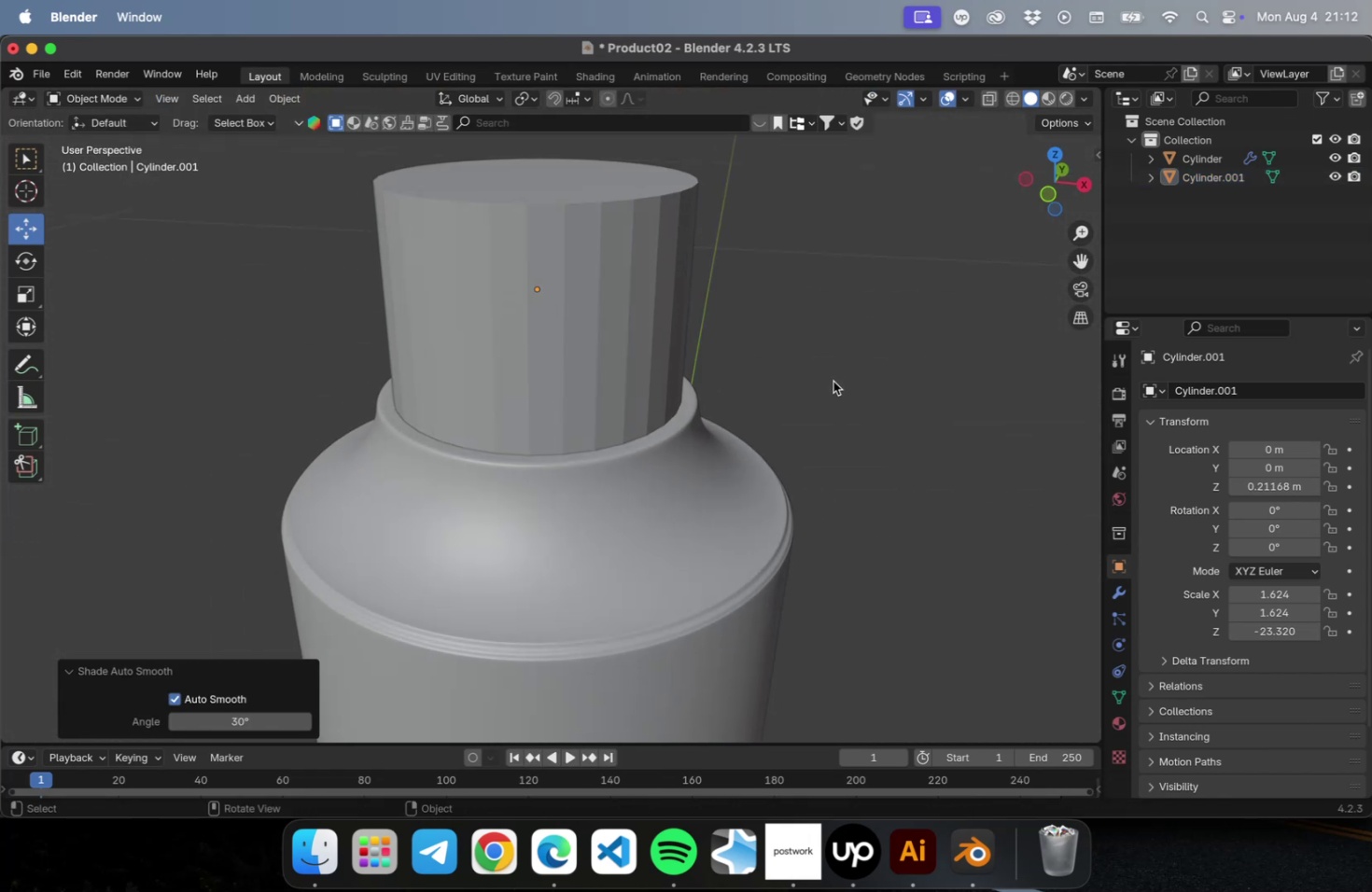 
left_click([833, 381])
 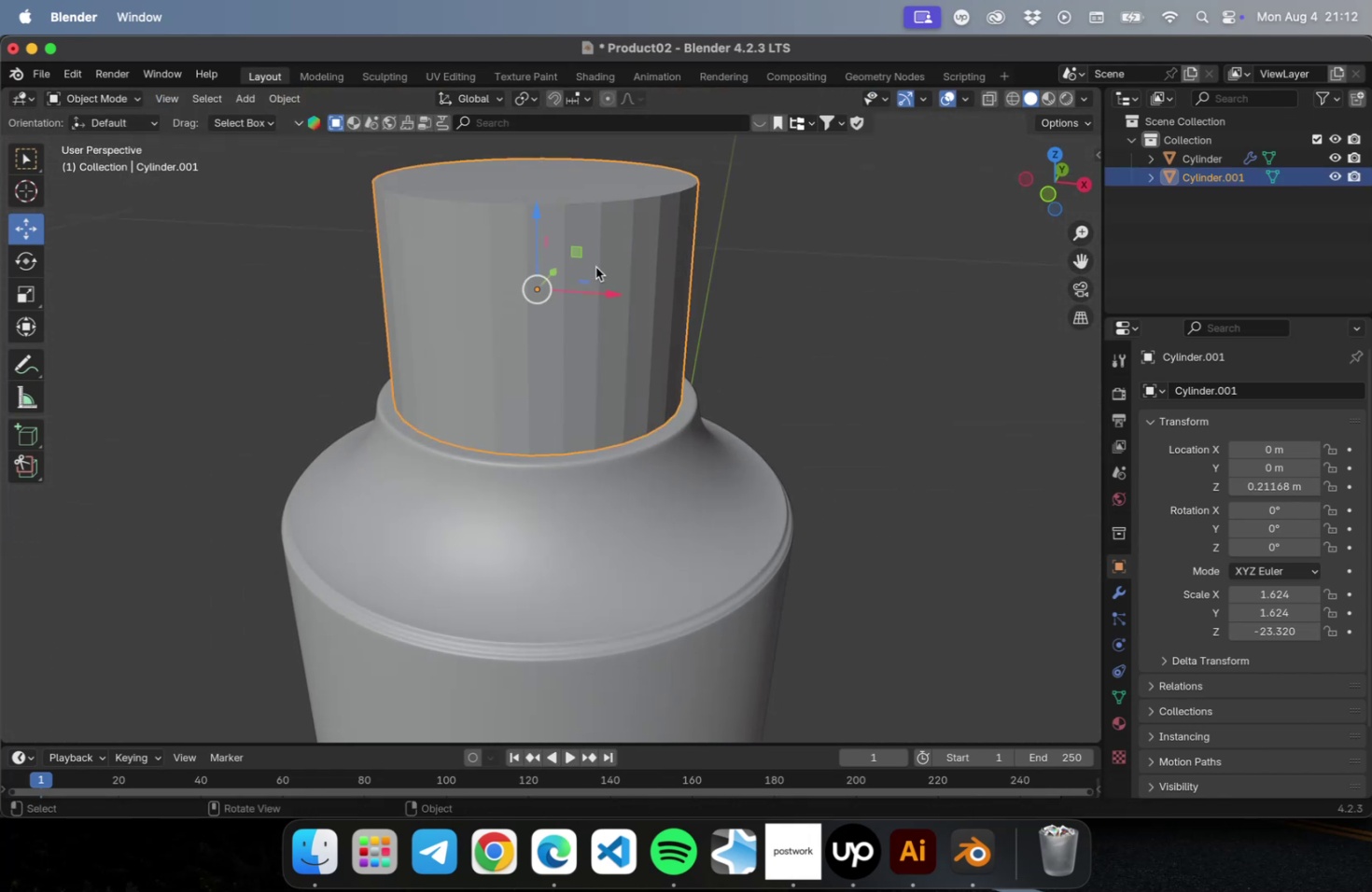 
key(NumLock)
 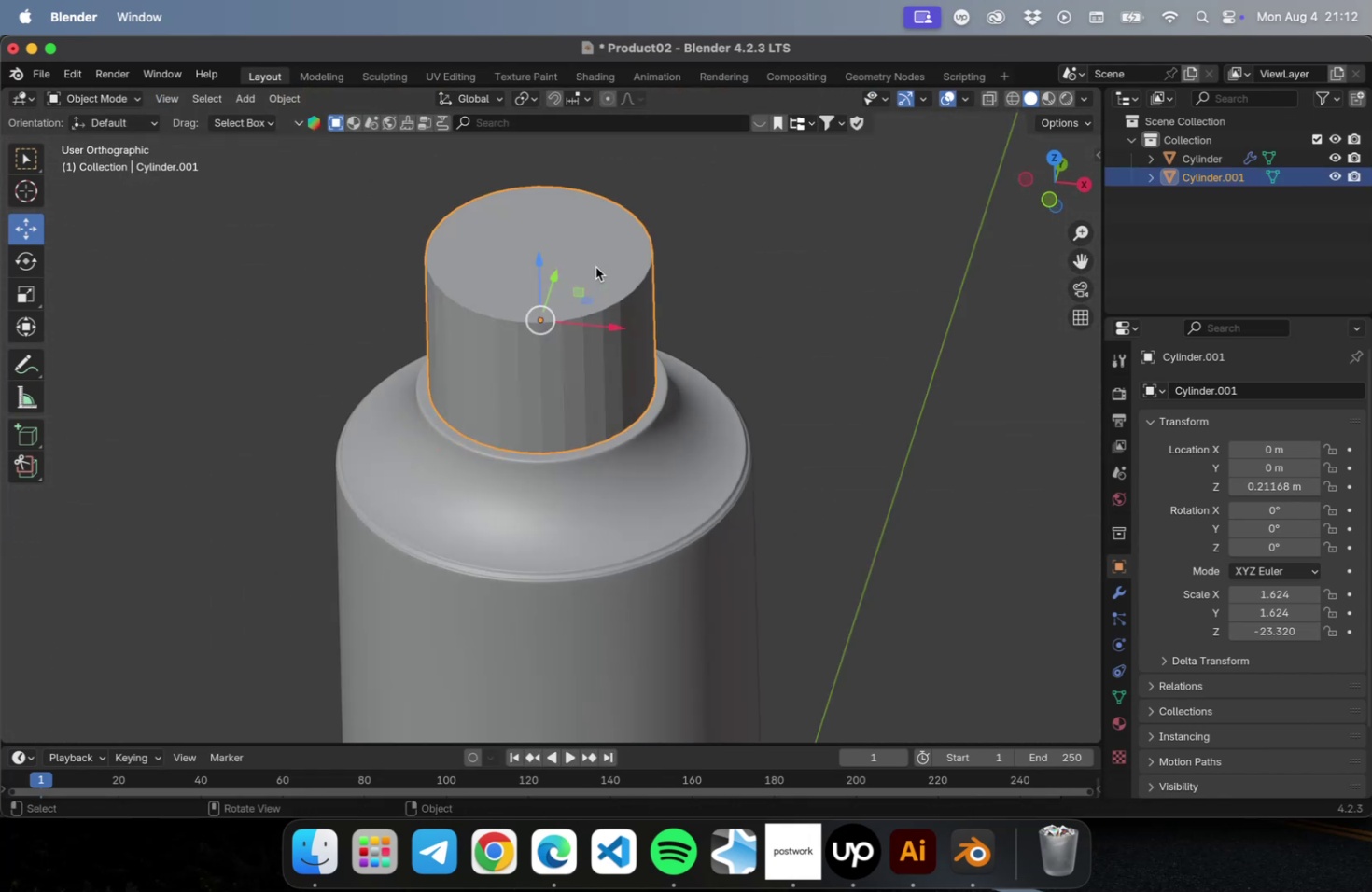 
key(Numpad7)
 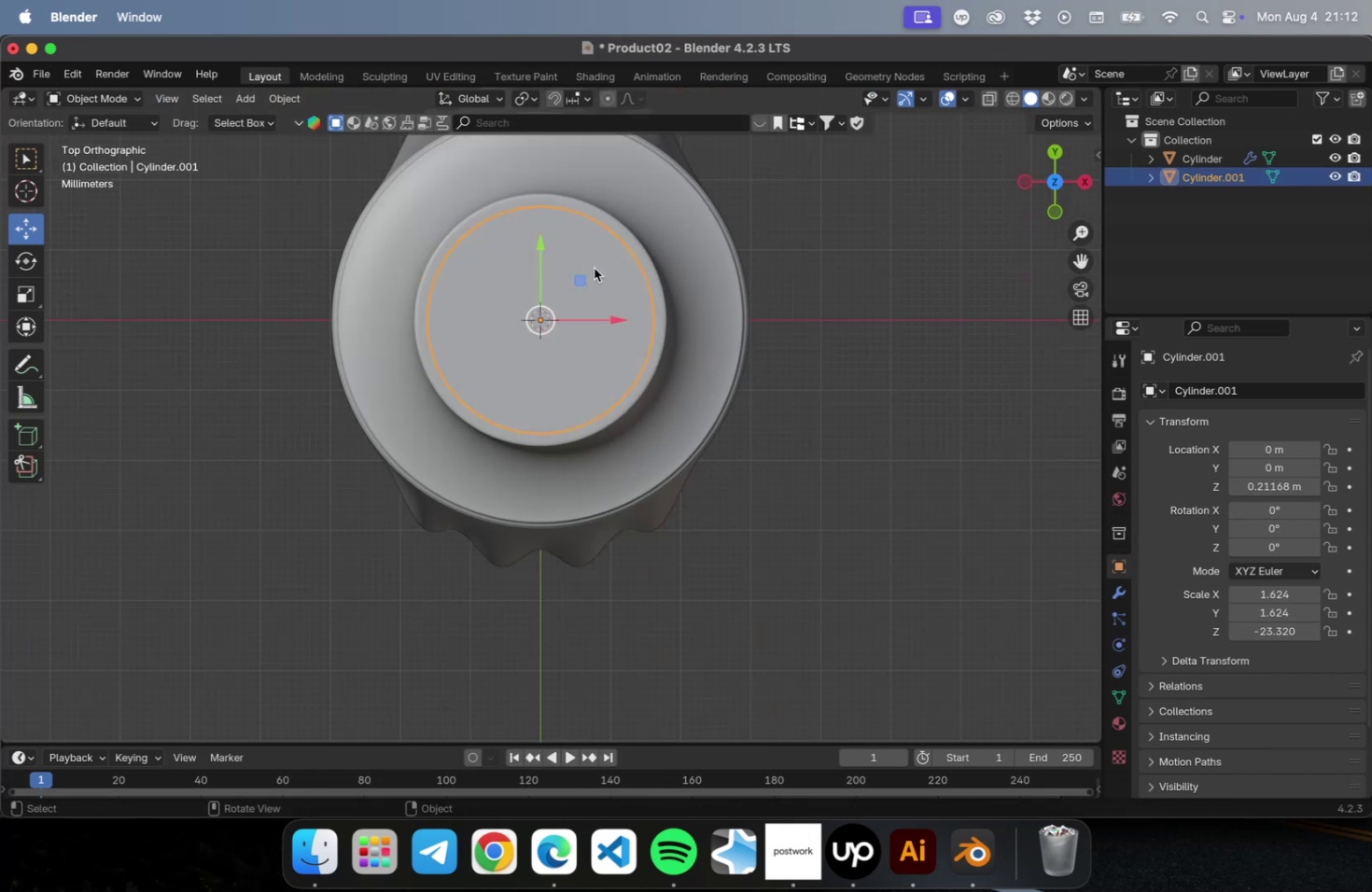 
key(NumLock)
 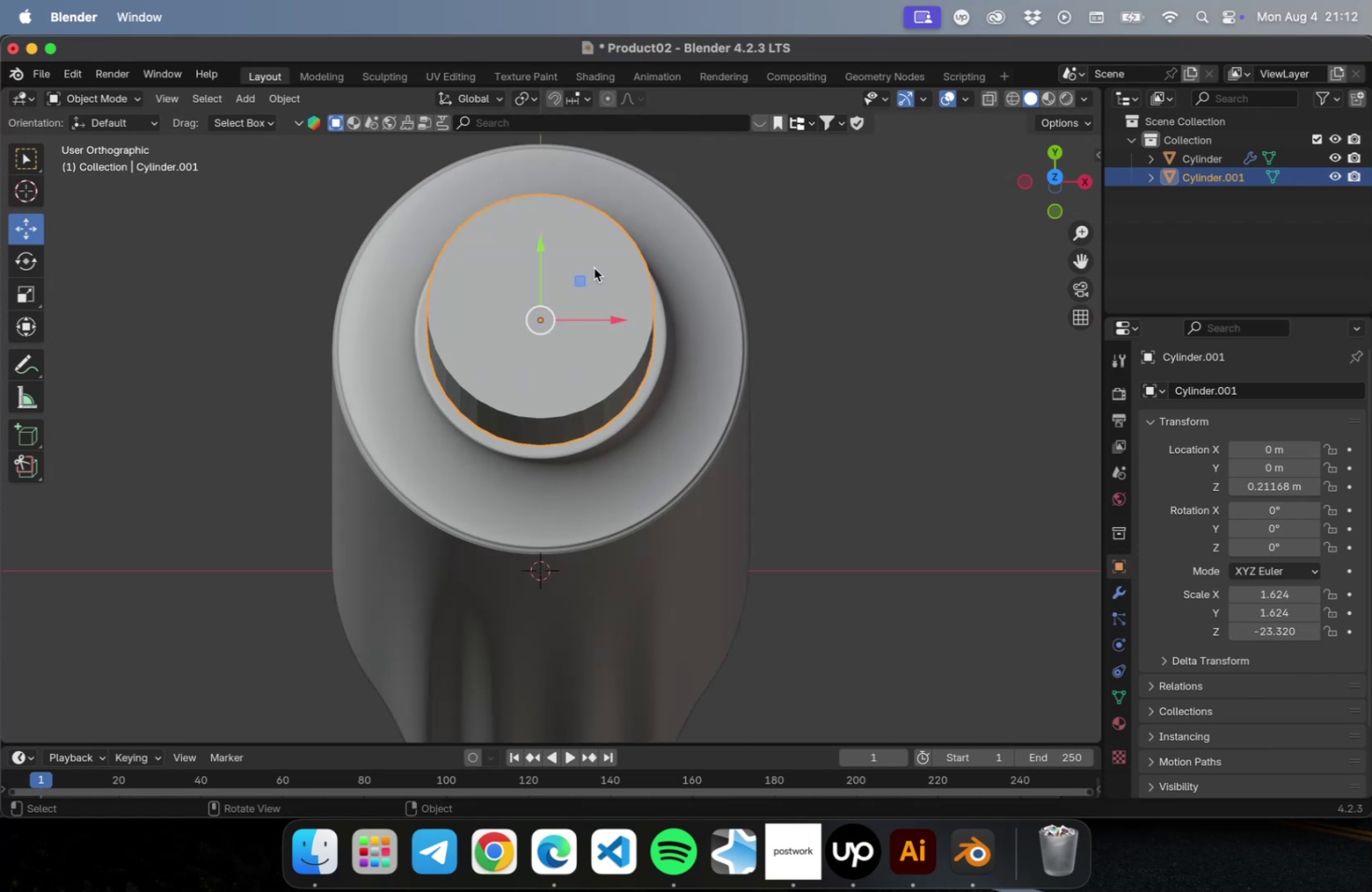 
key(Numpad1)
 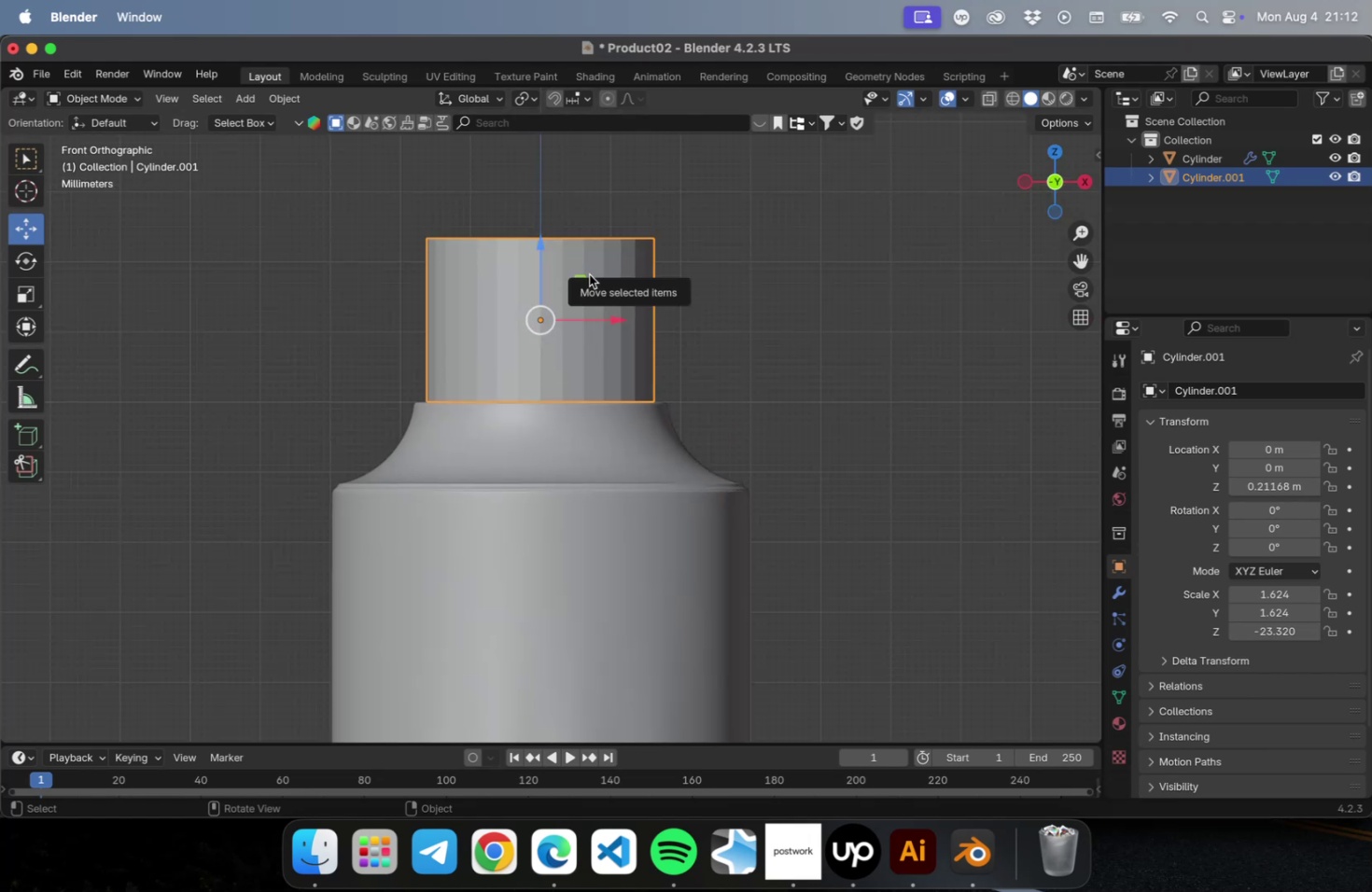 
key(Tab)
 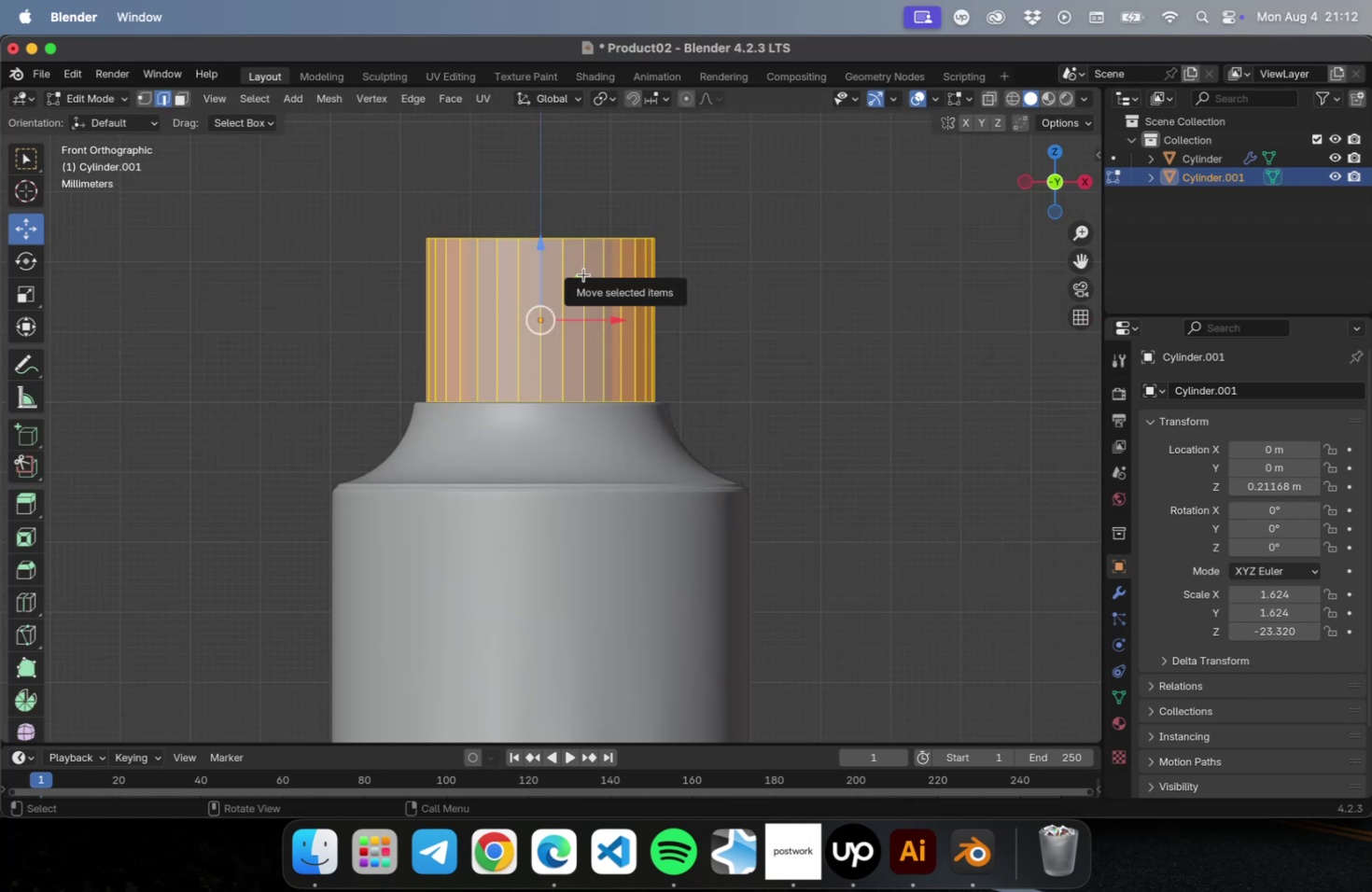 
key(1)
 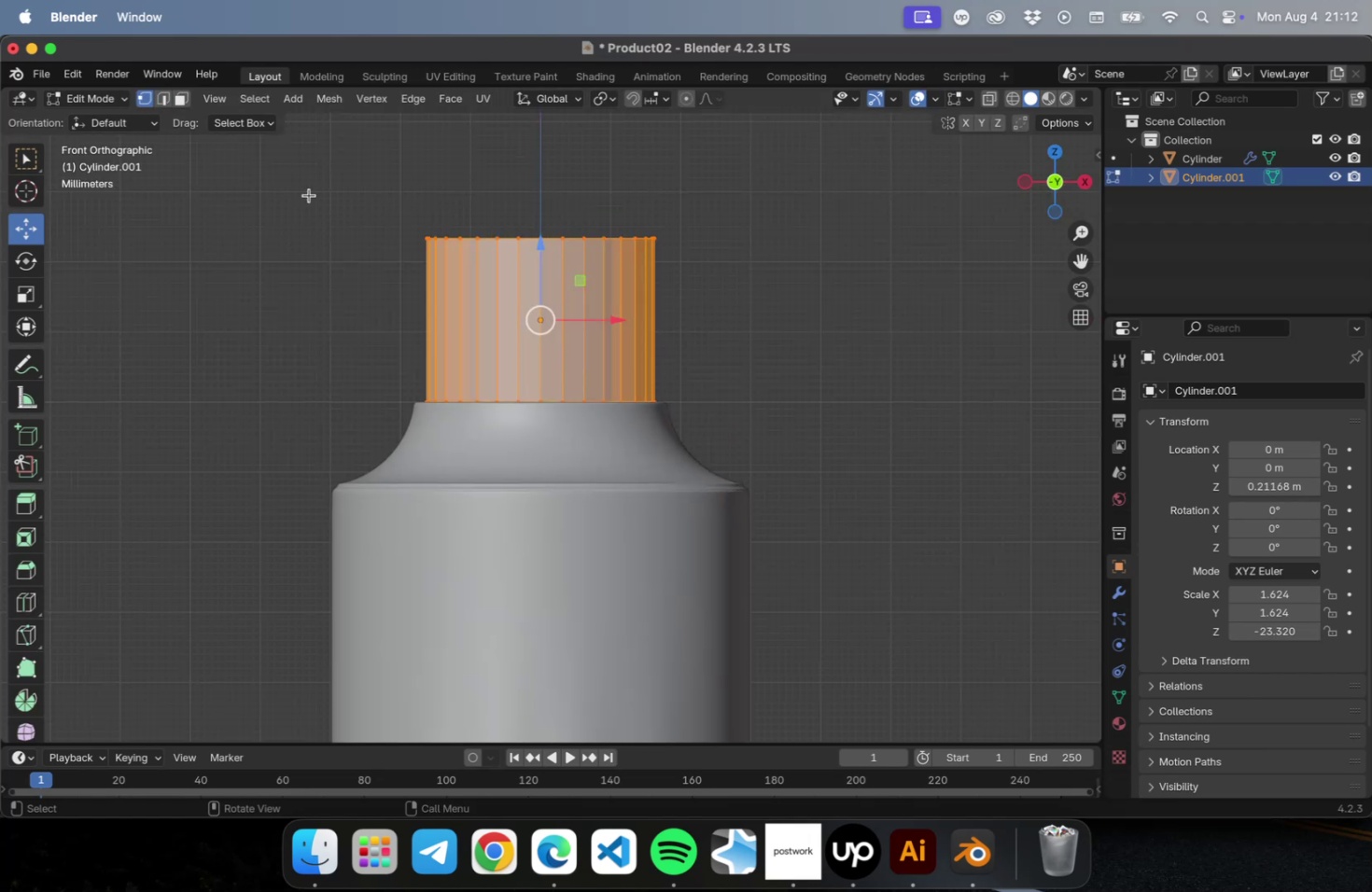 
left_click_drag(start_coordinate=[286, 185], to_coordinate=[710, 261])
 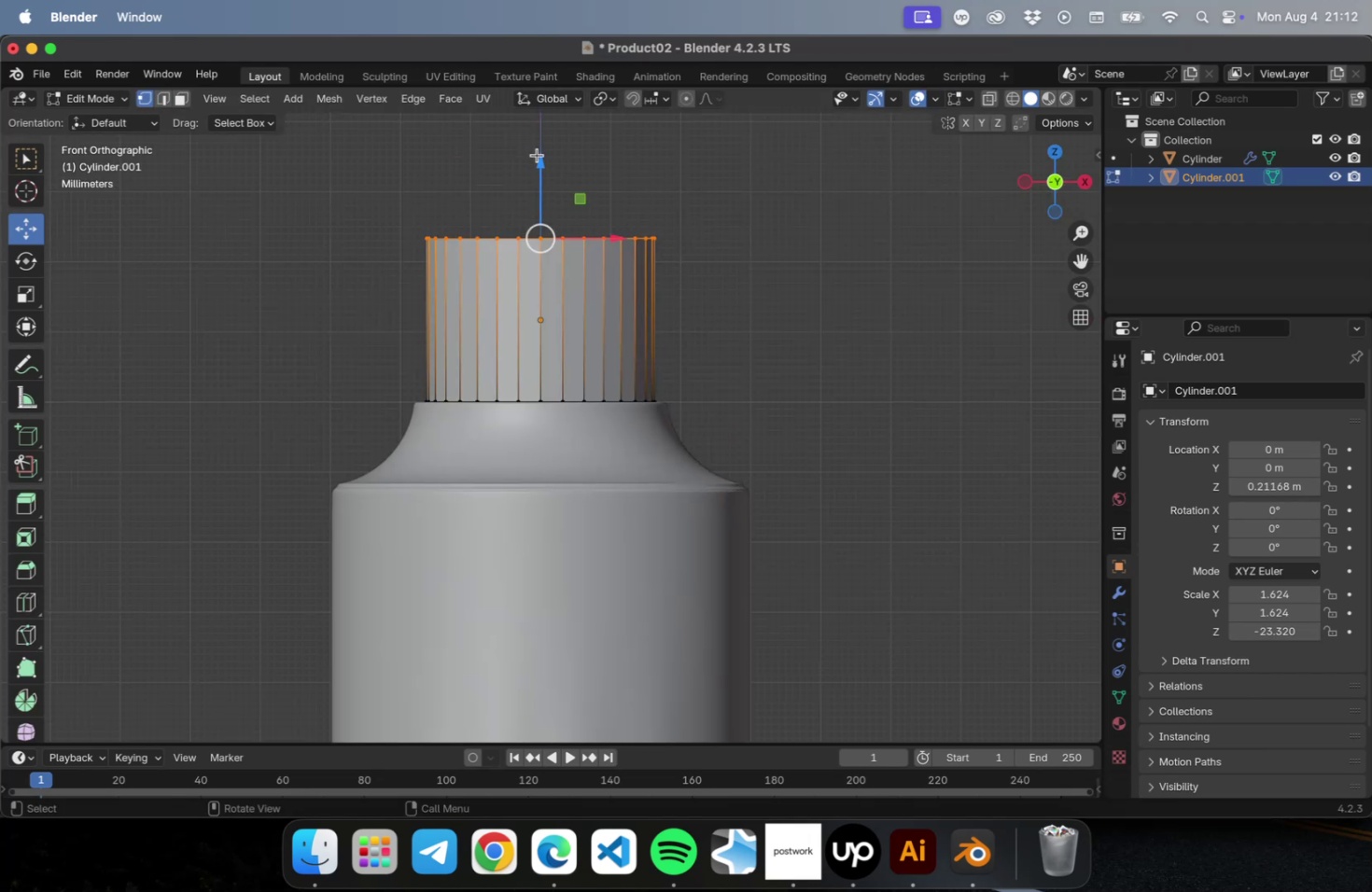 
left_click_drag(start_coordinate=[541, 155], to_coordinate=[544, 198])
 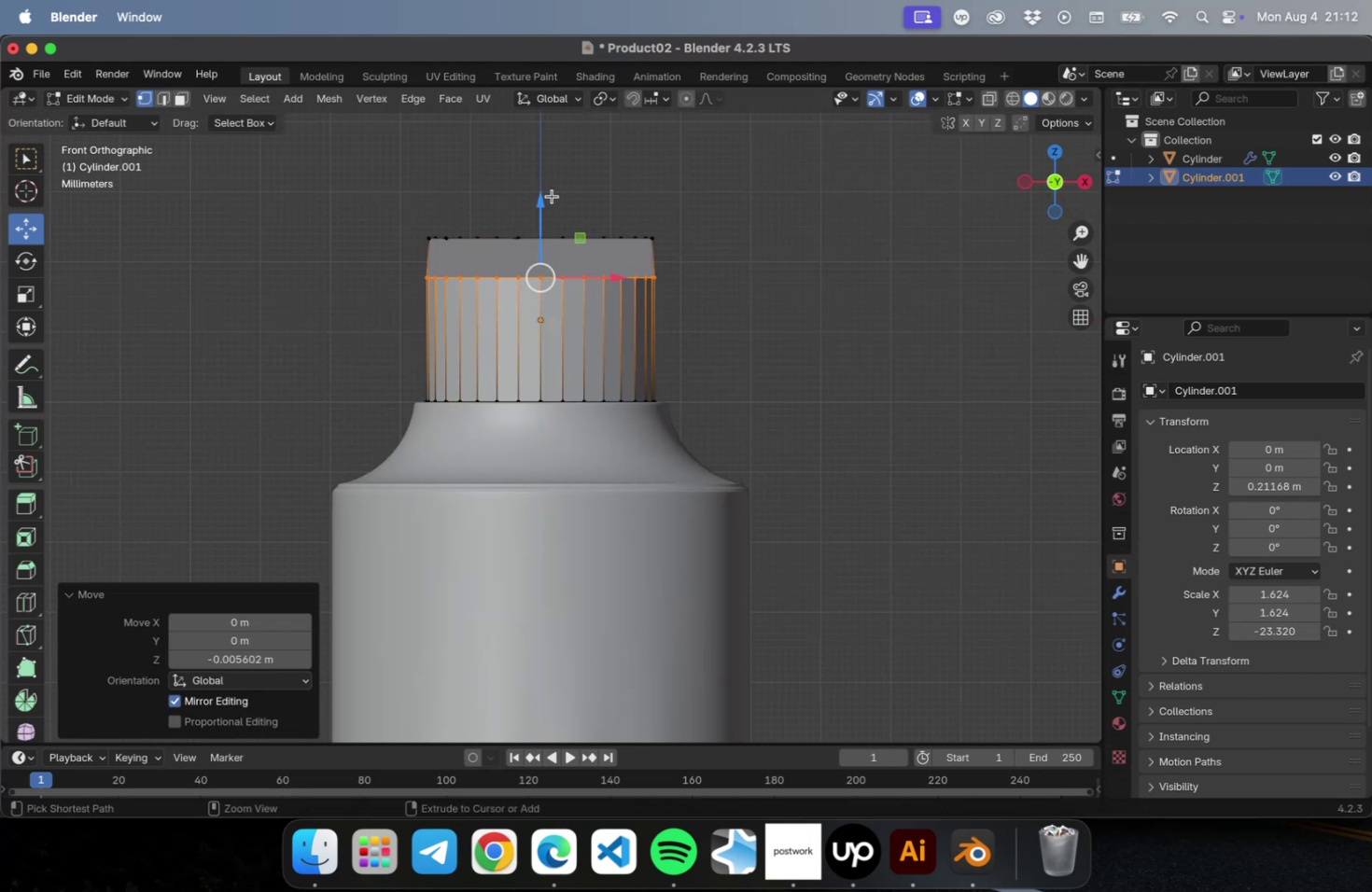 
key(Meta+Z)
 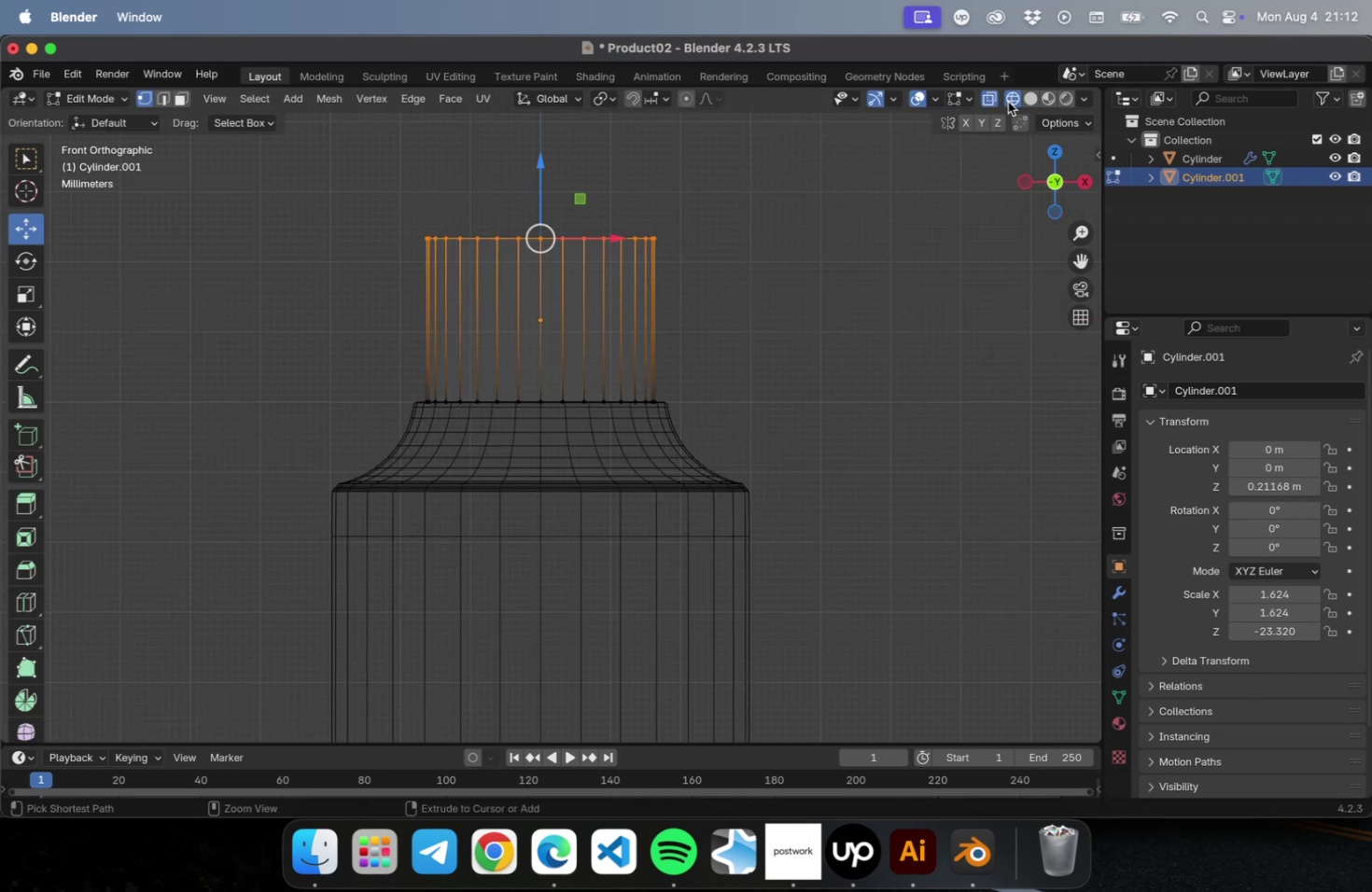 
left_click_drag(start_coordinate=[840, 264], to_coordinate=[243, 176])
 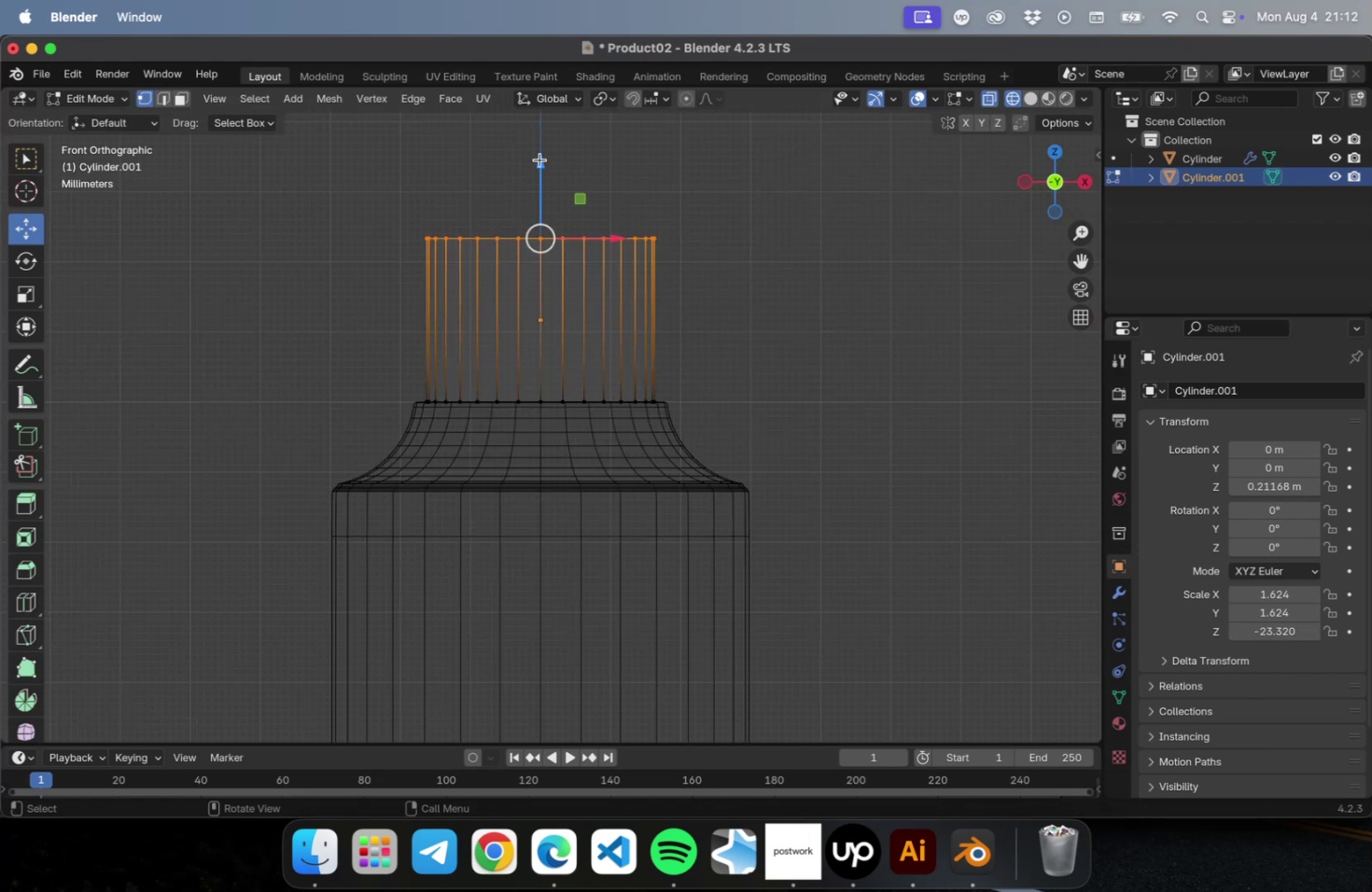 
left_click_drag(start_coordinate=[537, 159], to_coordinate=[545, 242])
 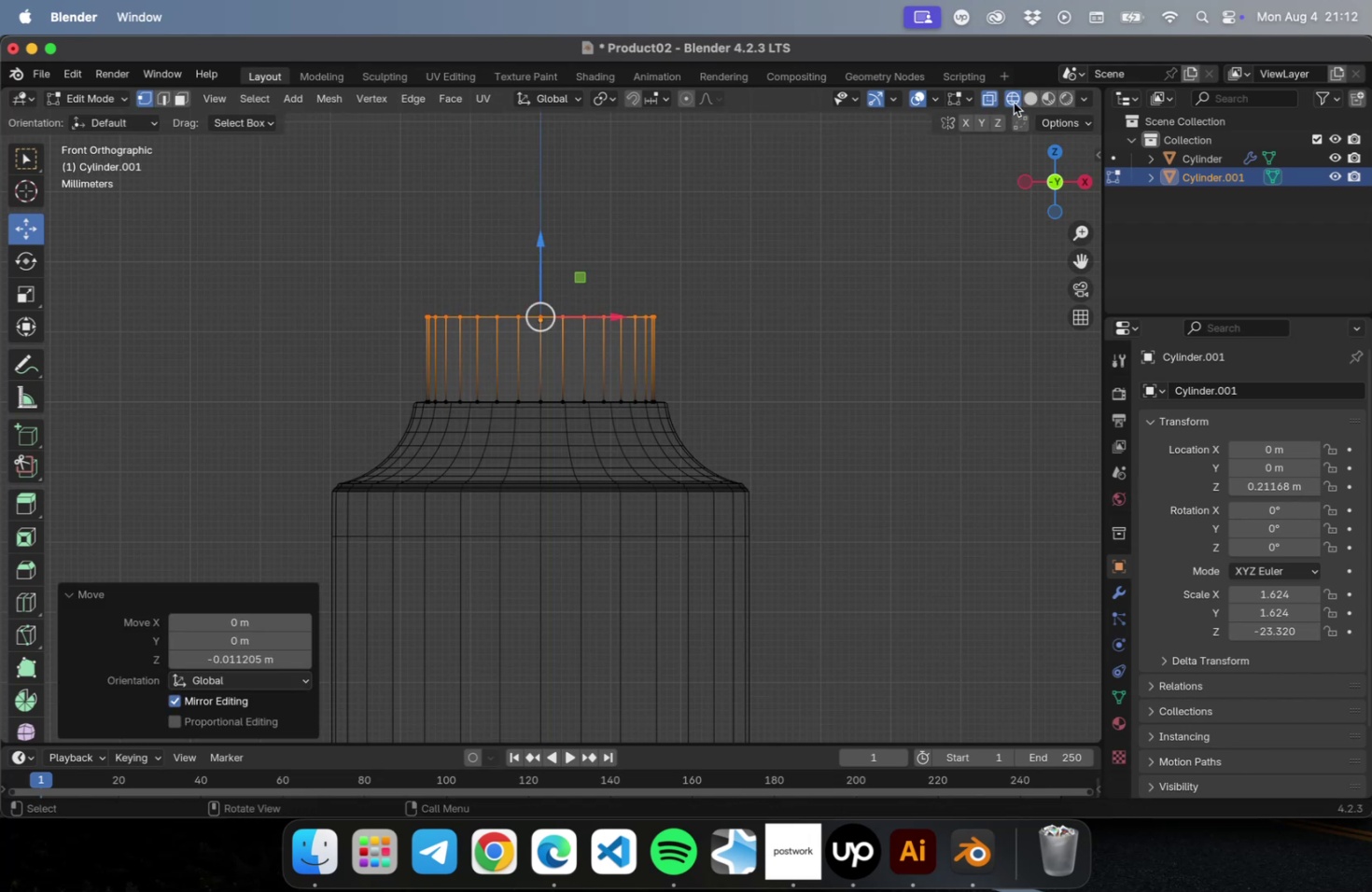 
key(Tab)
 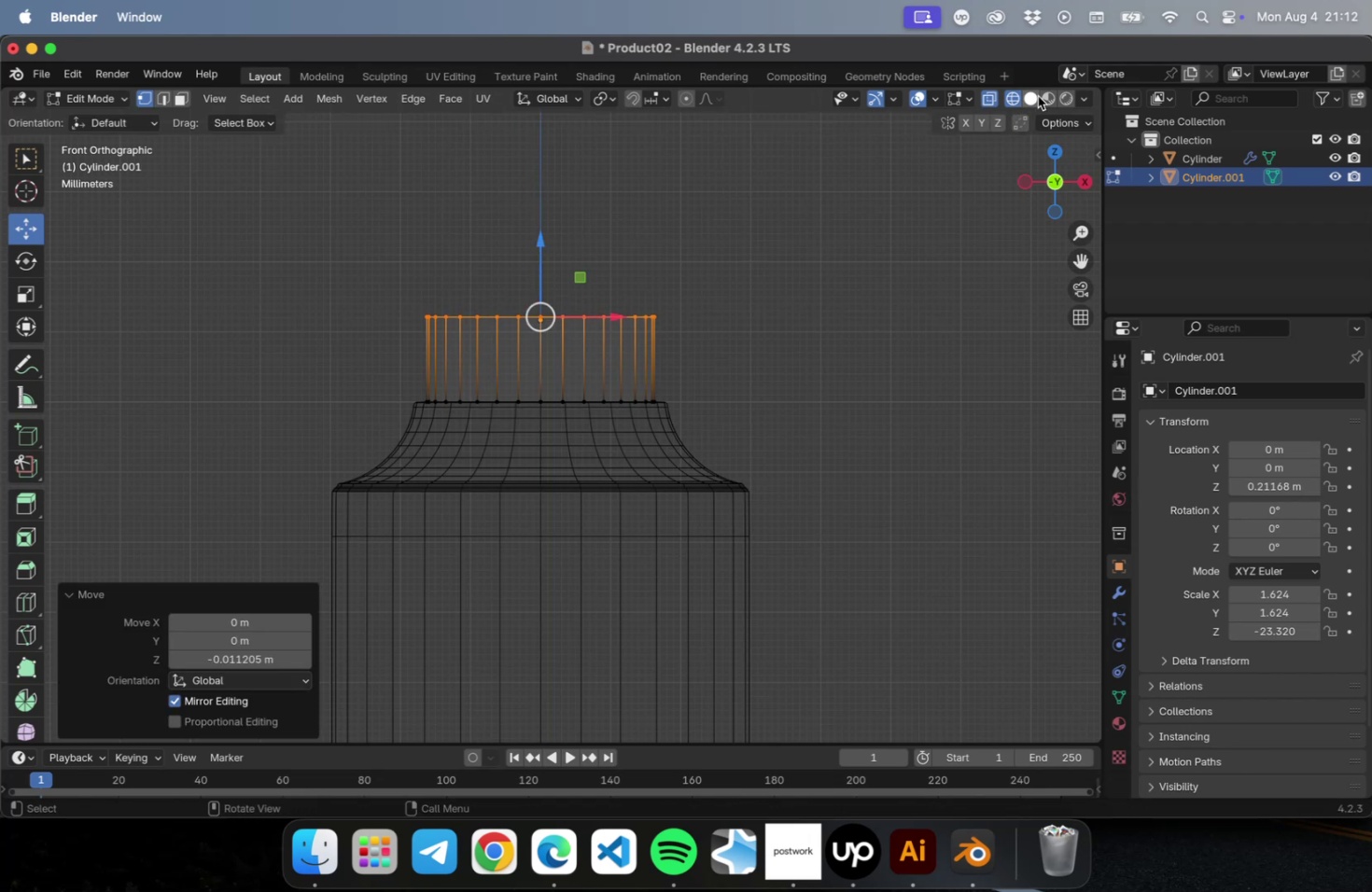 
left_click([1037, 96])
 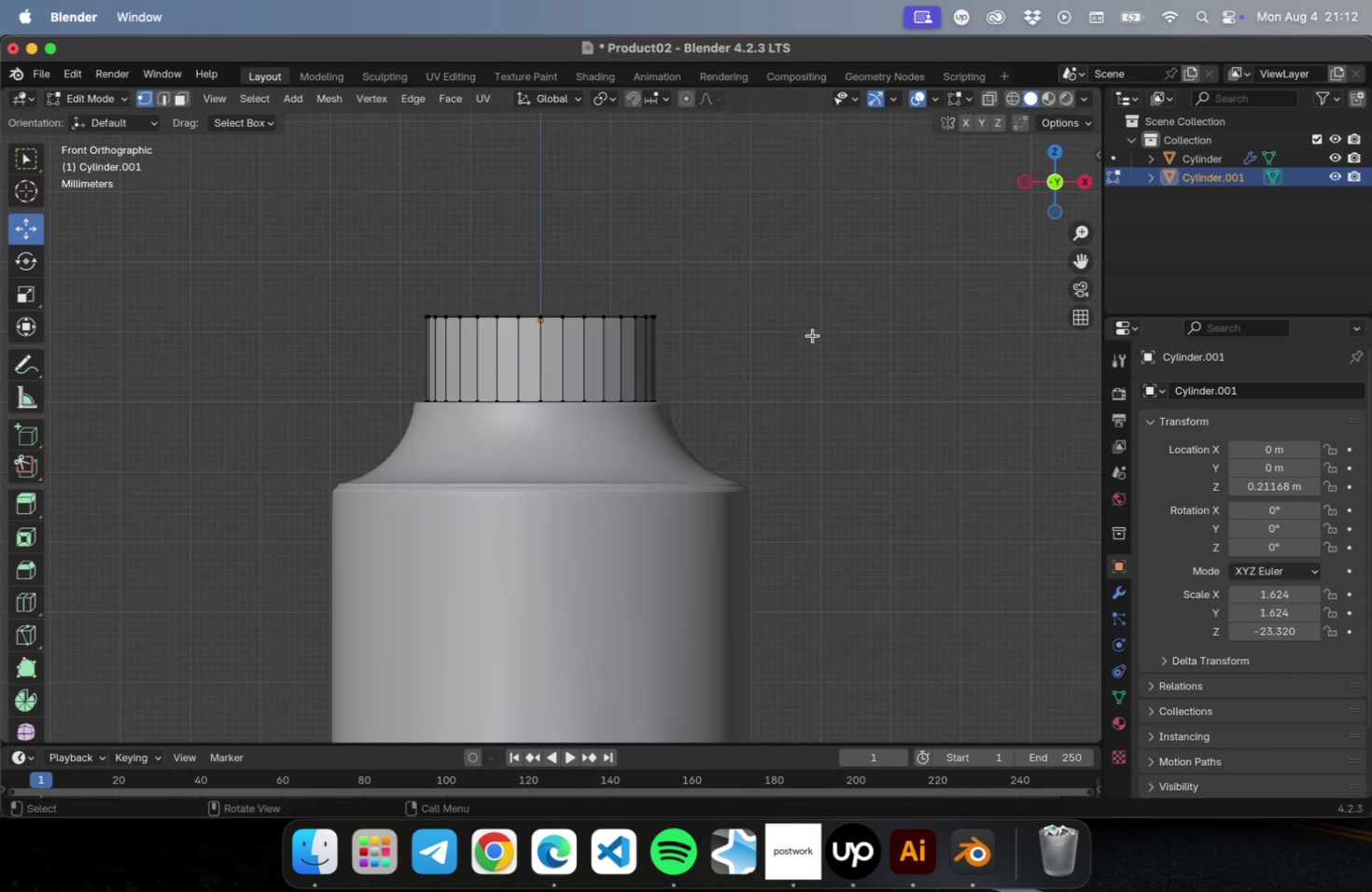 
key(Tab)
 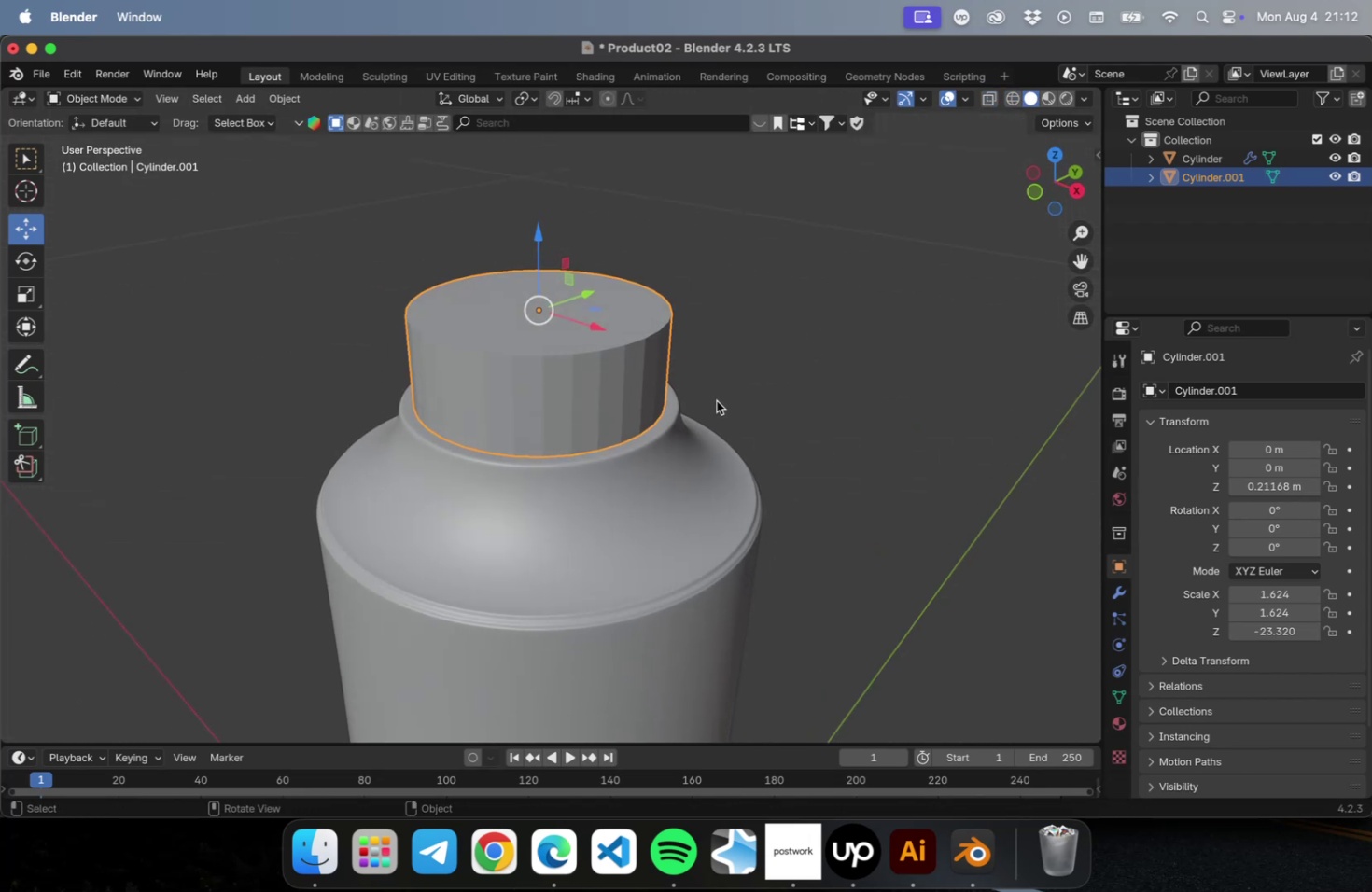 
left_click([615, 387])
 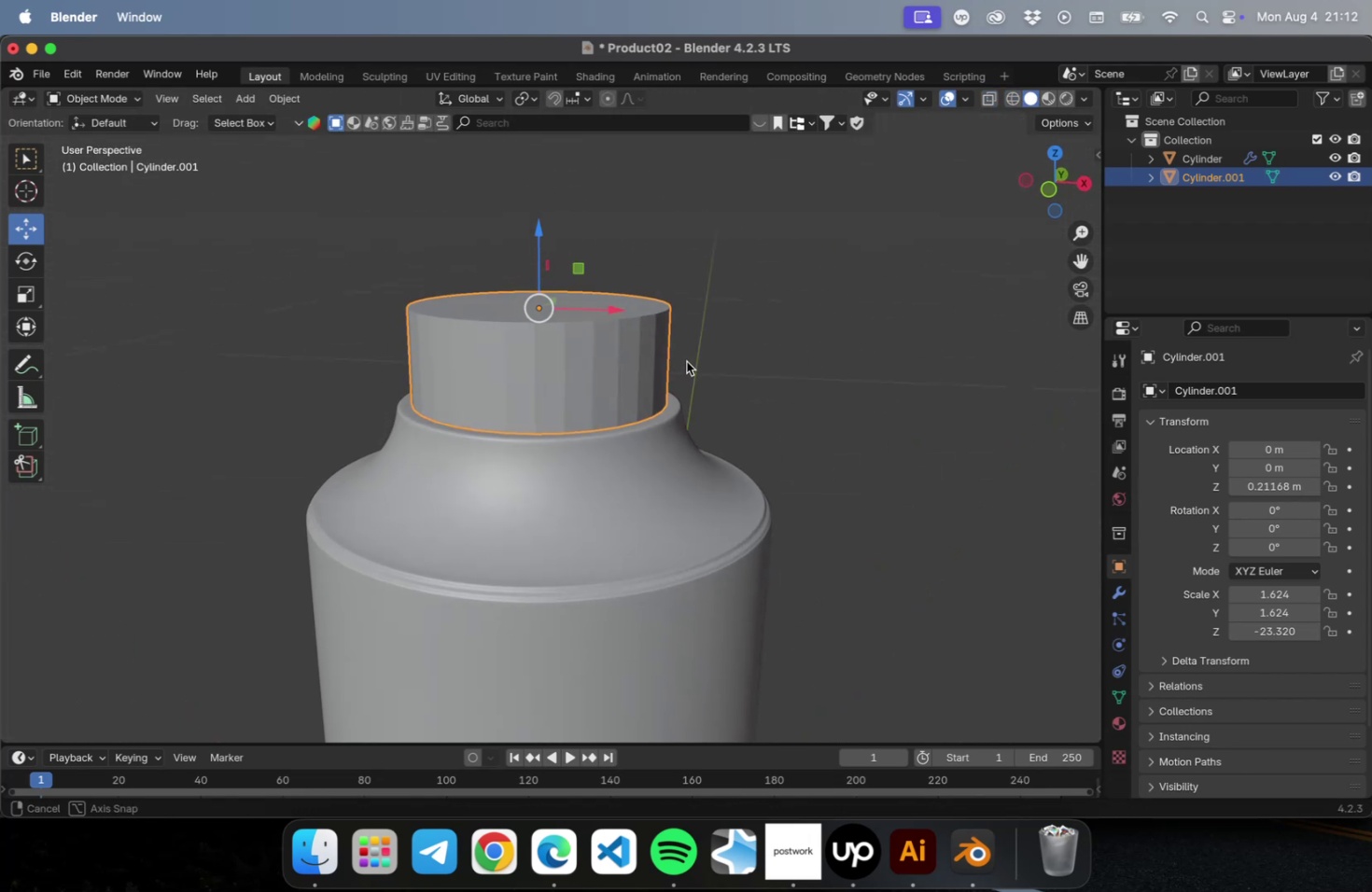 
key(Tab)
 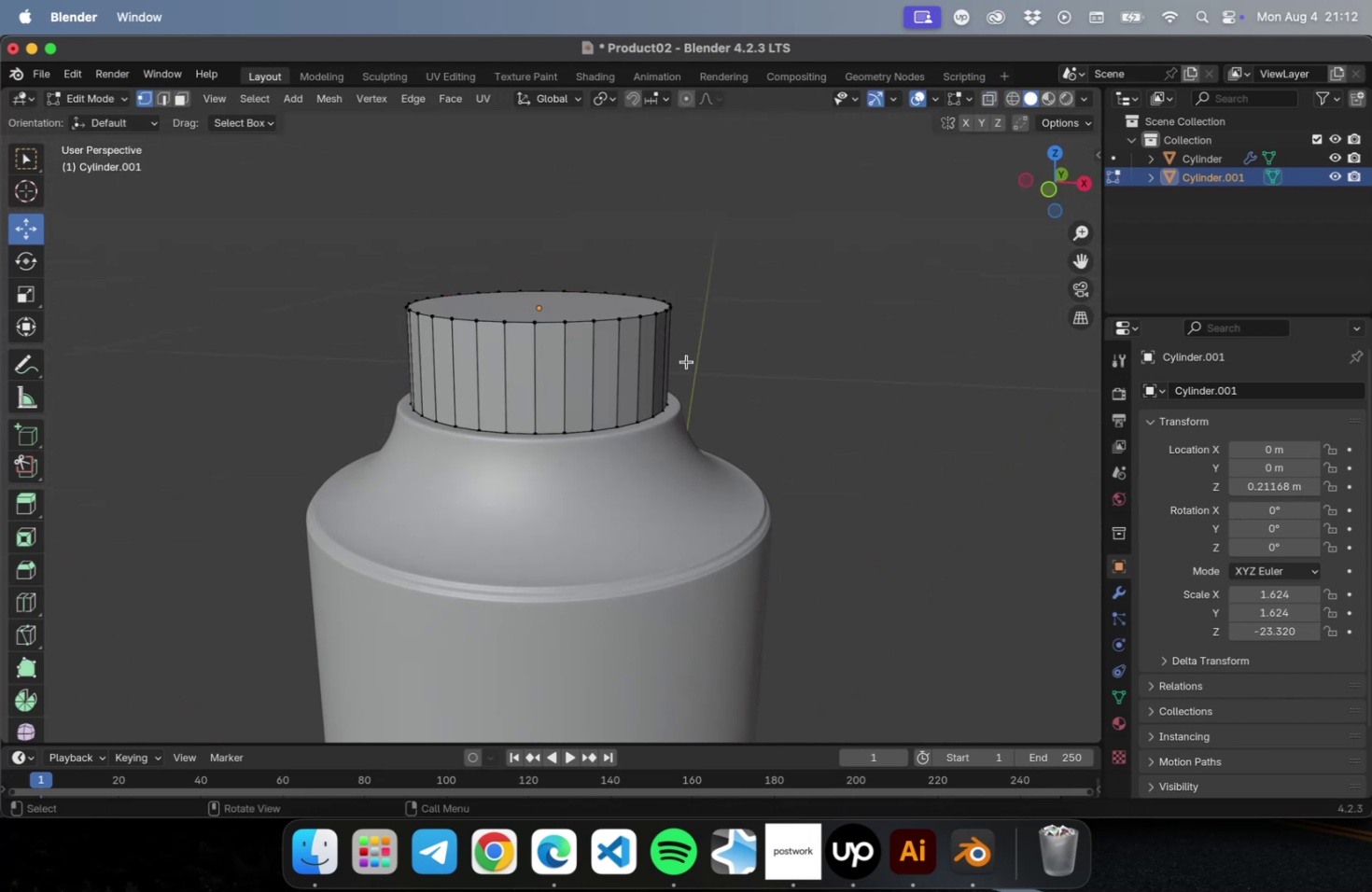 
key(2)
 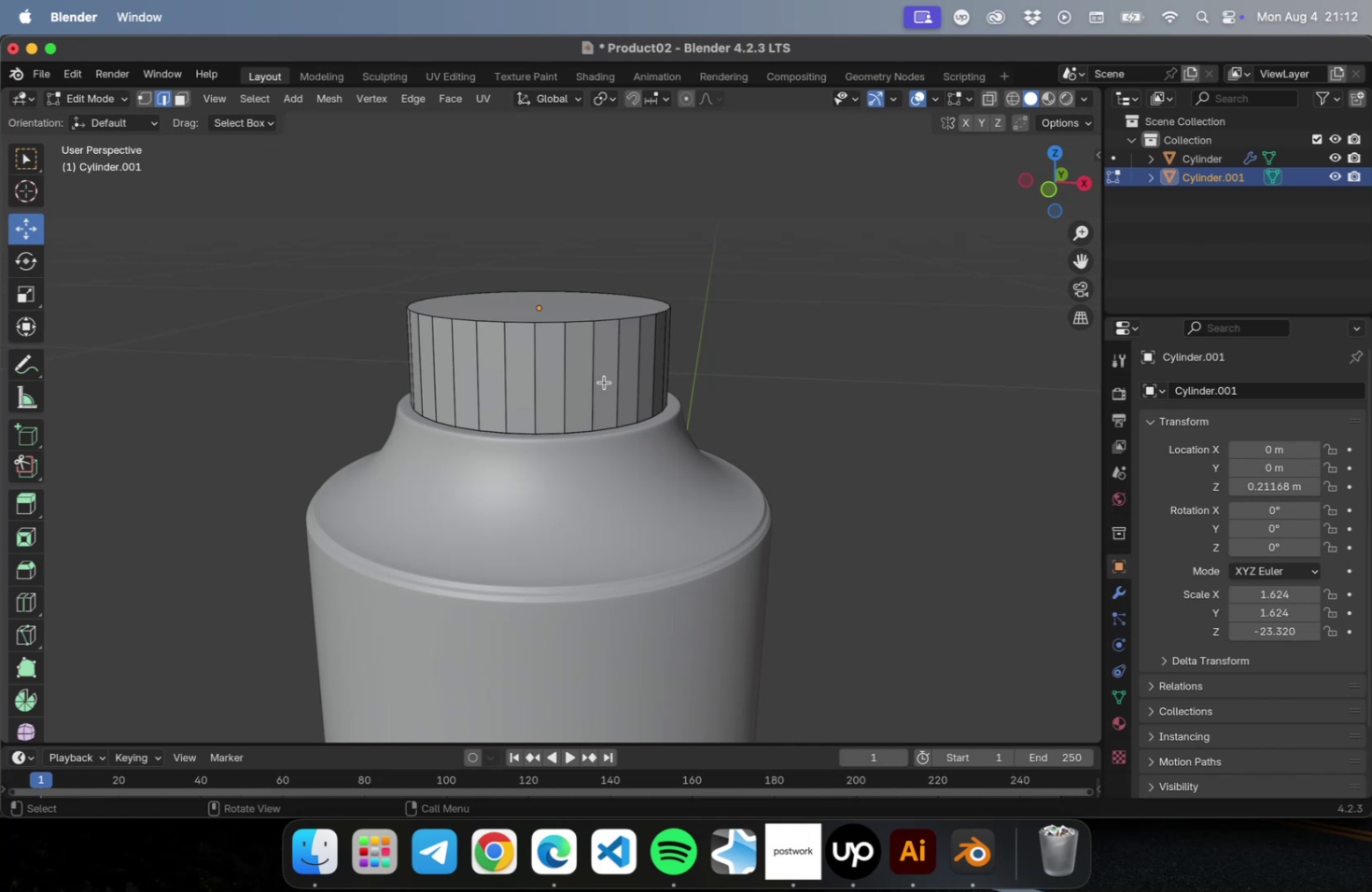 
wait(5.22)
 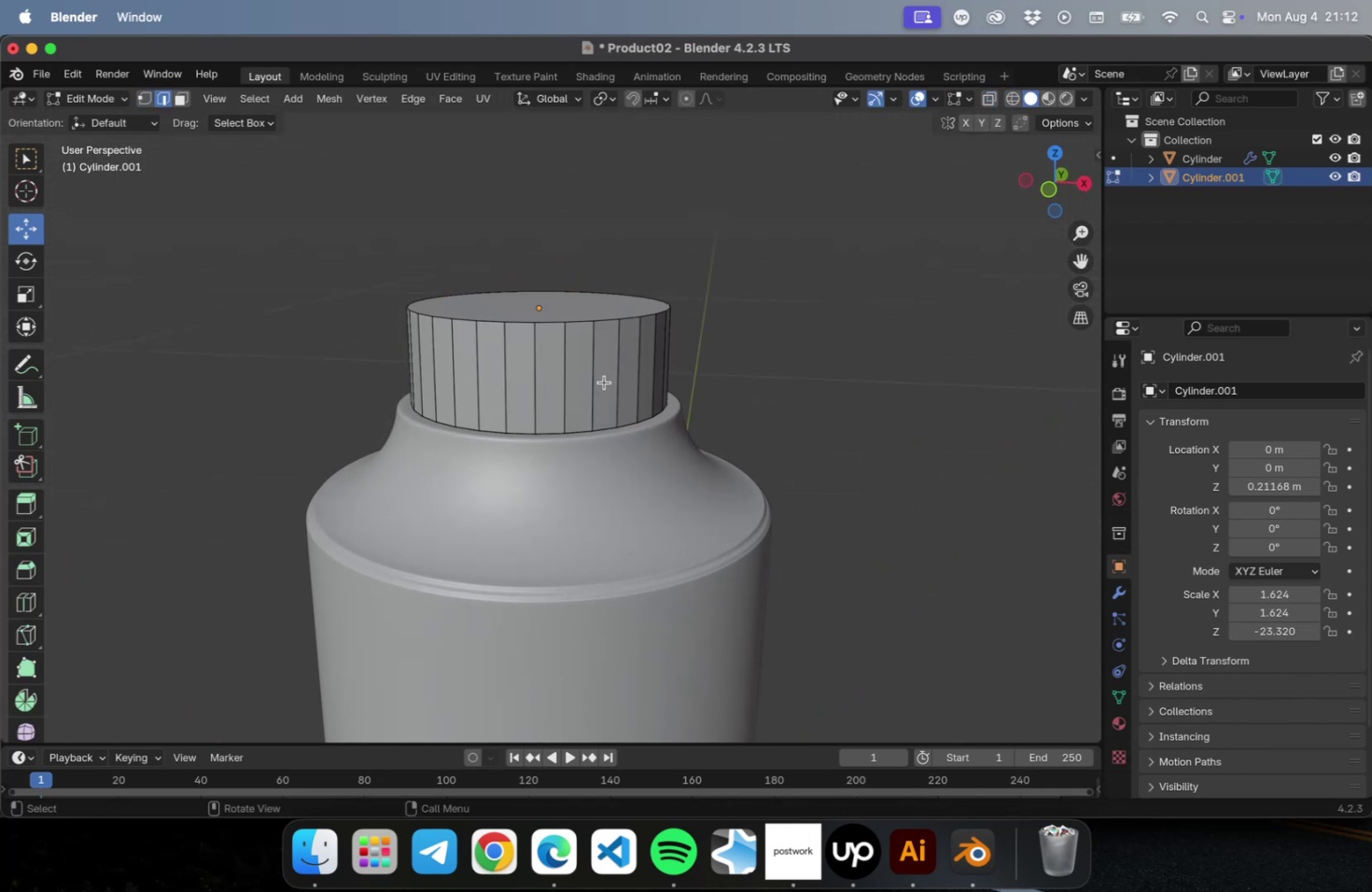 
key(Meta+CommandLeft)
 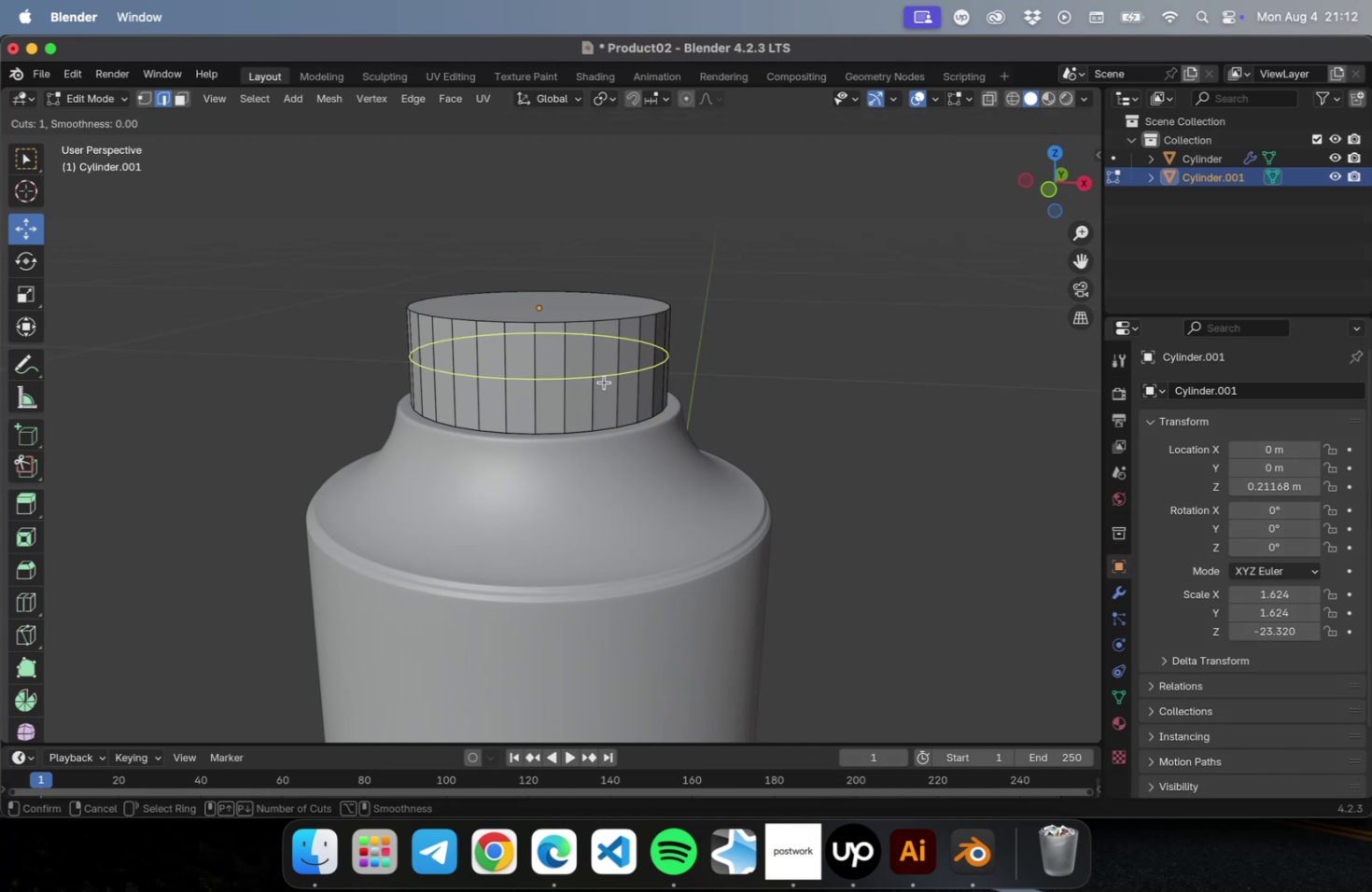 
key(Meta+R)
 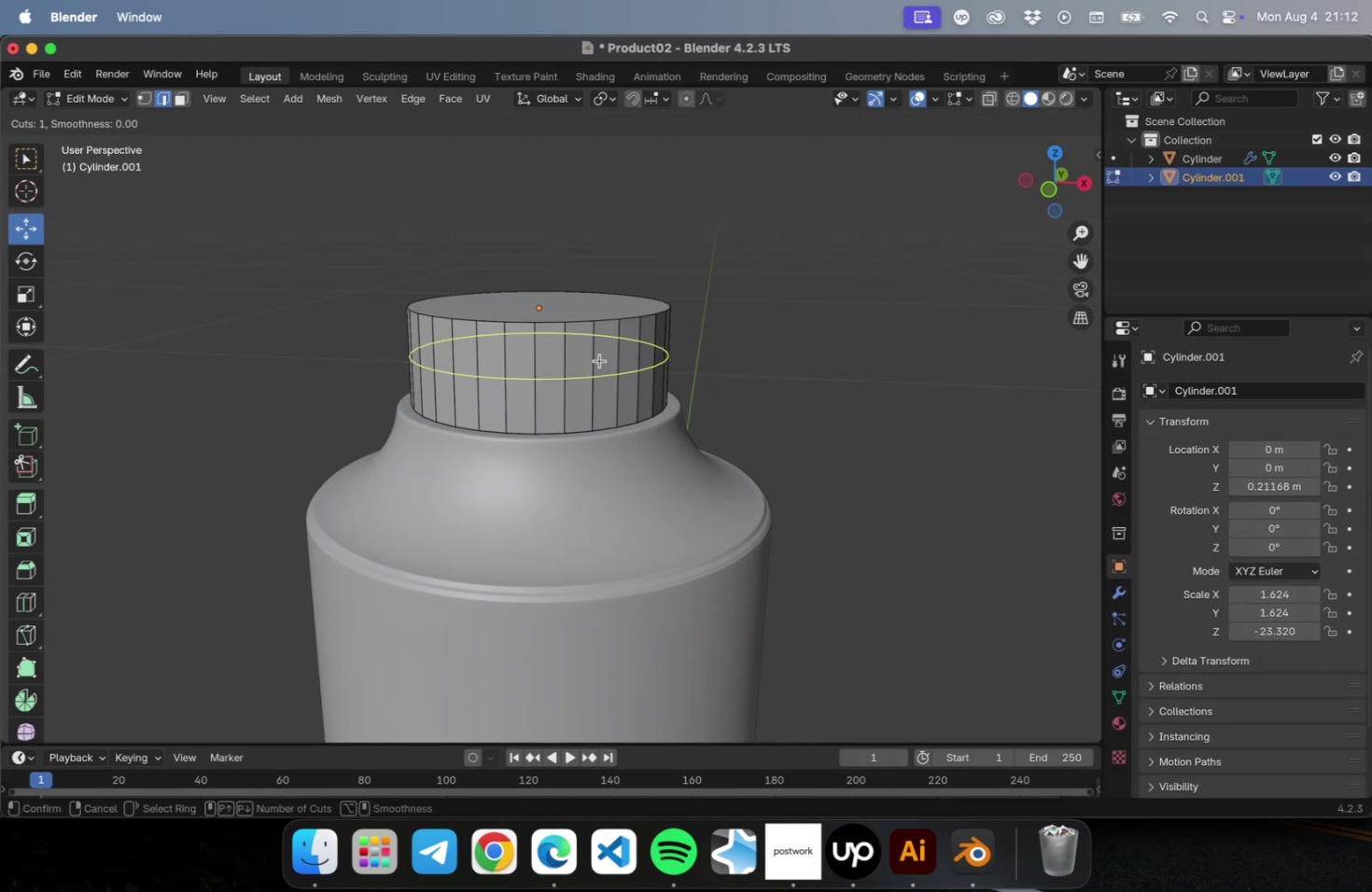 
left_click_drag(start_coordinate=[599, 360], to_coordinate=[603, 328])
 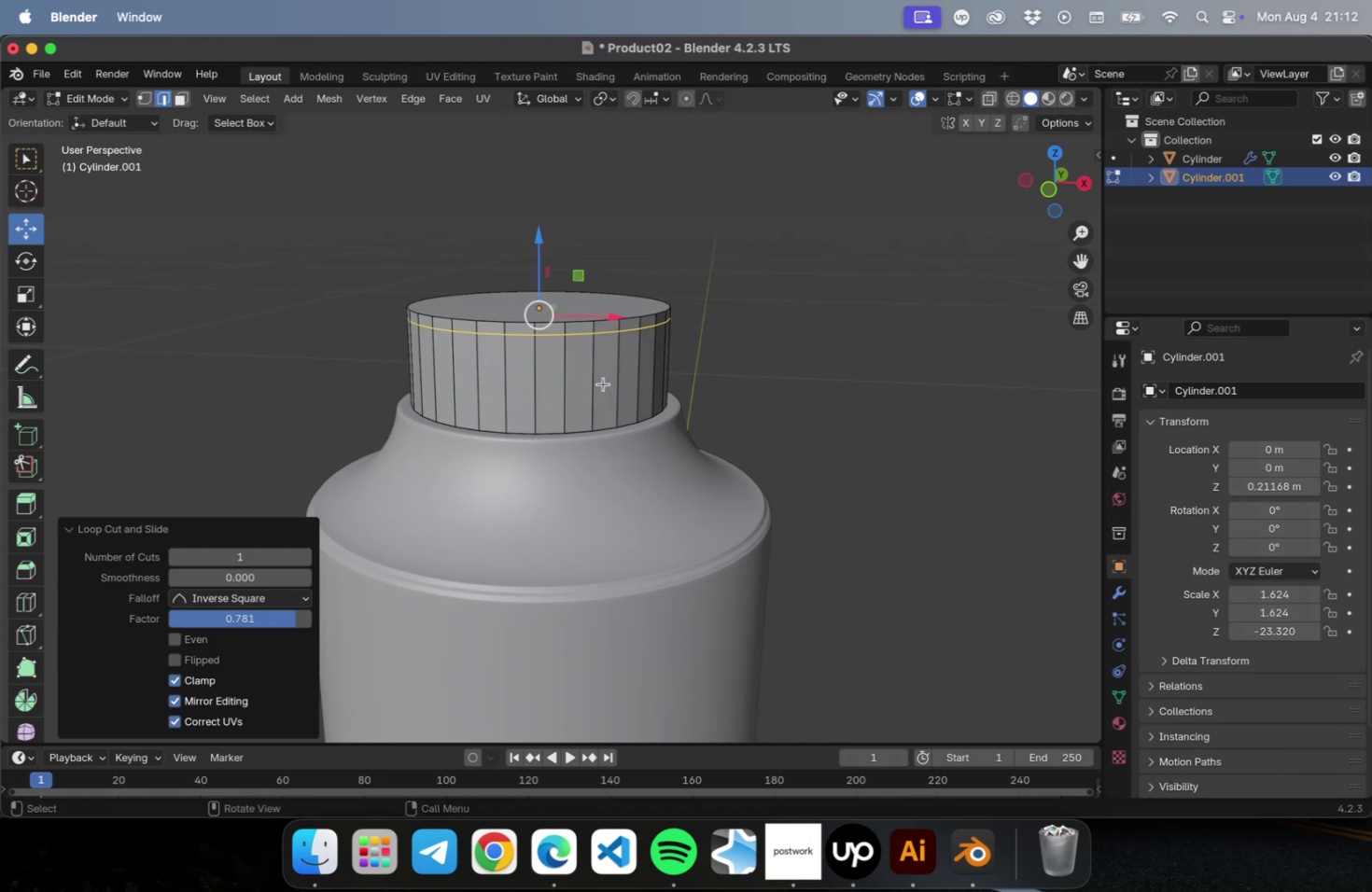 
key(Meta+CommandLeft)
 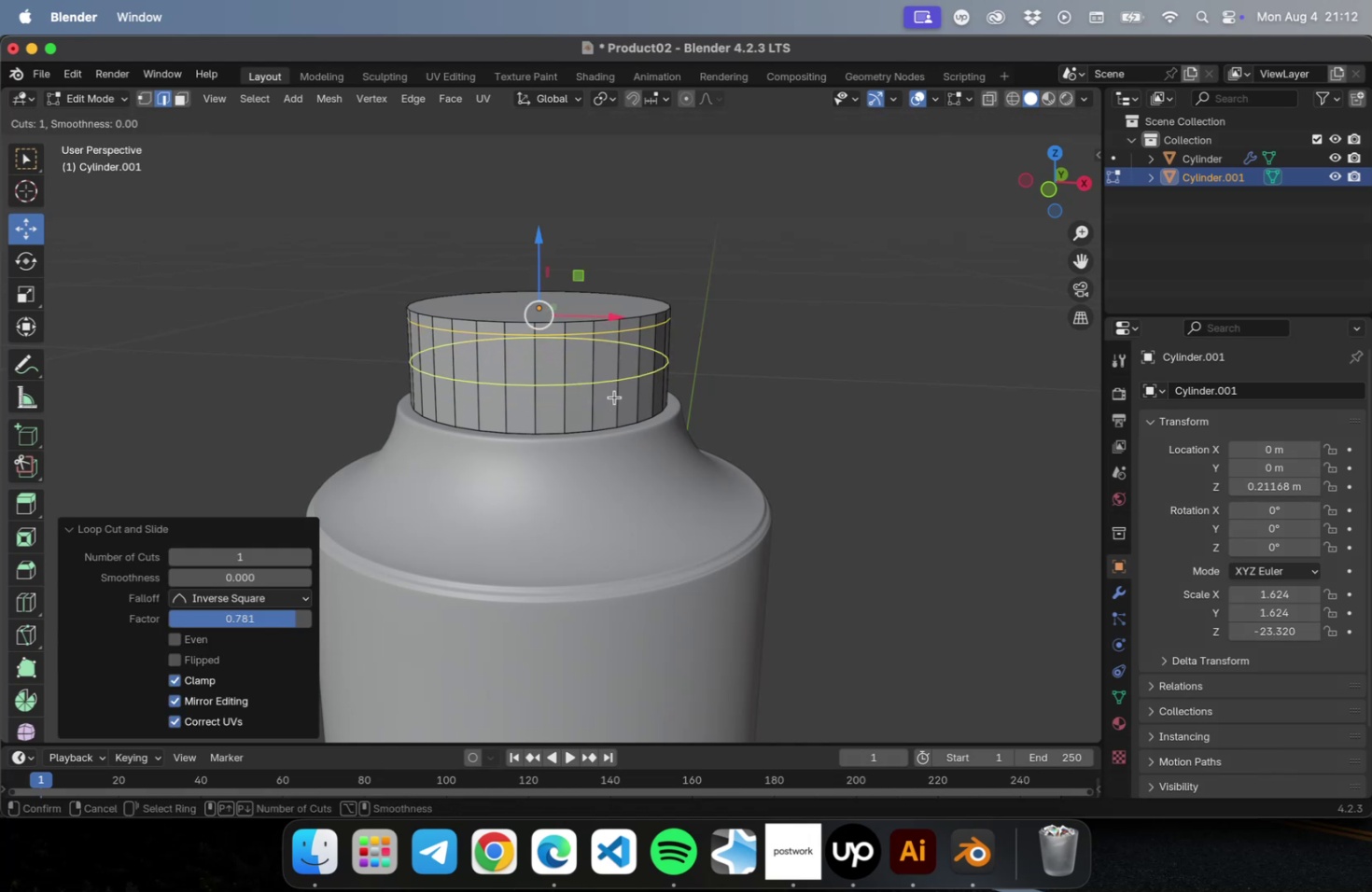 
key(Meta+R)
 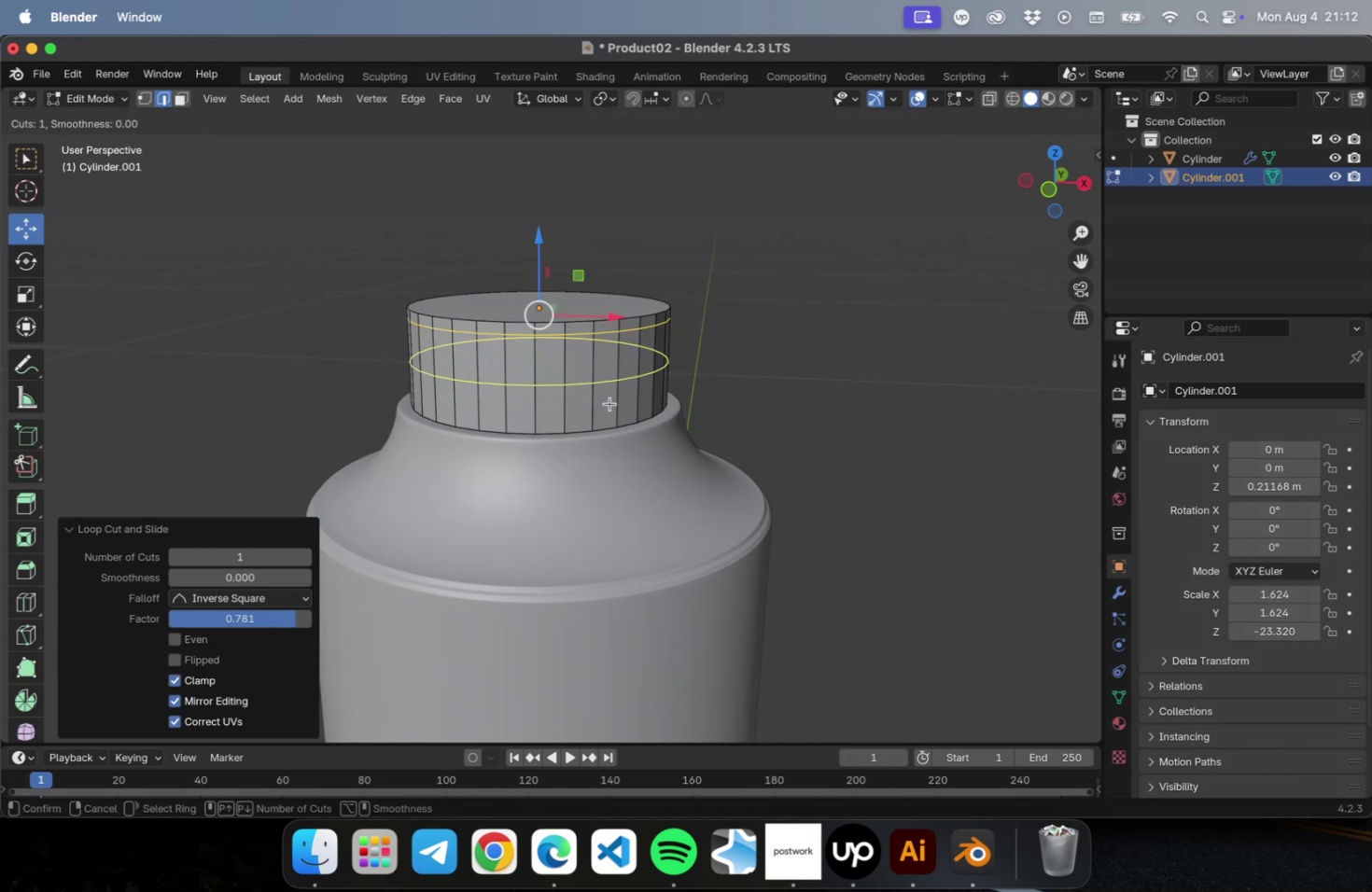 
left_click_drag(start_coordinate=[609, 402], to_coordinate=[608, 445])
 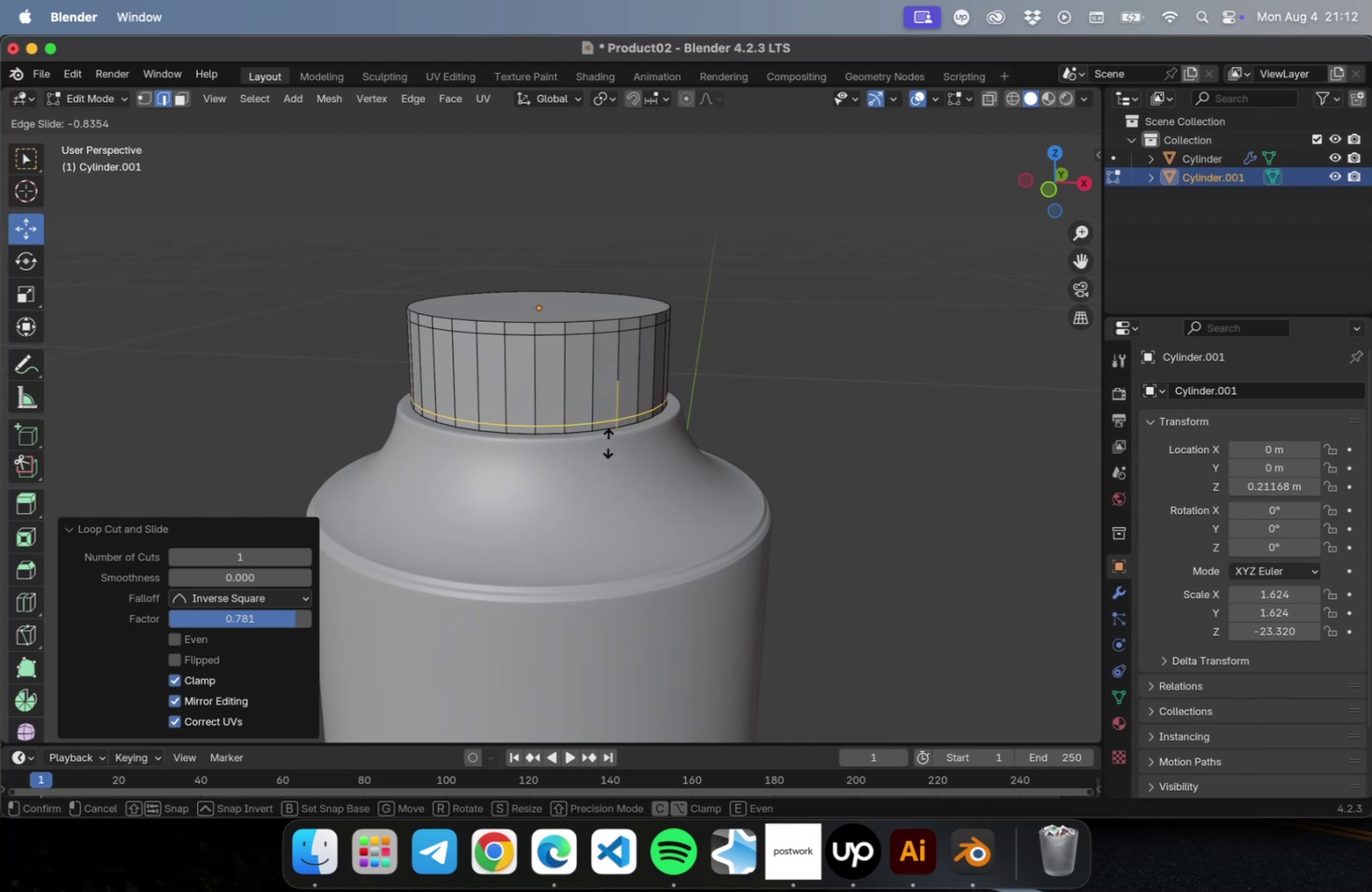 
left_click([608, 441])
 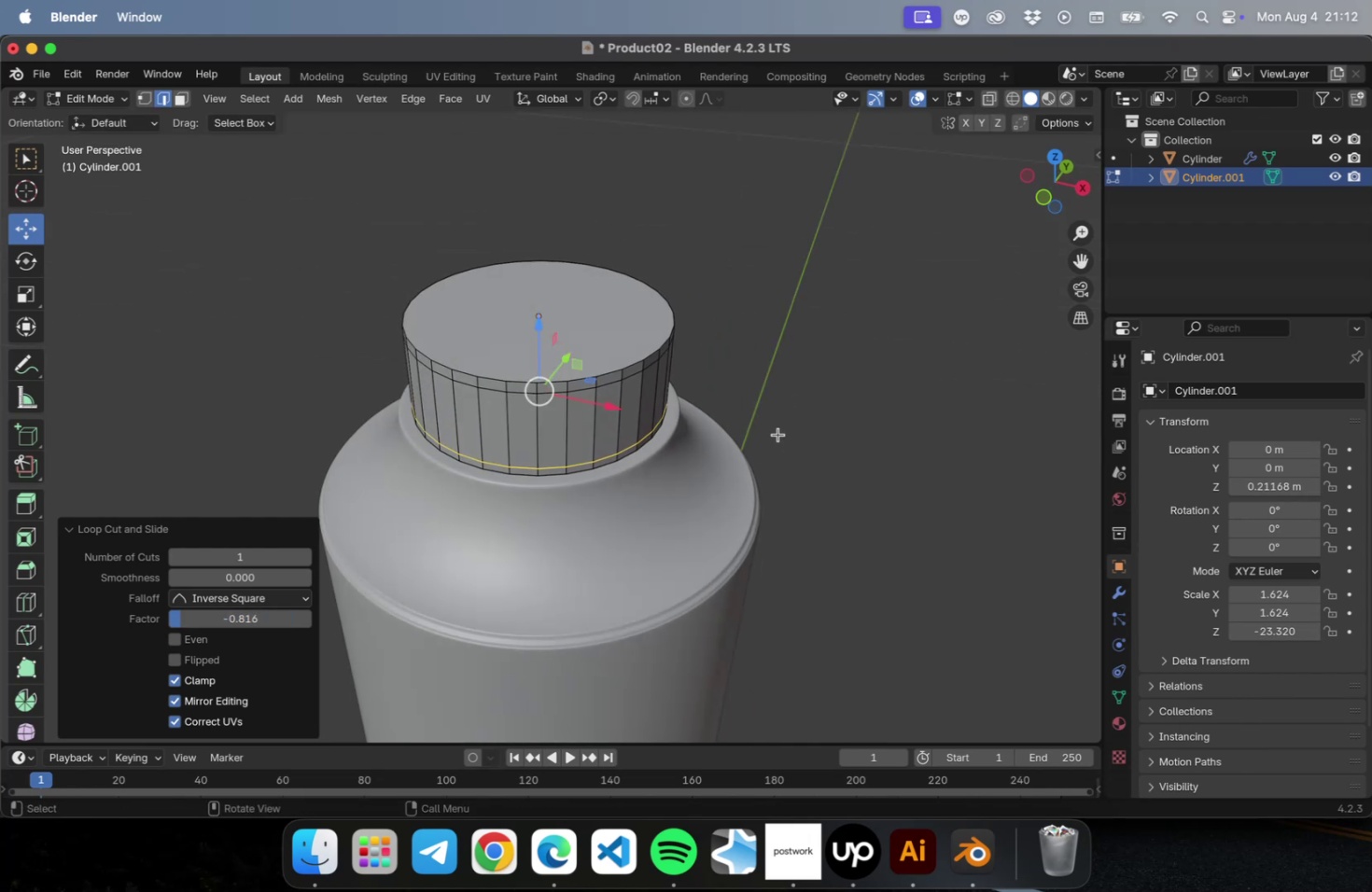 
key(NumLock)
 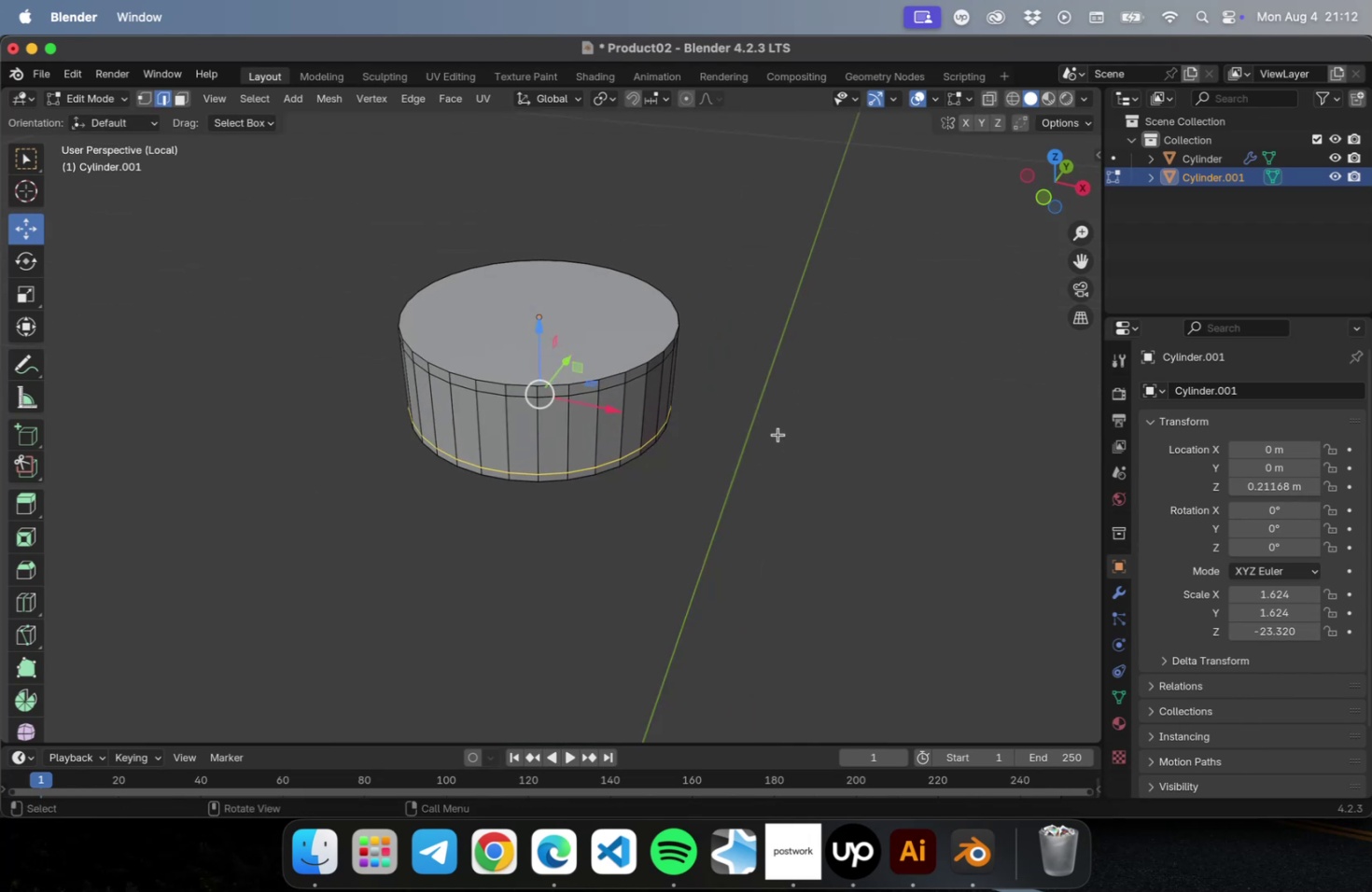 
key(NumpadDivide)
 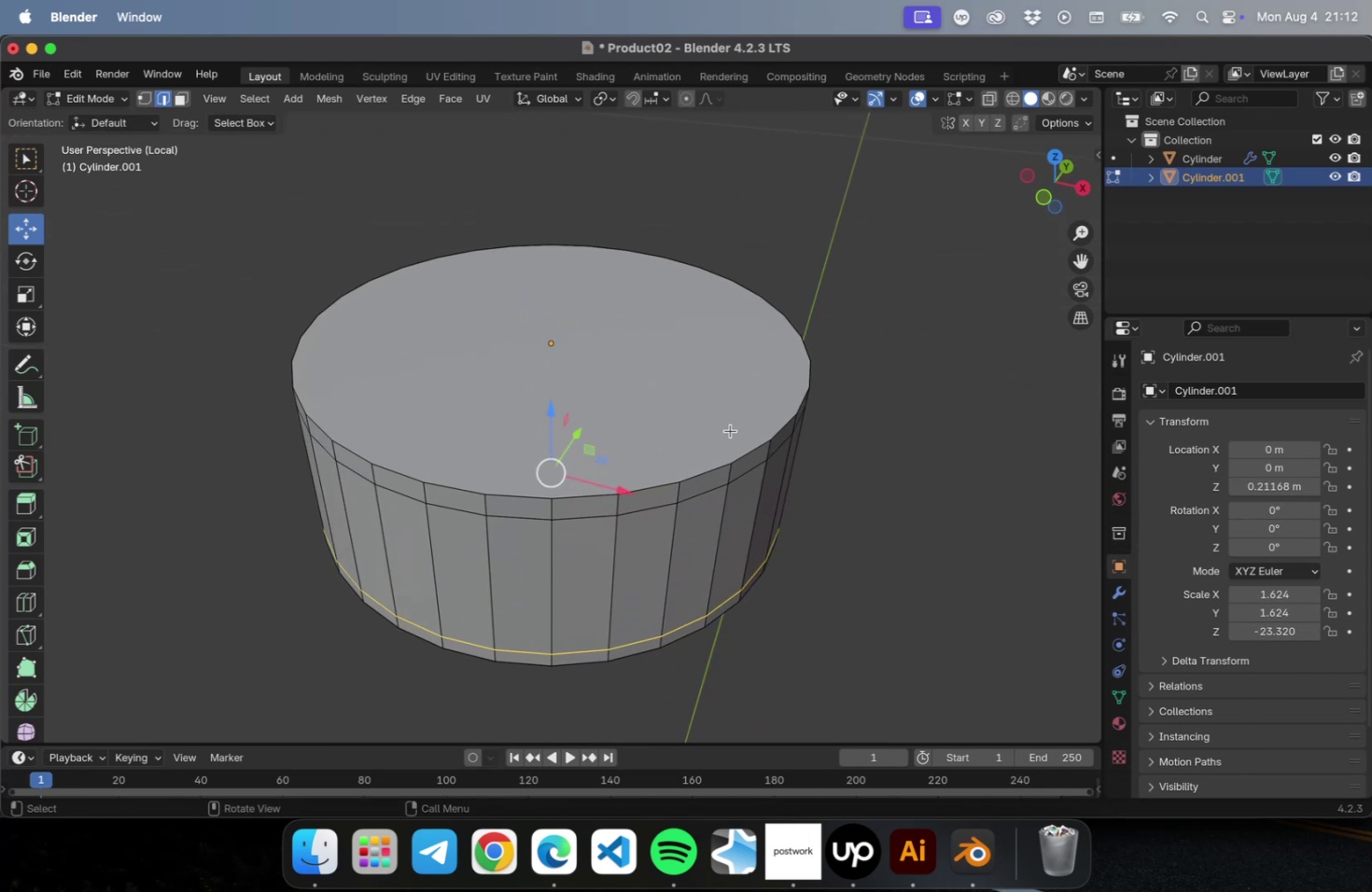 
key(Tab)
 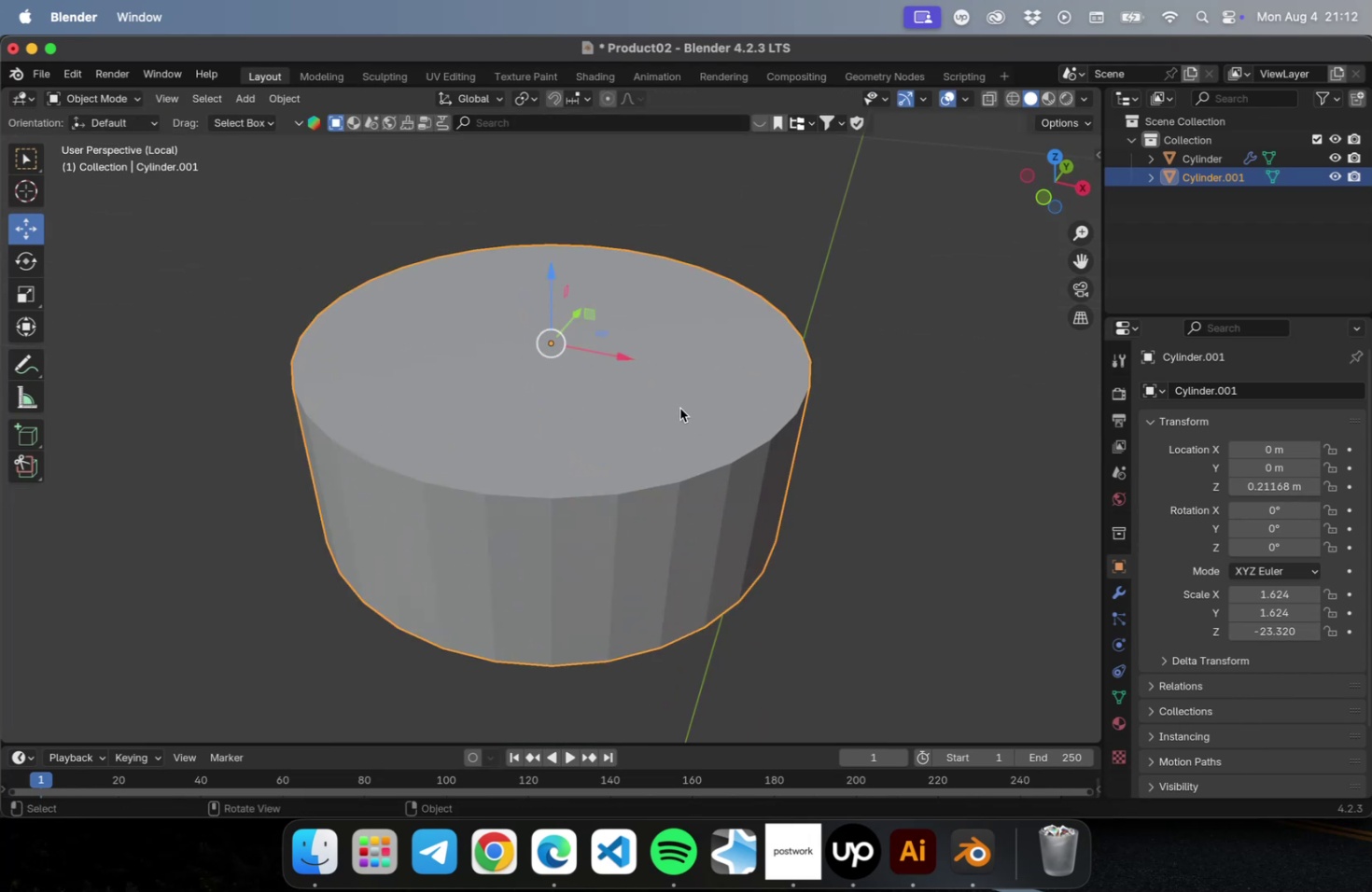 
left_click([679, 409])
 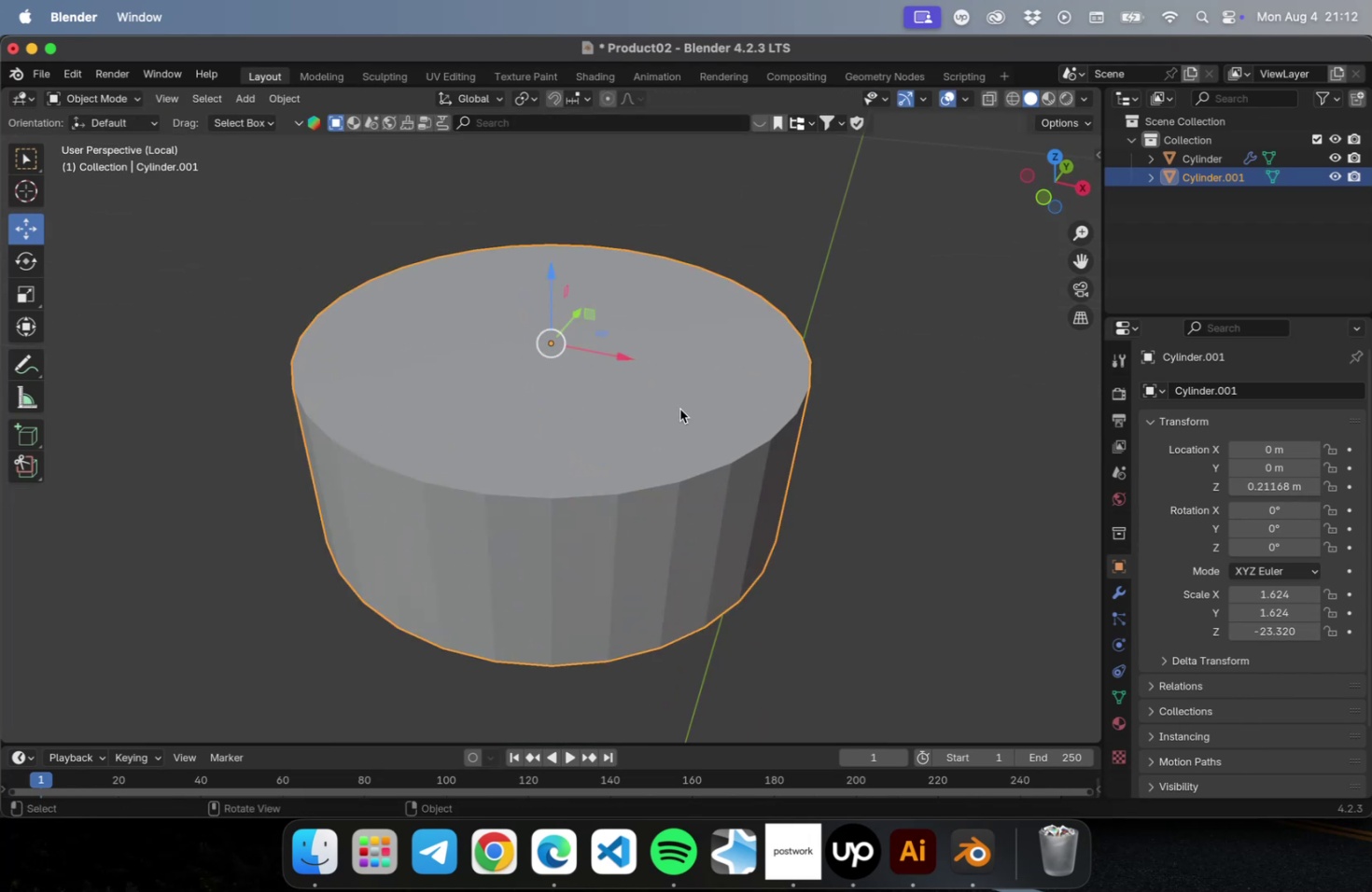 
key(Tab)
type(343)
 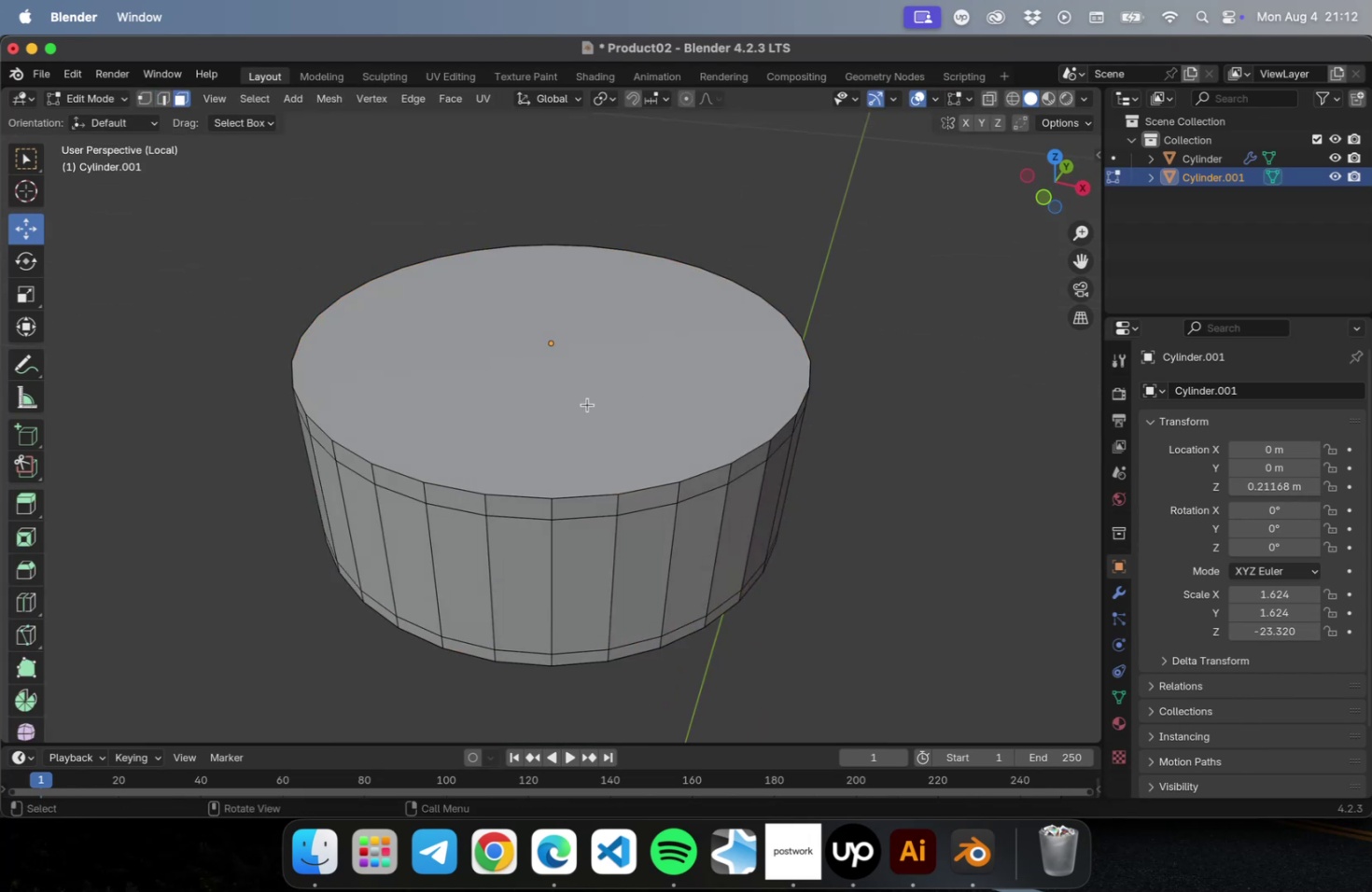 
left_click([587, 404])
 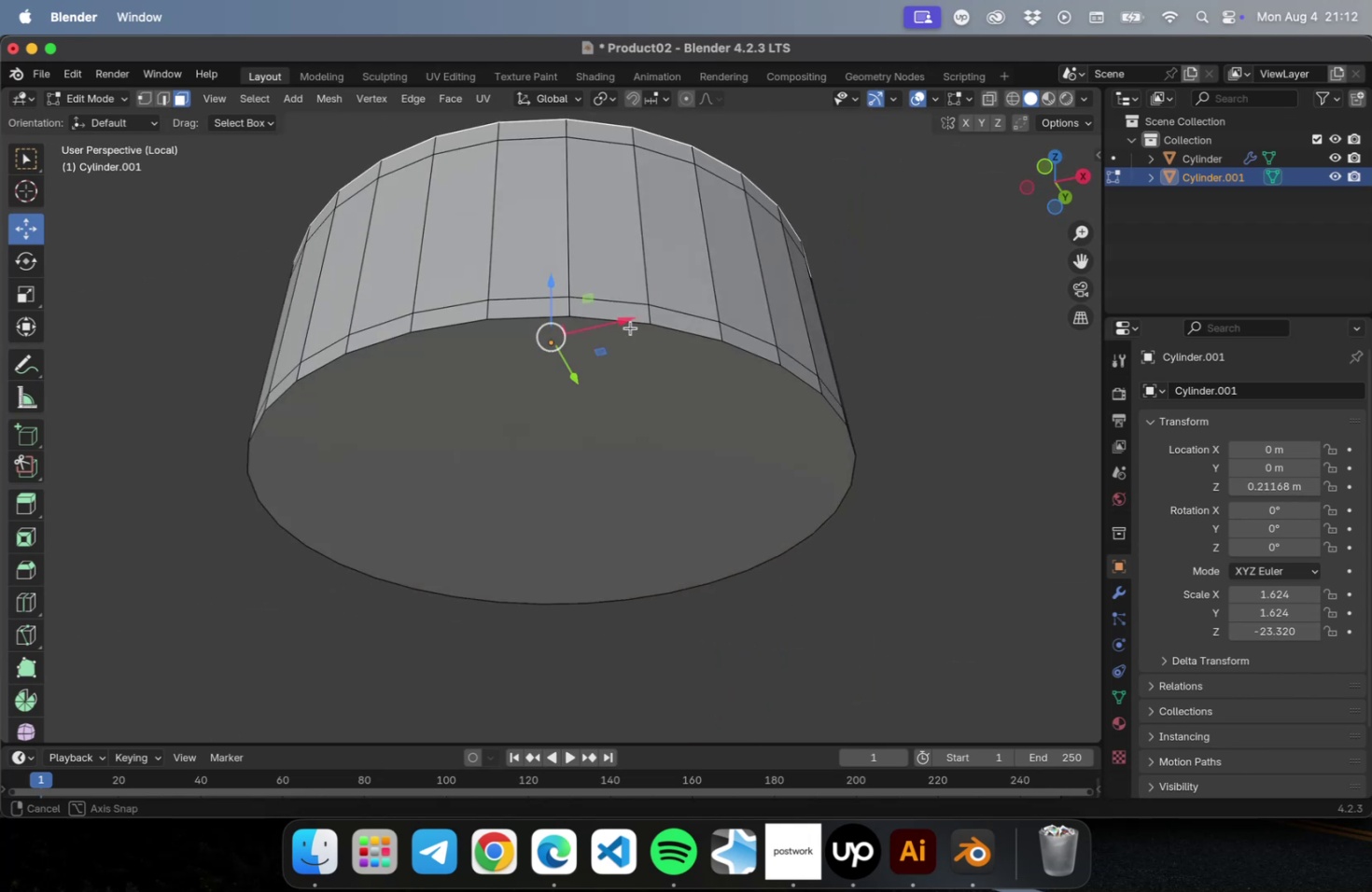 
hold_key(key=ShiftLeft, duration=0.38)
 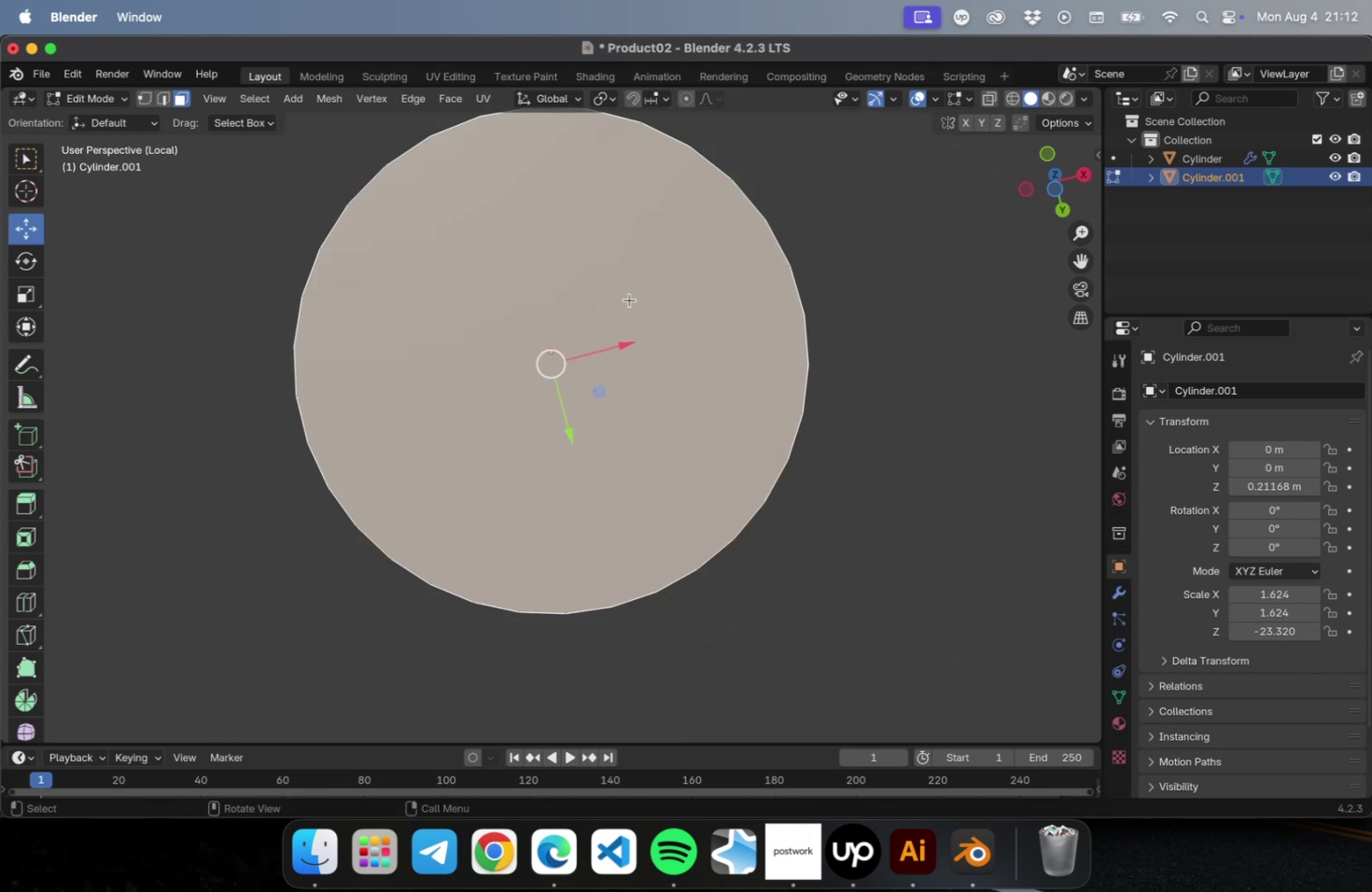 
scroll: coordinate [629, 303], scroll_direction: down, amount: 4.0
 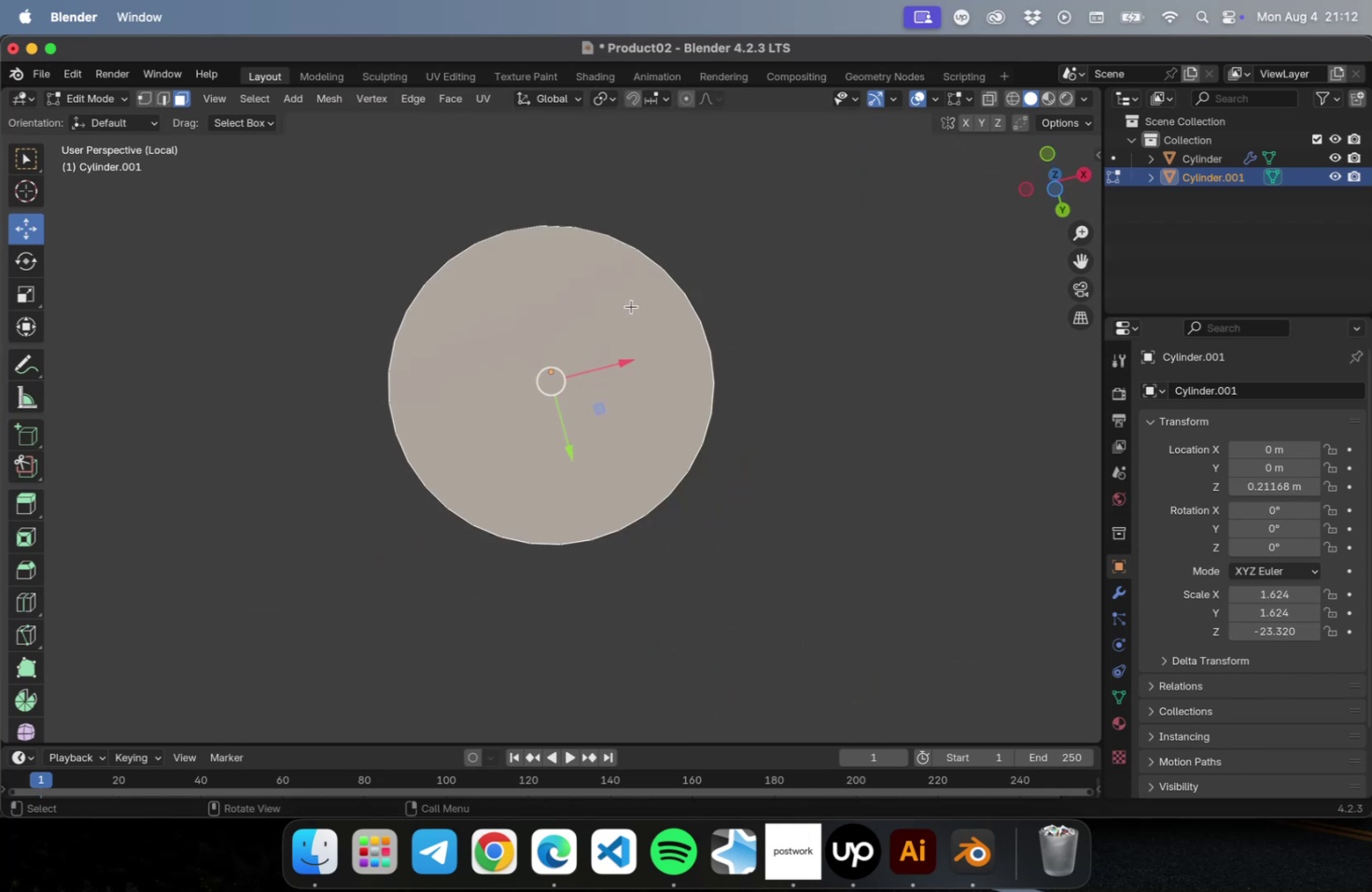 
key(I)
 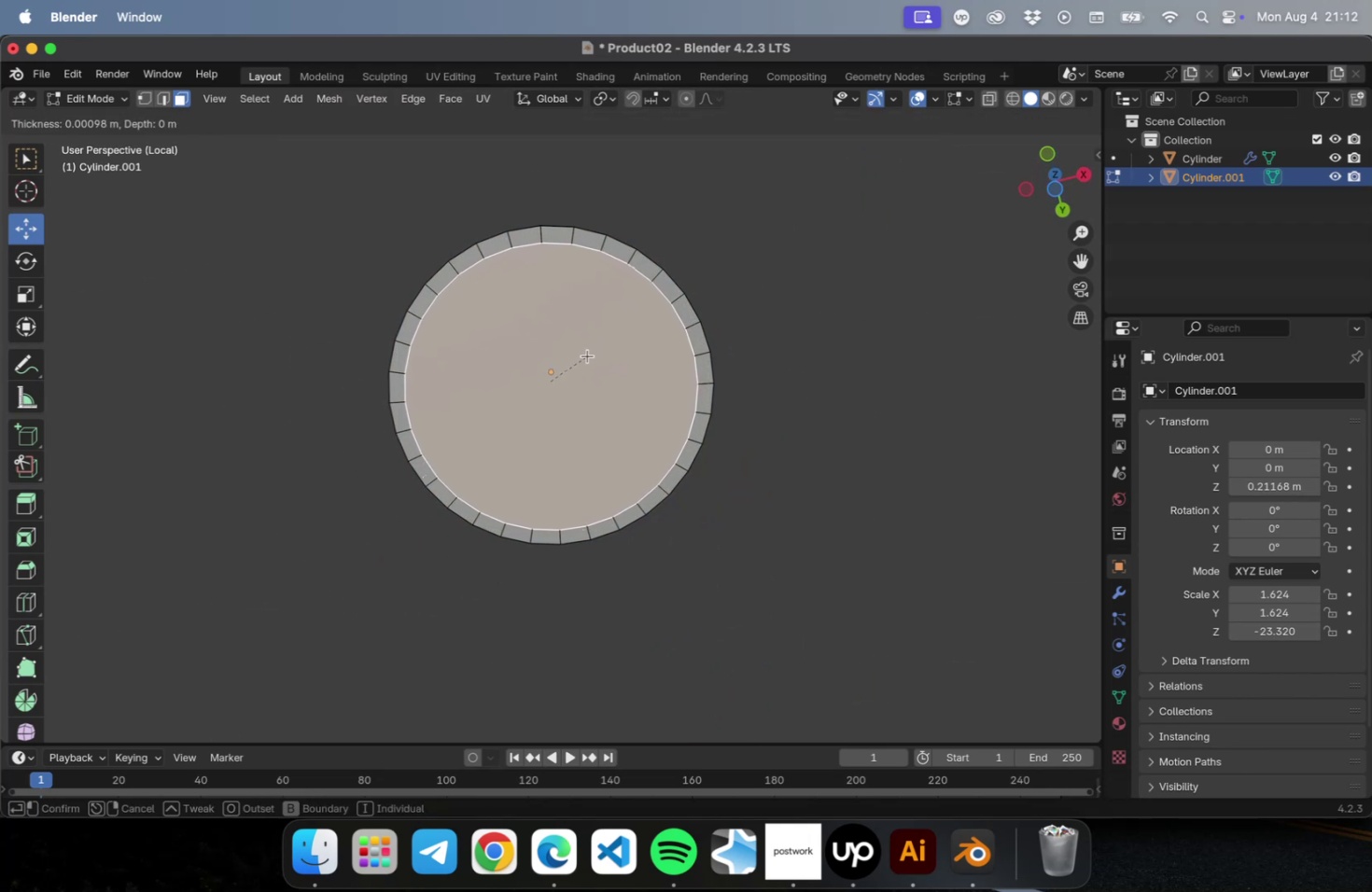 
left_click([586, 355])
 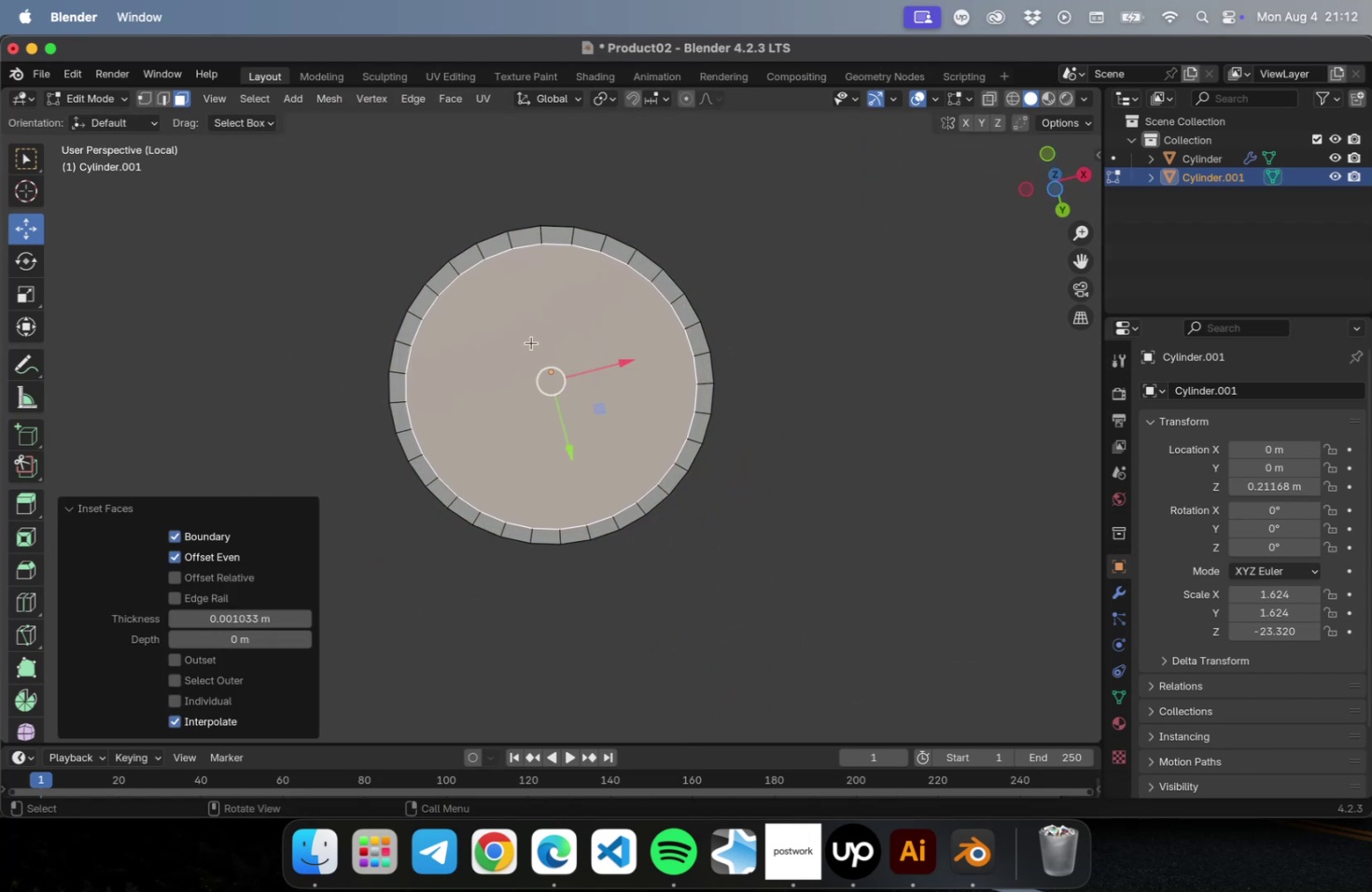 
right_click([531, 342])
 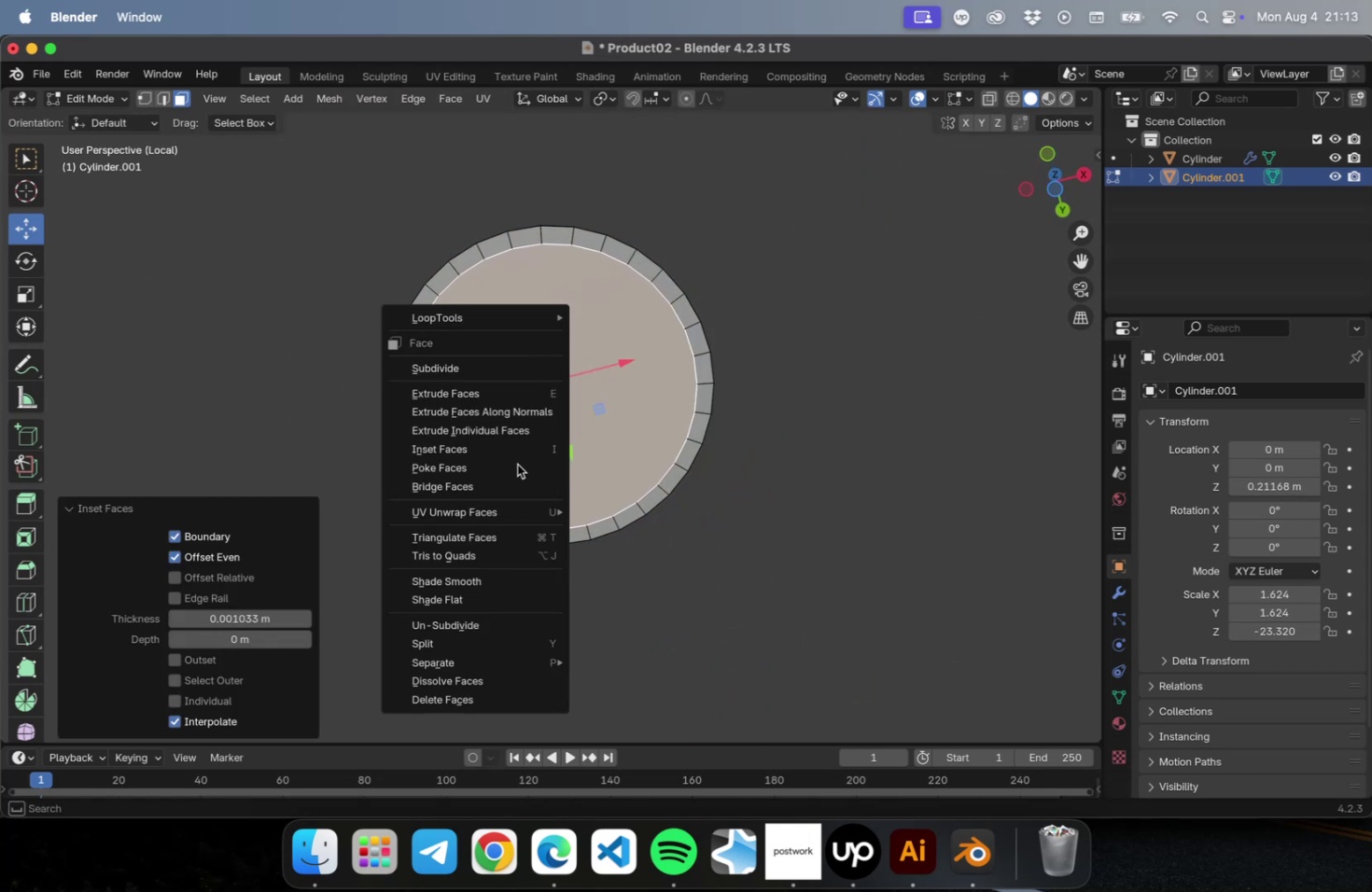 
left_click([511, 486])
 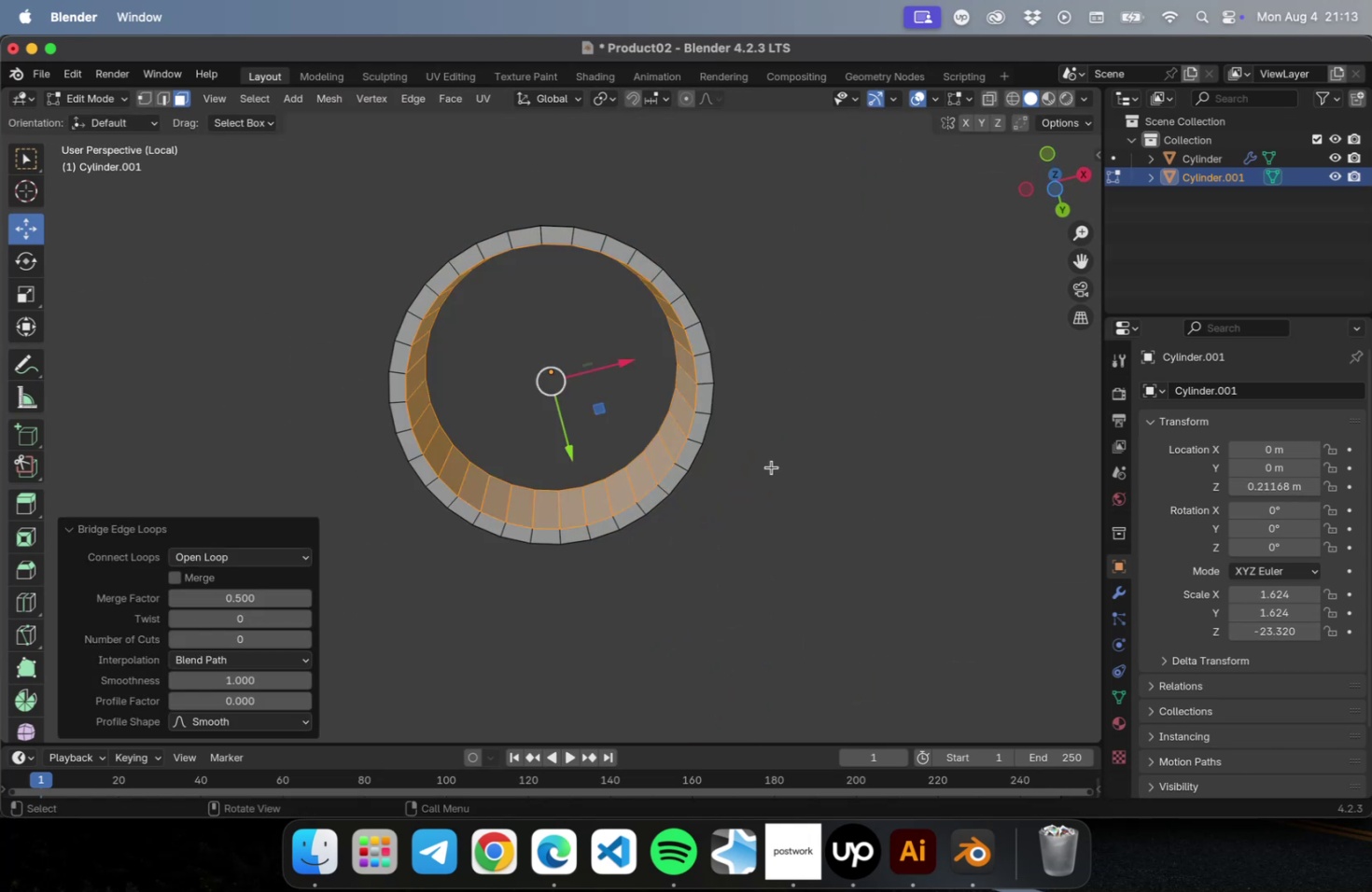 
left_click([771, 467])
 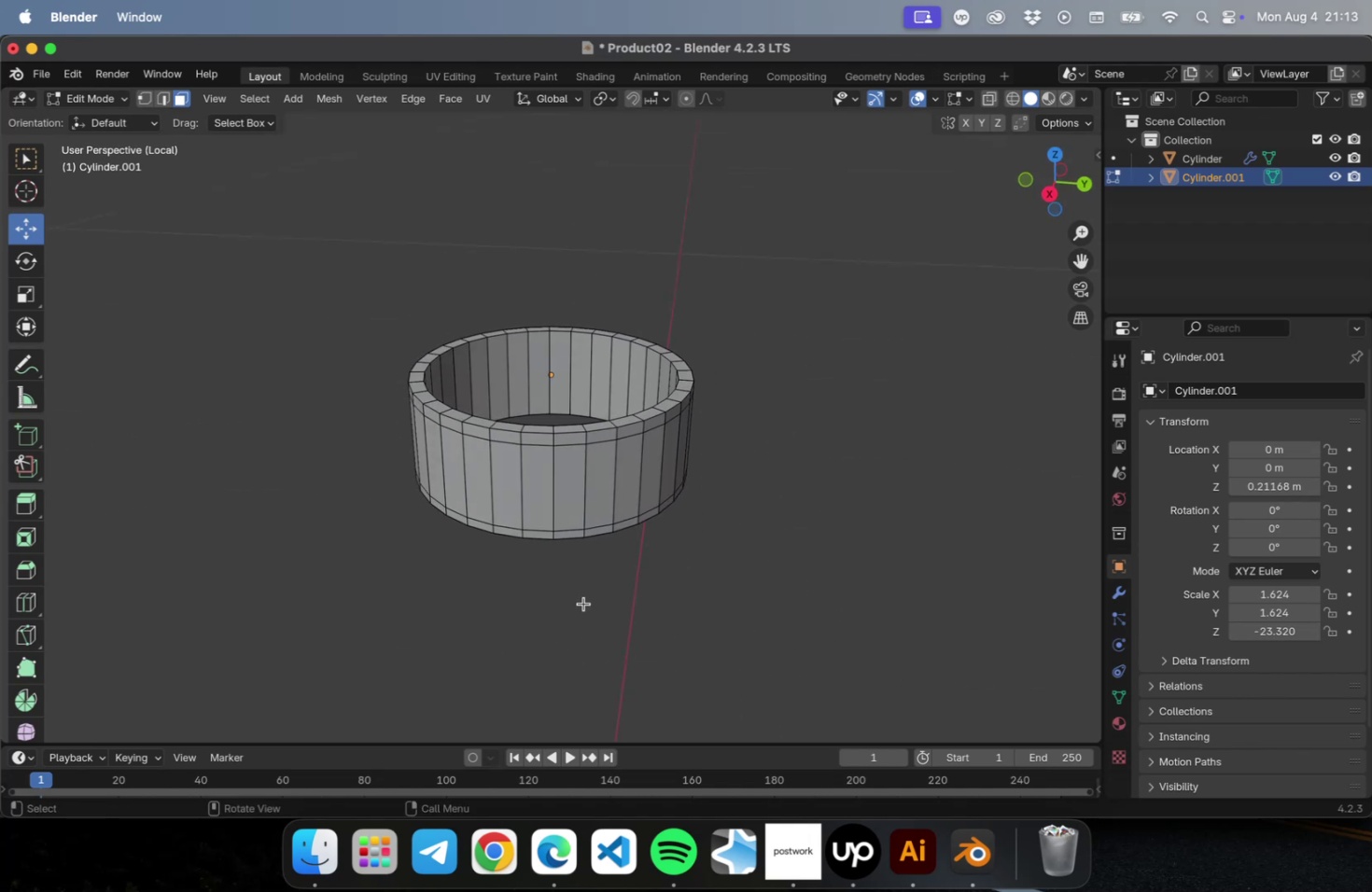 
left_click([559, 498])
 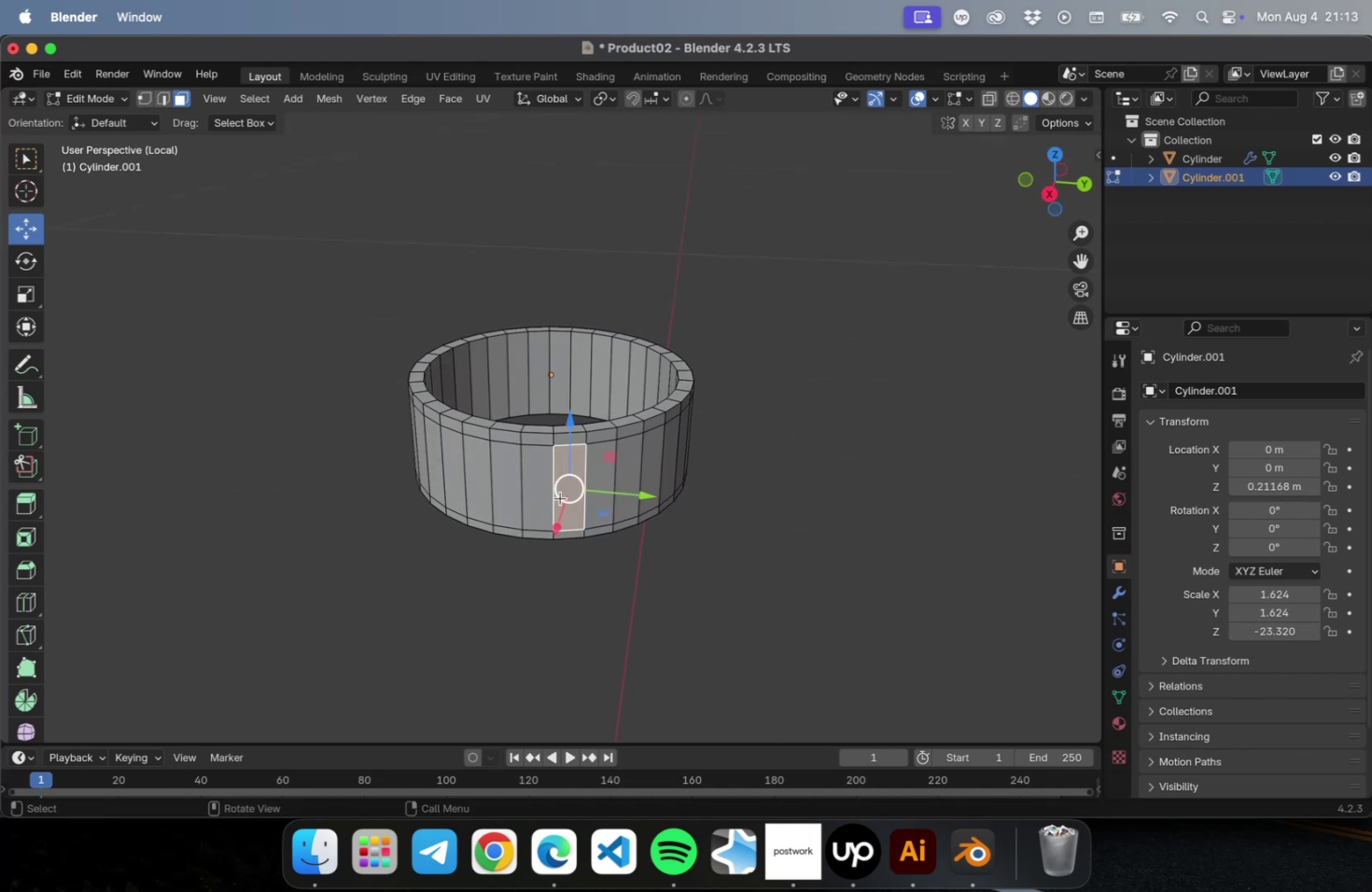 
key(Tab)
 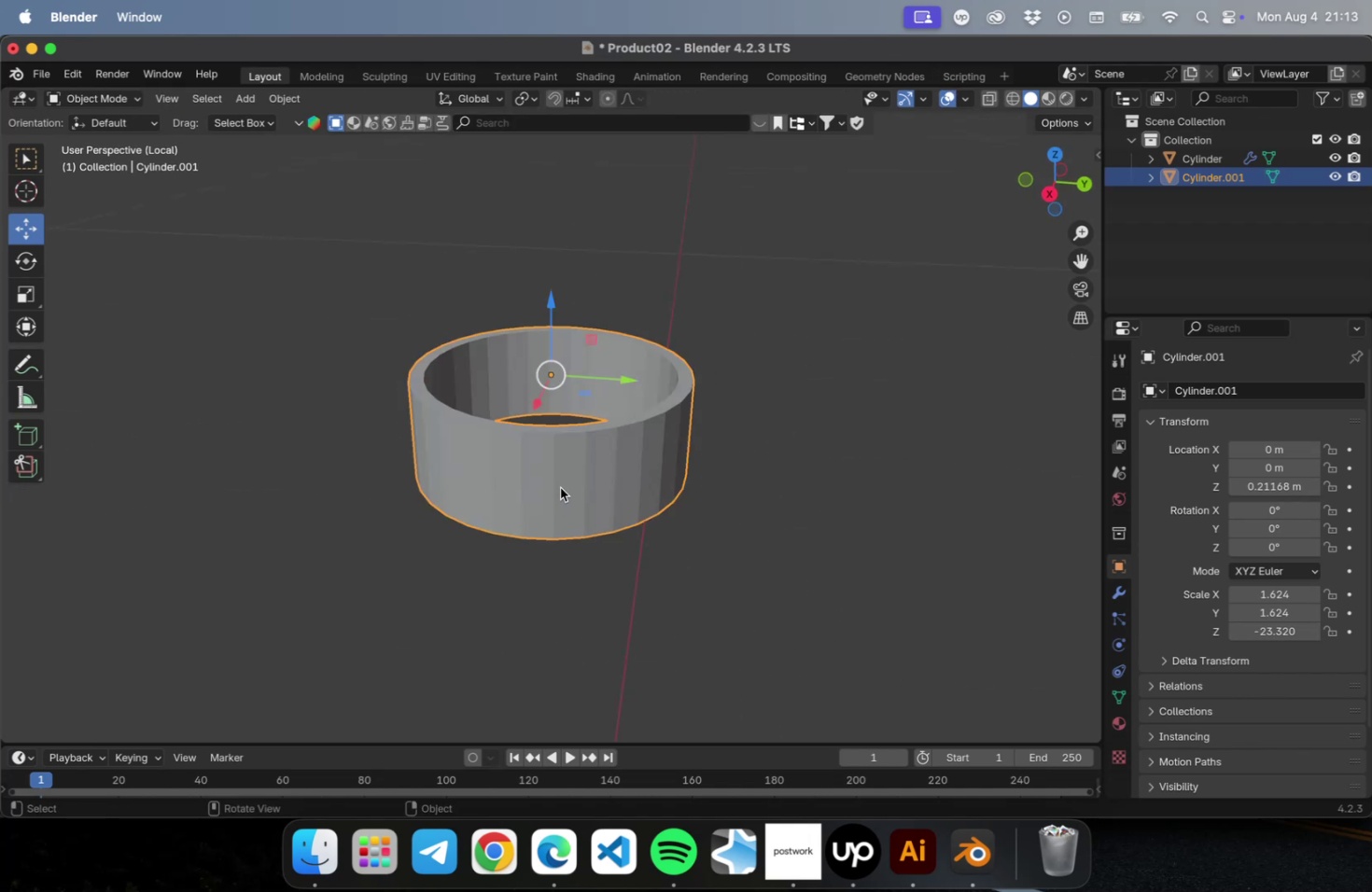 
key(Meta+2)
 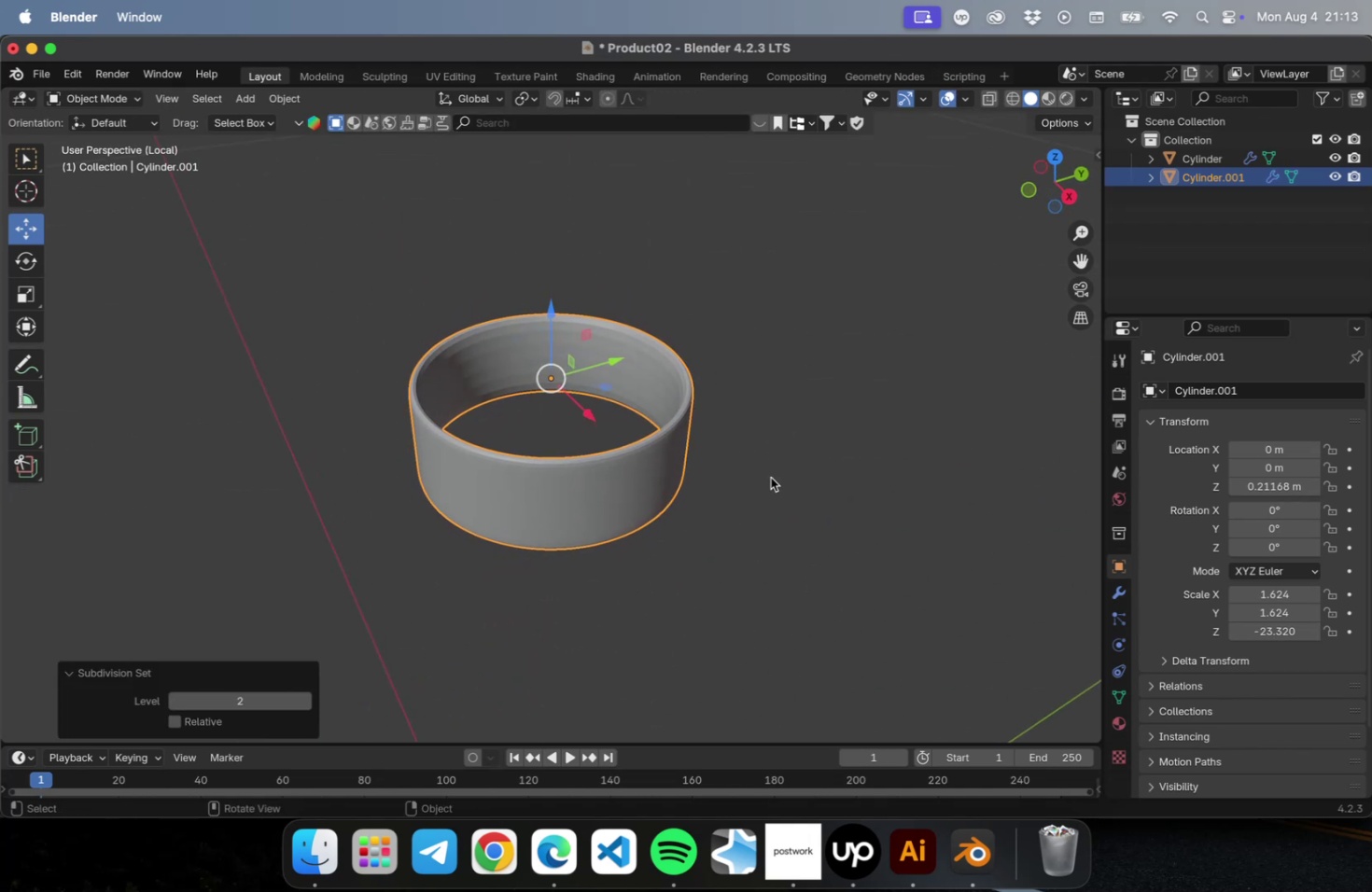 
right_click([623, 459])
 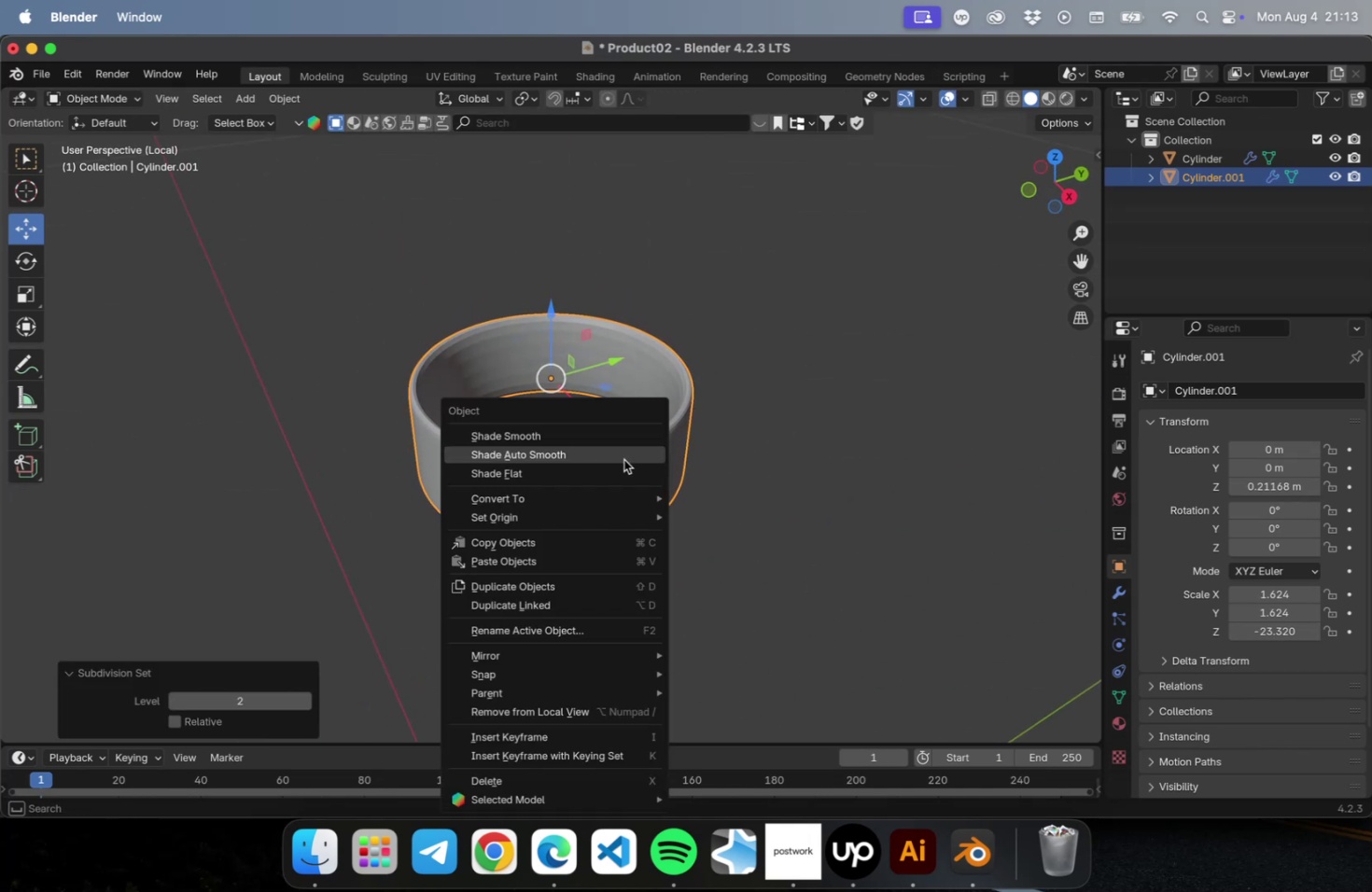 
left_click([623, 459])
 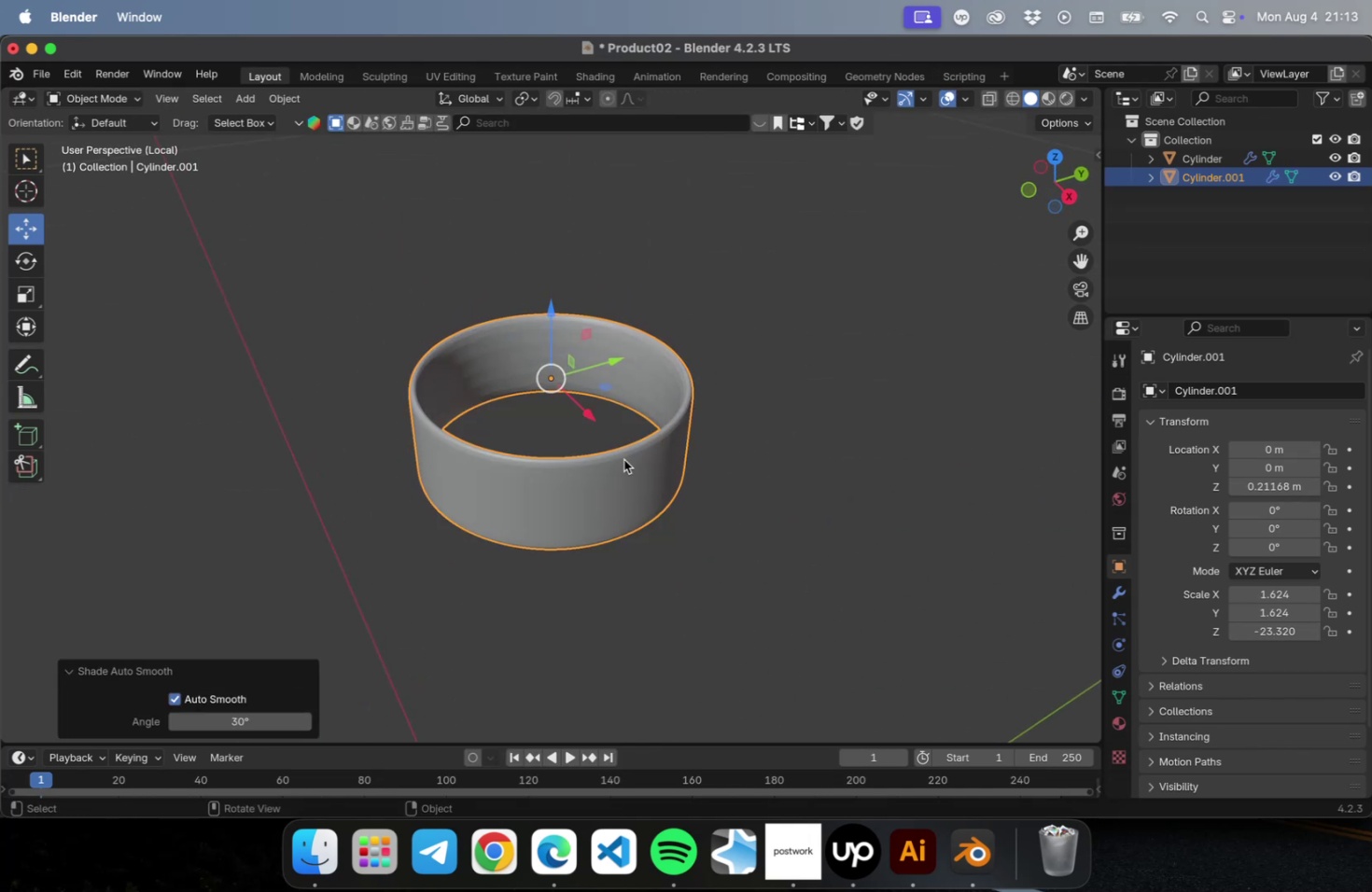 
key(NumpadDivide)
 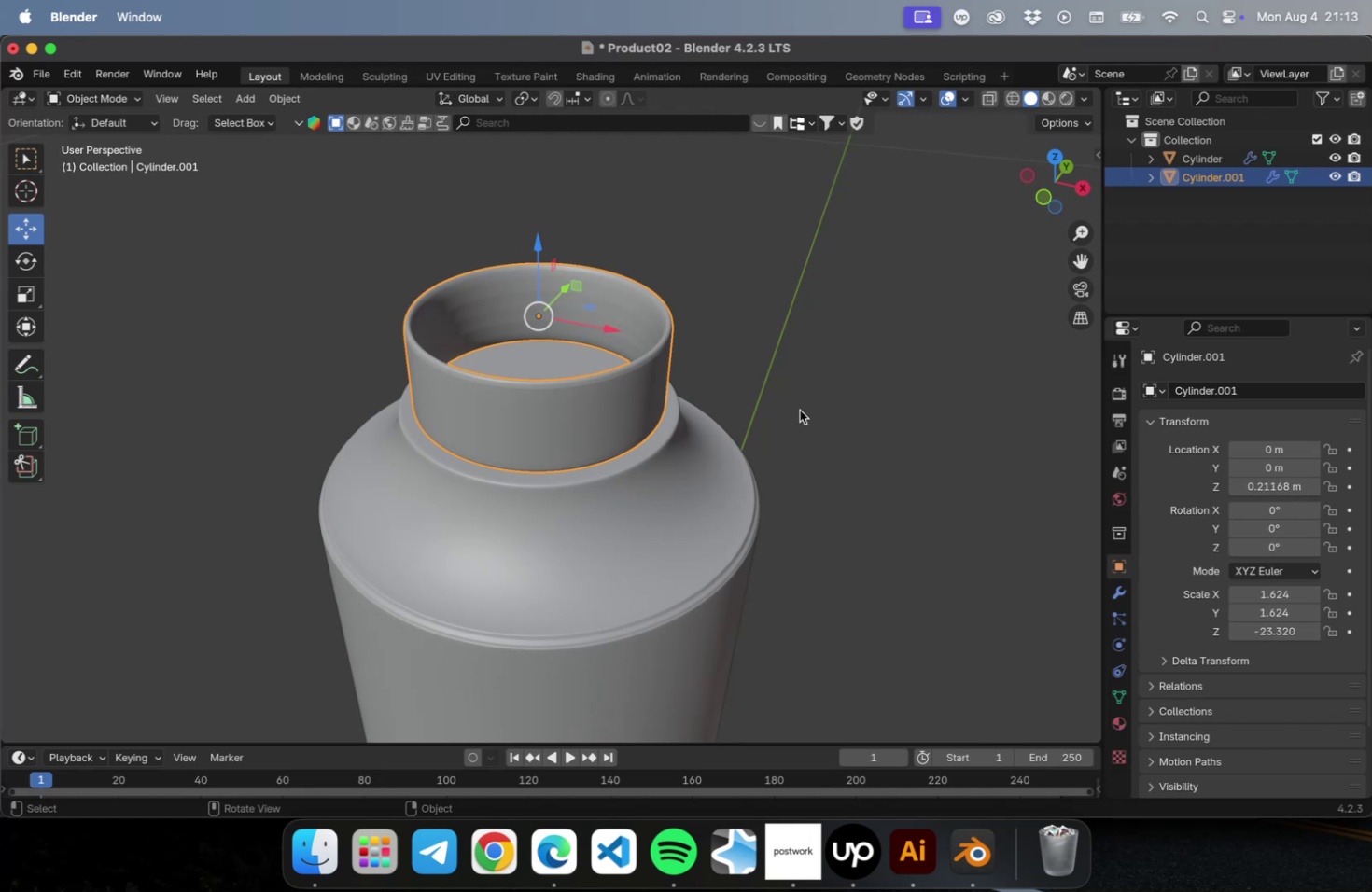 
left_click([853, 397])
 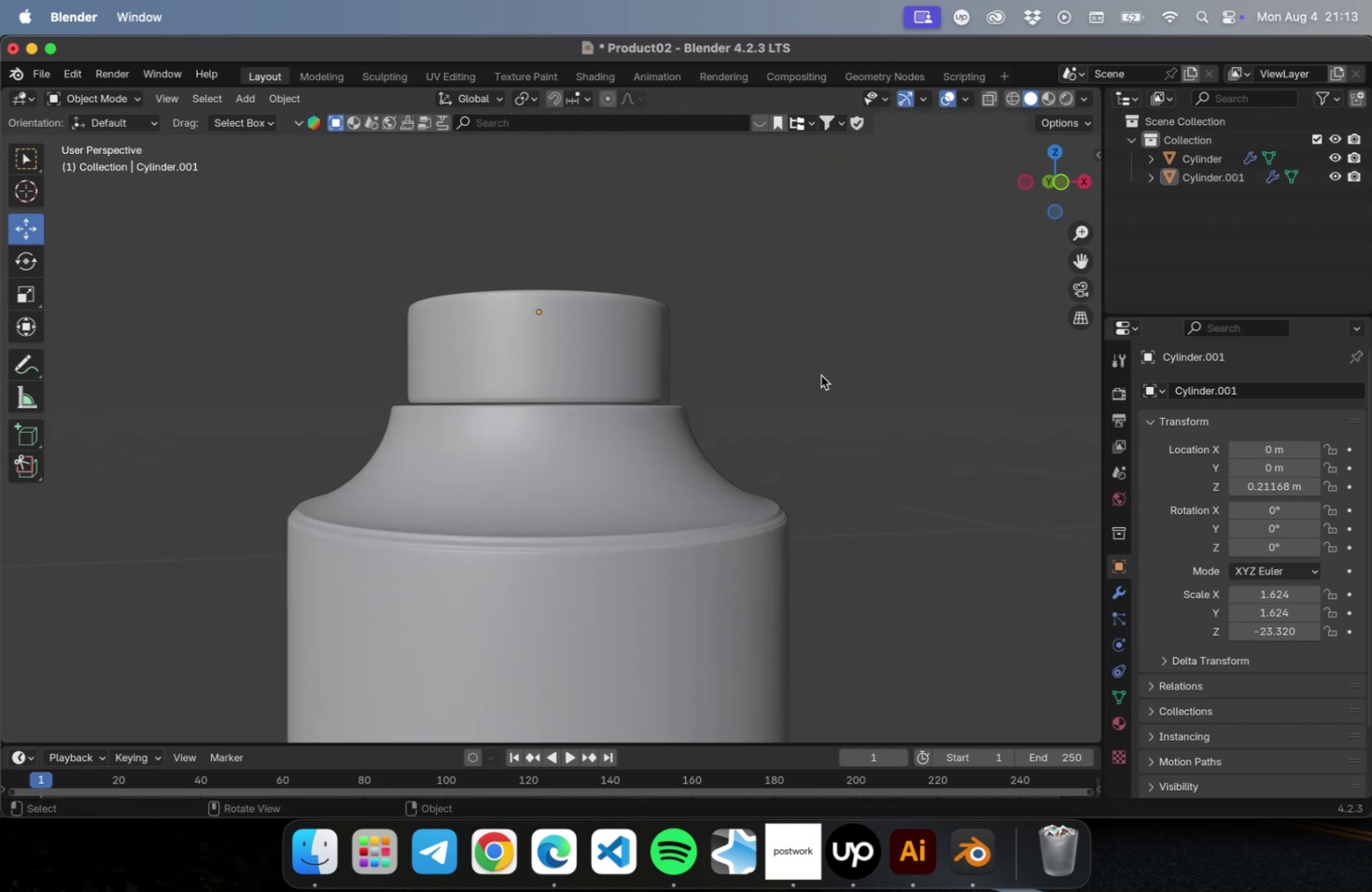 
left_click([577, 342])
 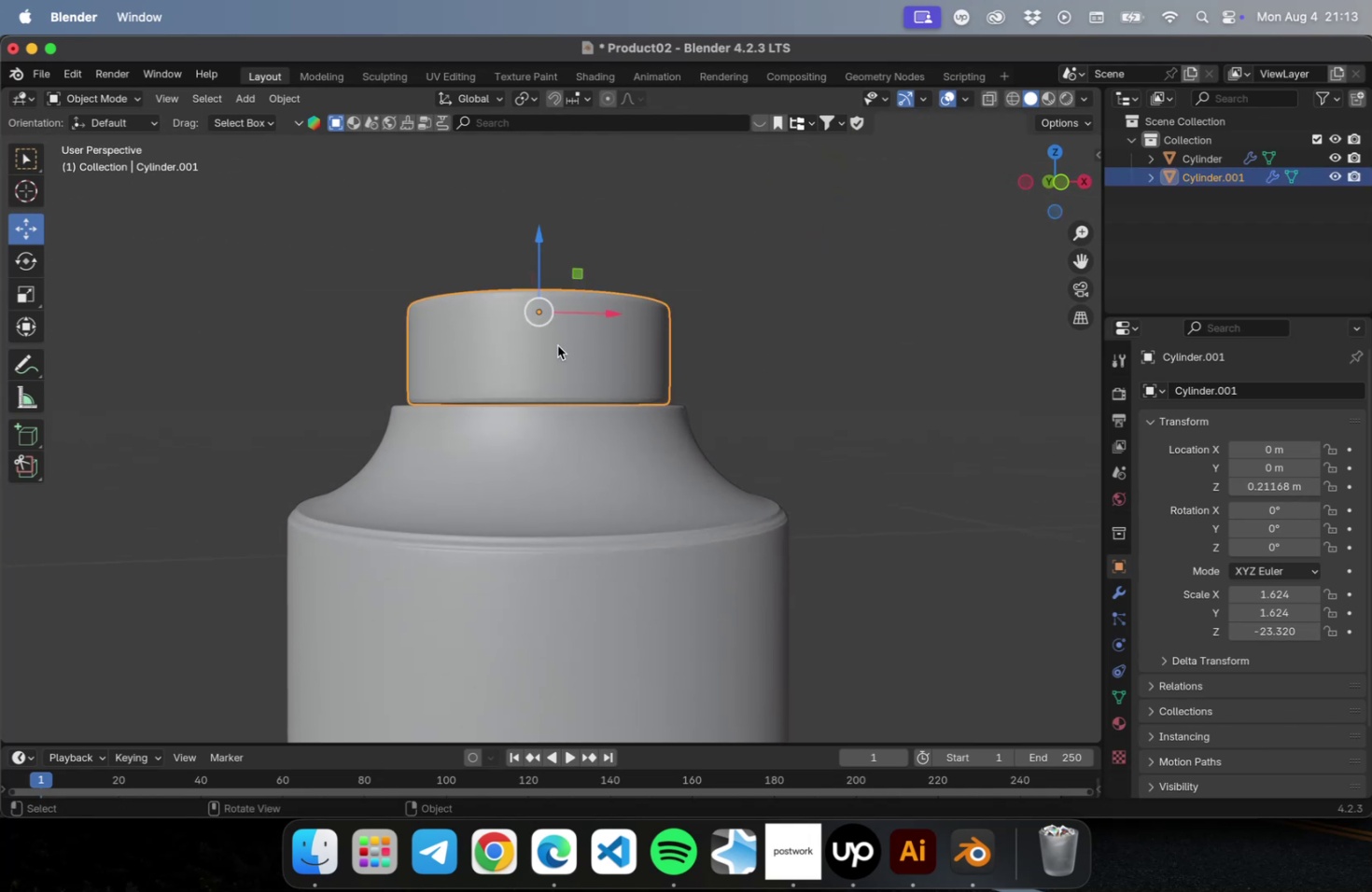 
scroll: coordinate [556, 340], scroll_direction: up, amount: 5.0
 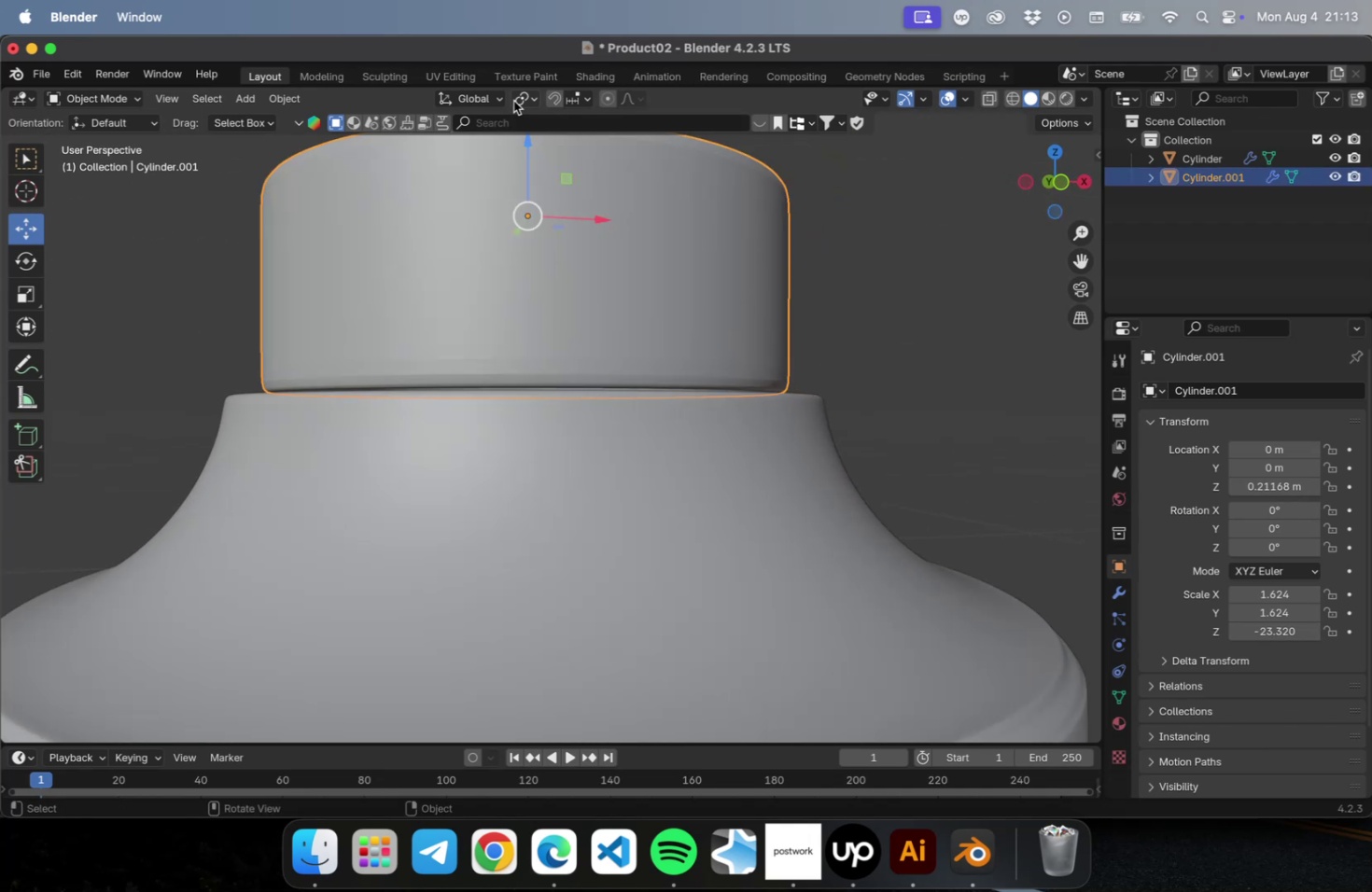 
left_click([515, 118])
 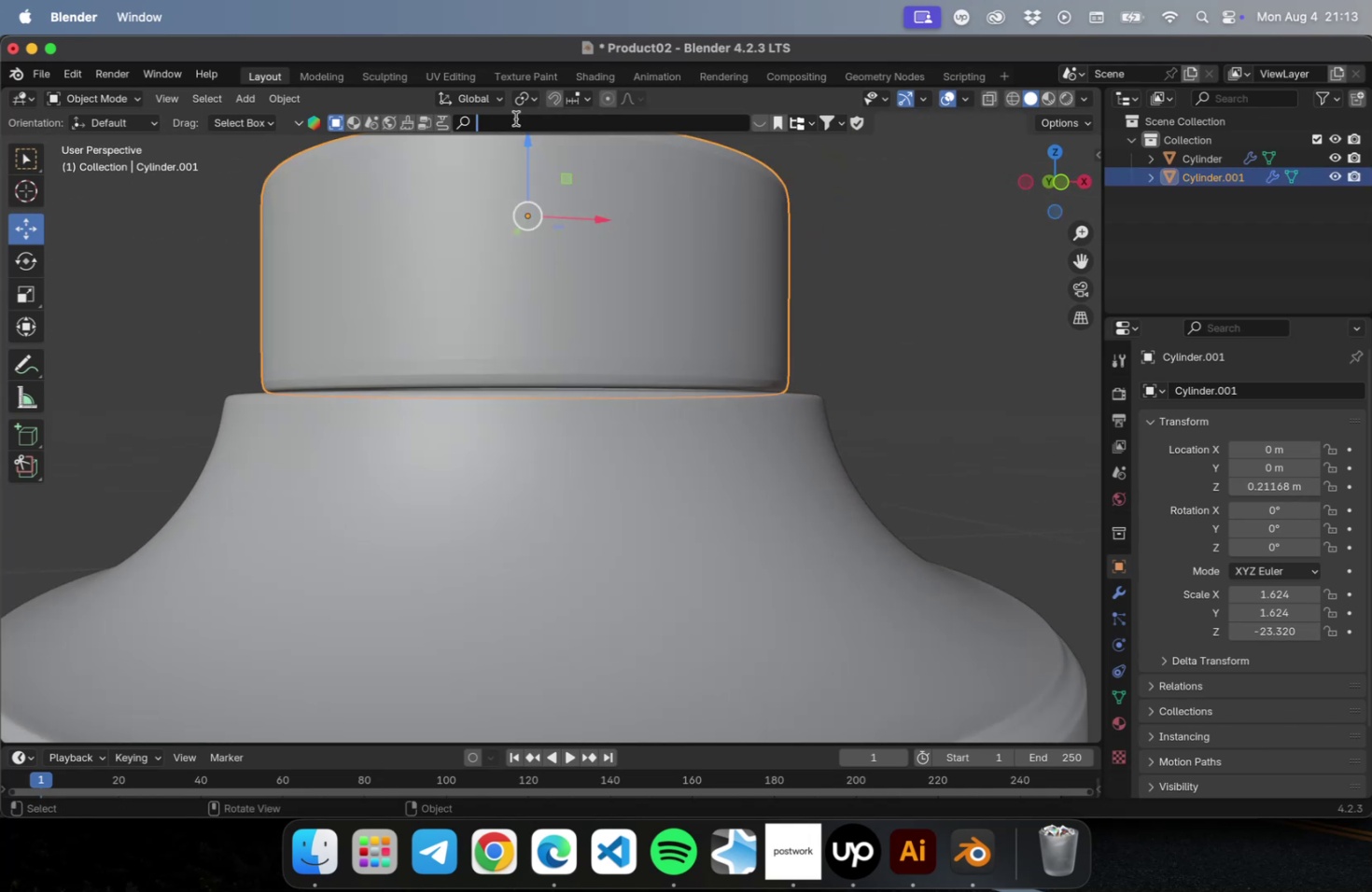 
type(plastic black)
 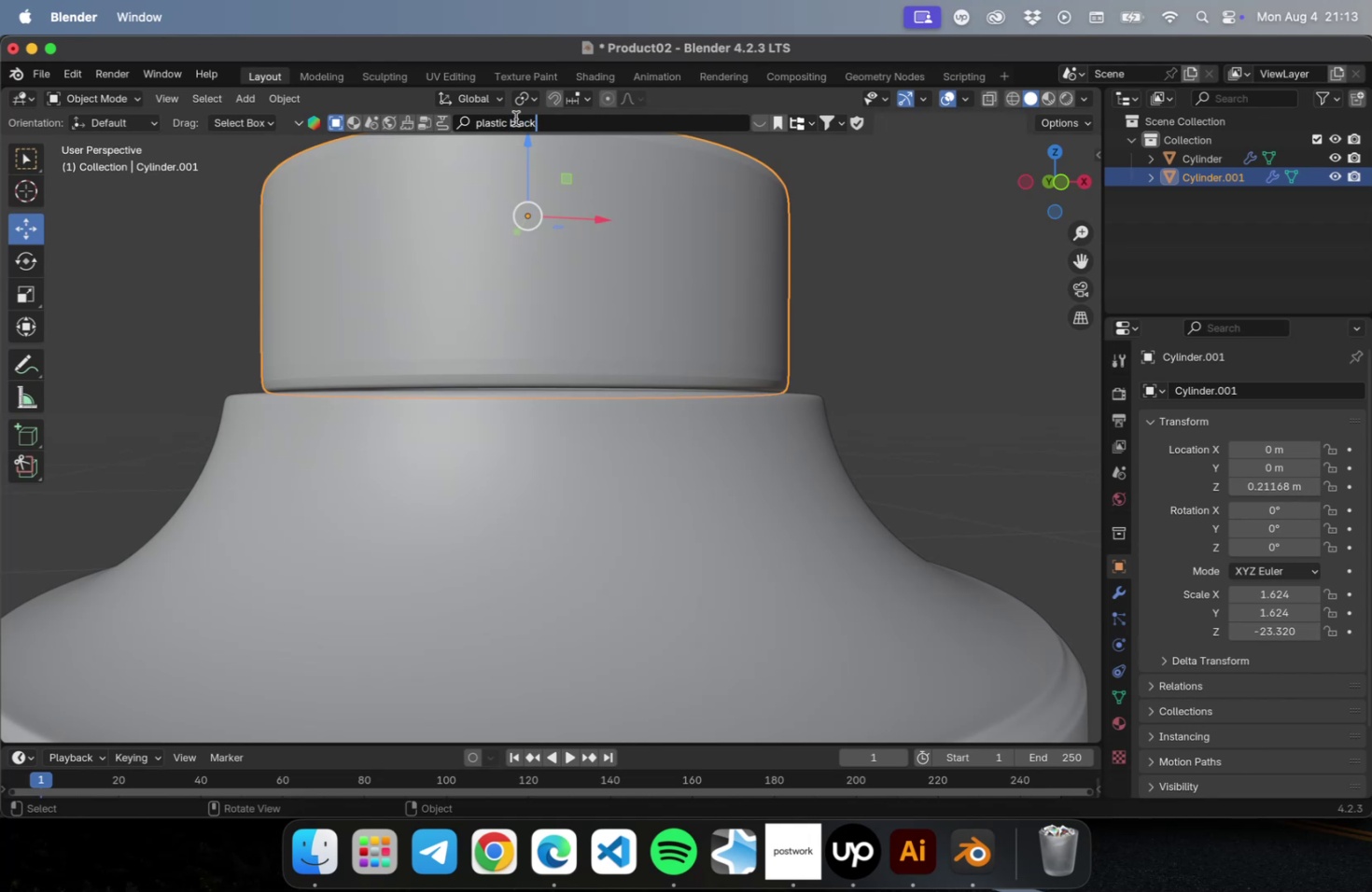 
key(Enter)
 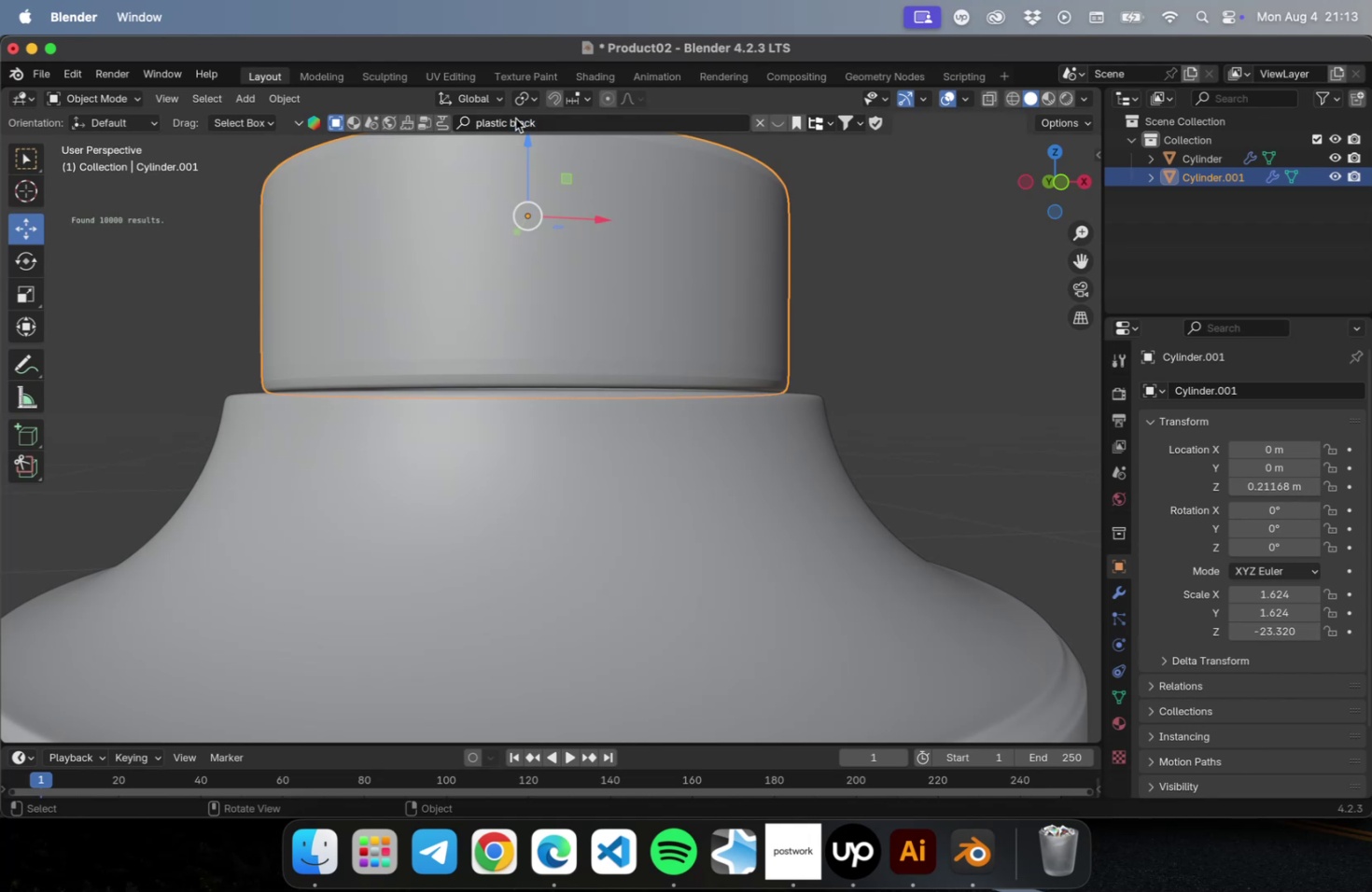 
left_click([358, 124])
 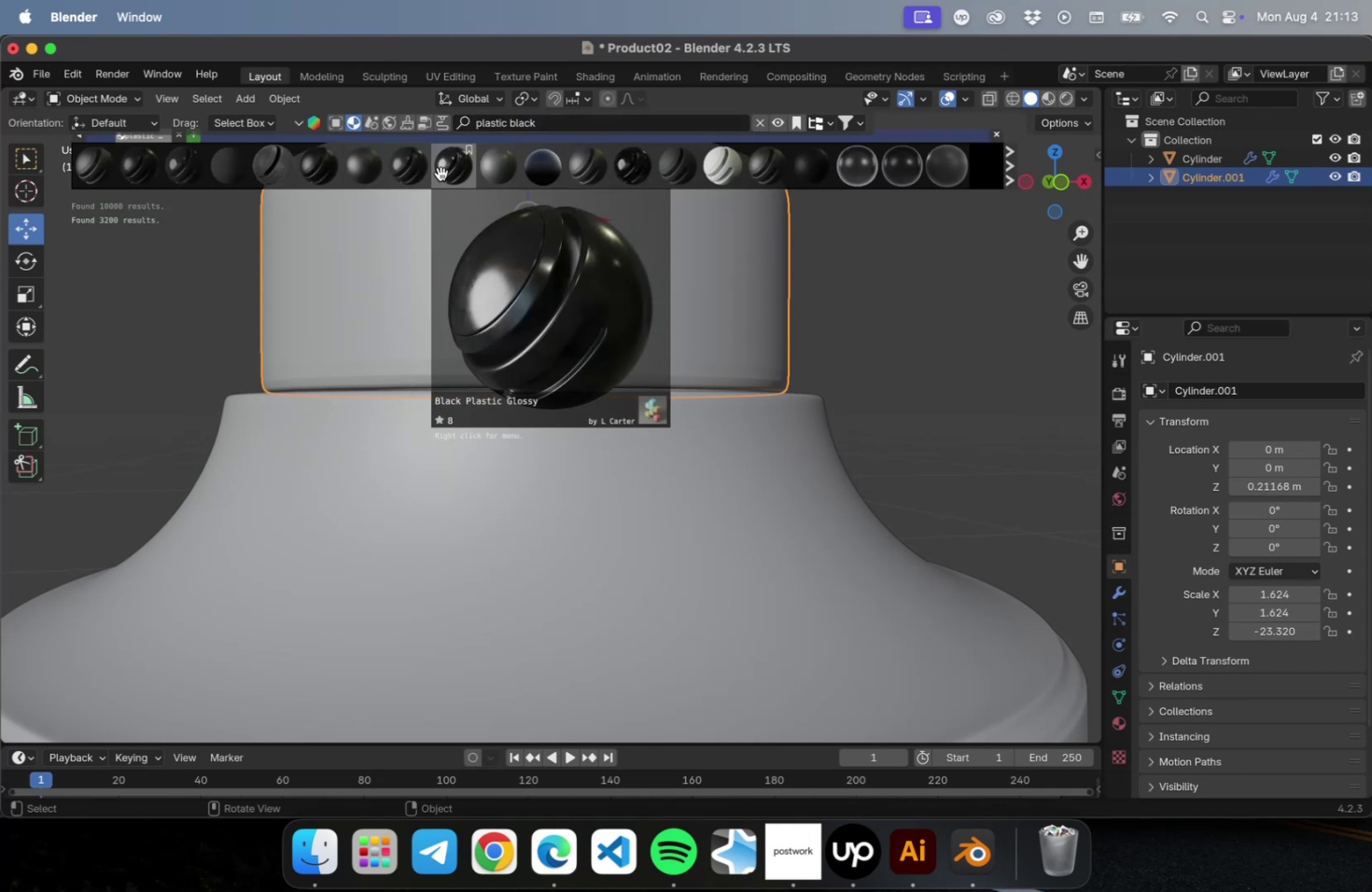 
left_click([441, 174])
 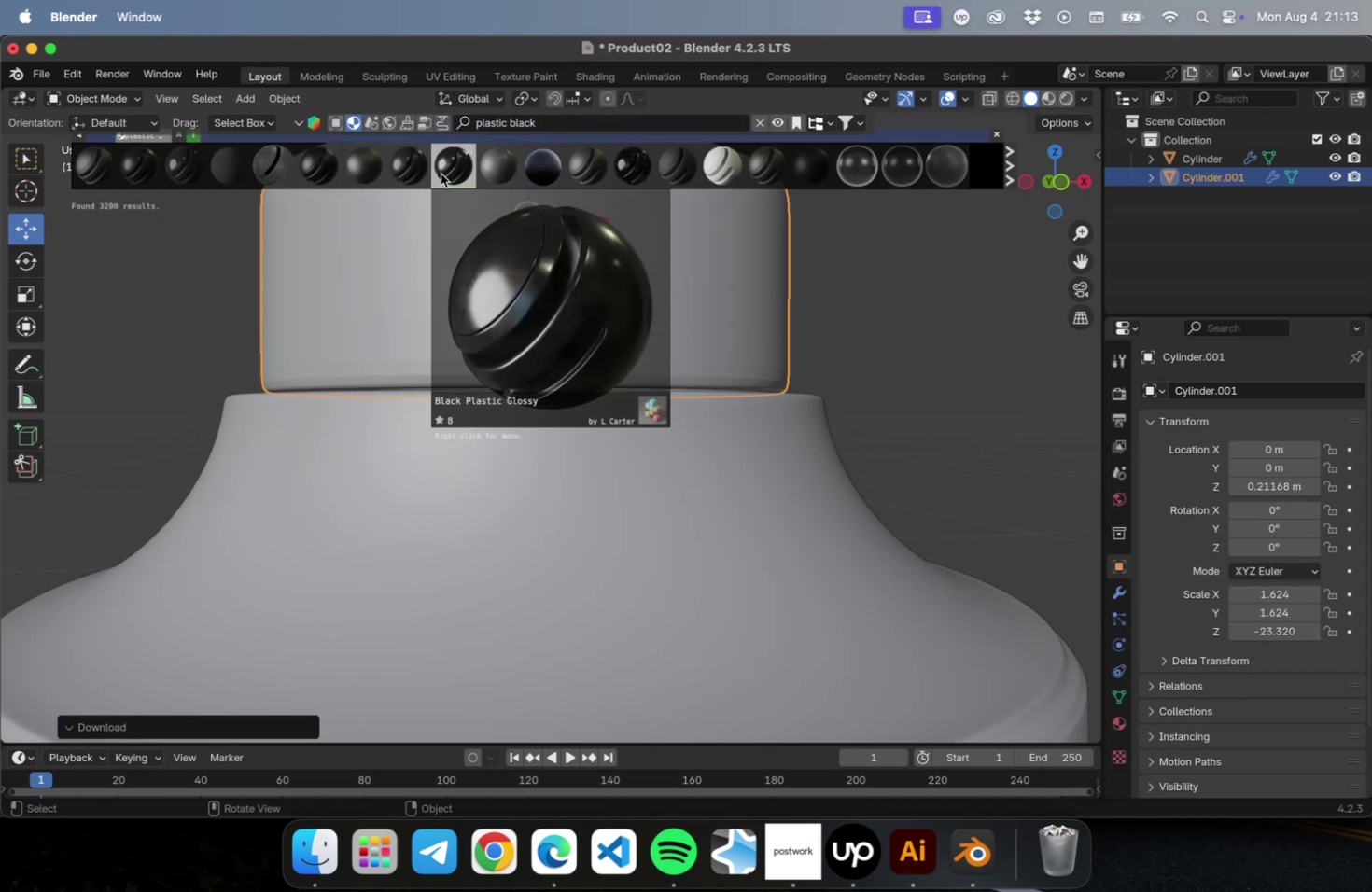 
scroll: coordinate [486, 221], scroll_direction: down, amount: 4.0
 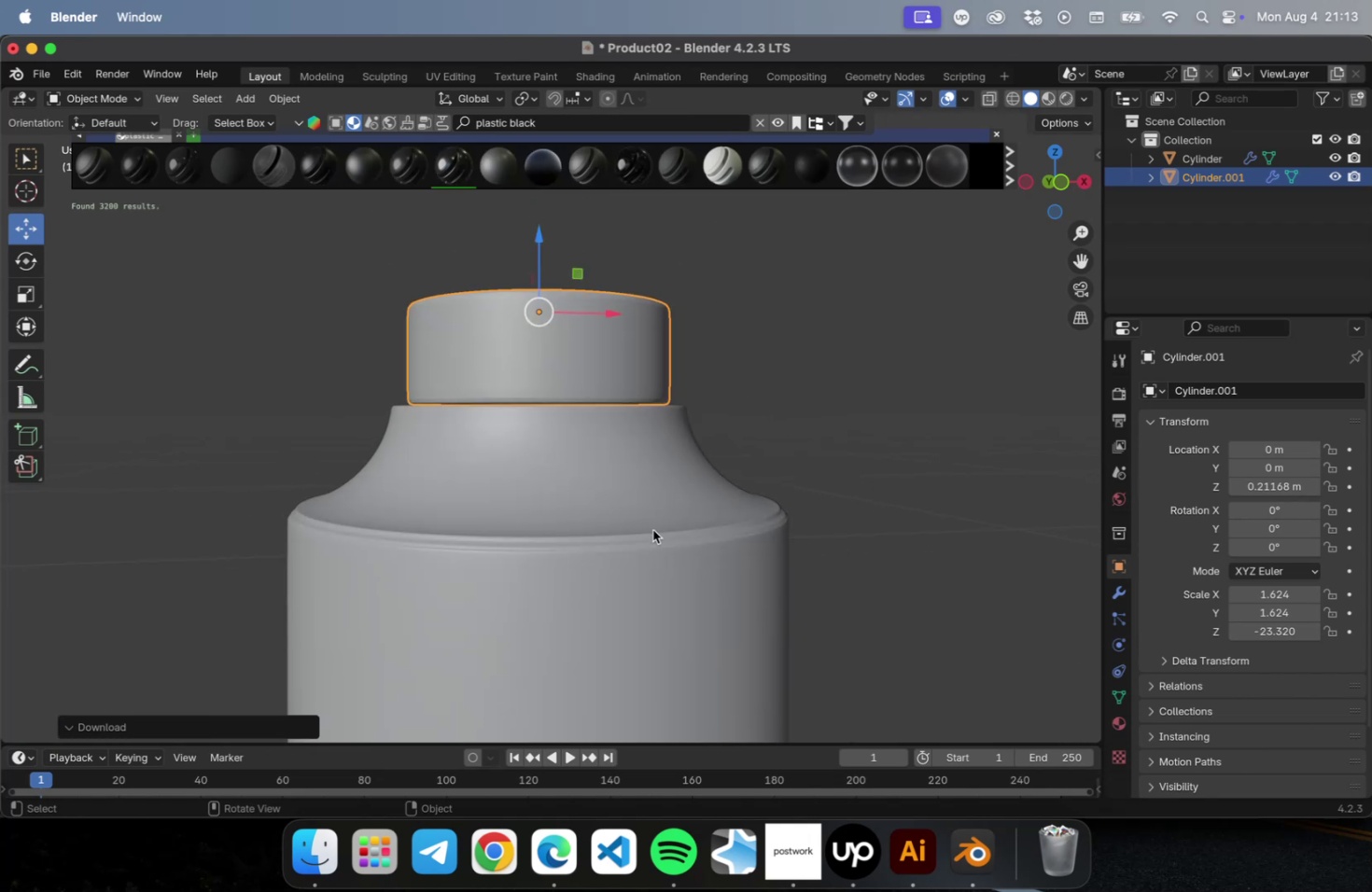 
left_click([652, 529])
 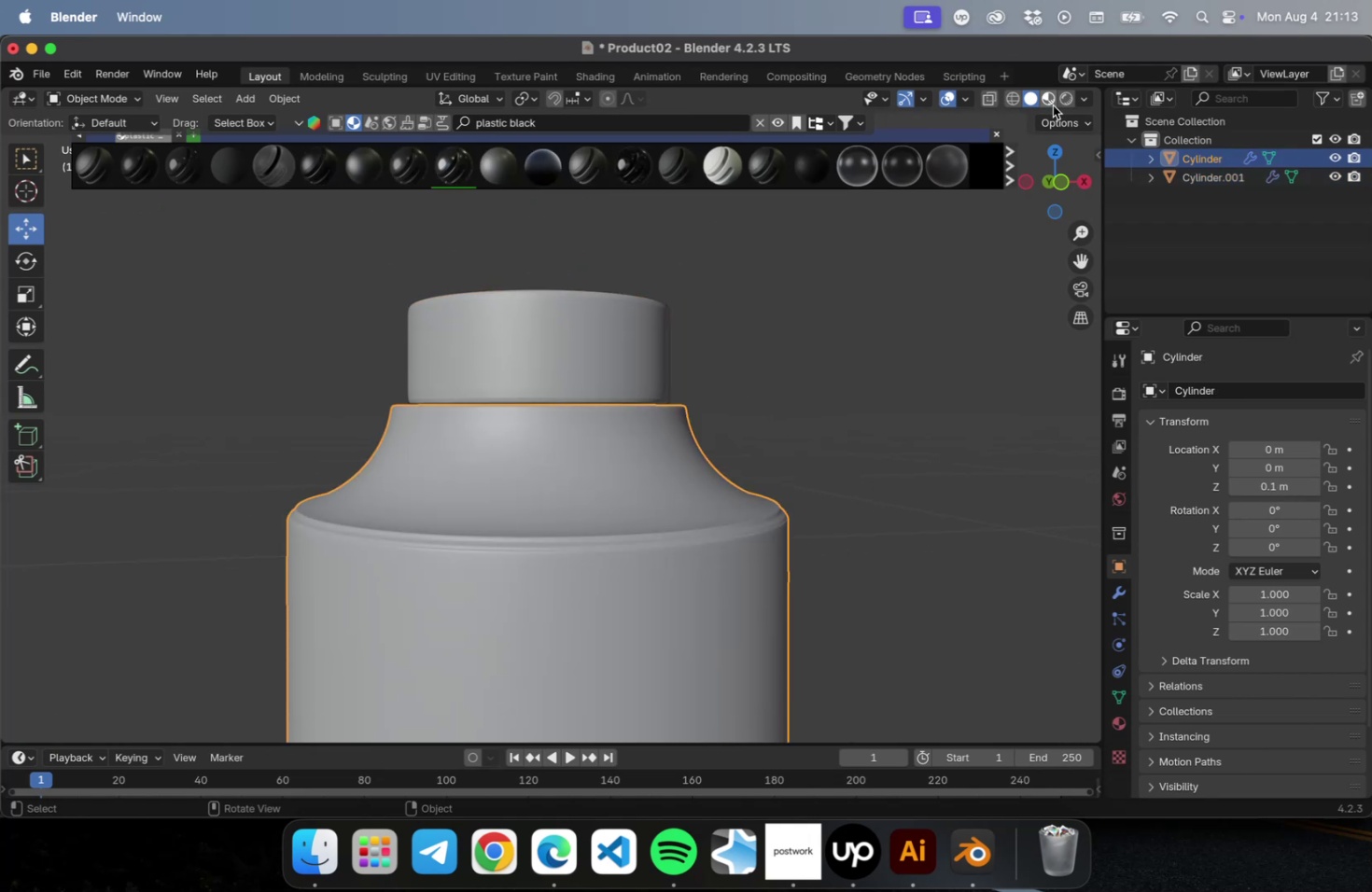 
left_click([1048, 100])
 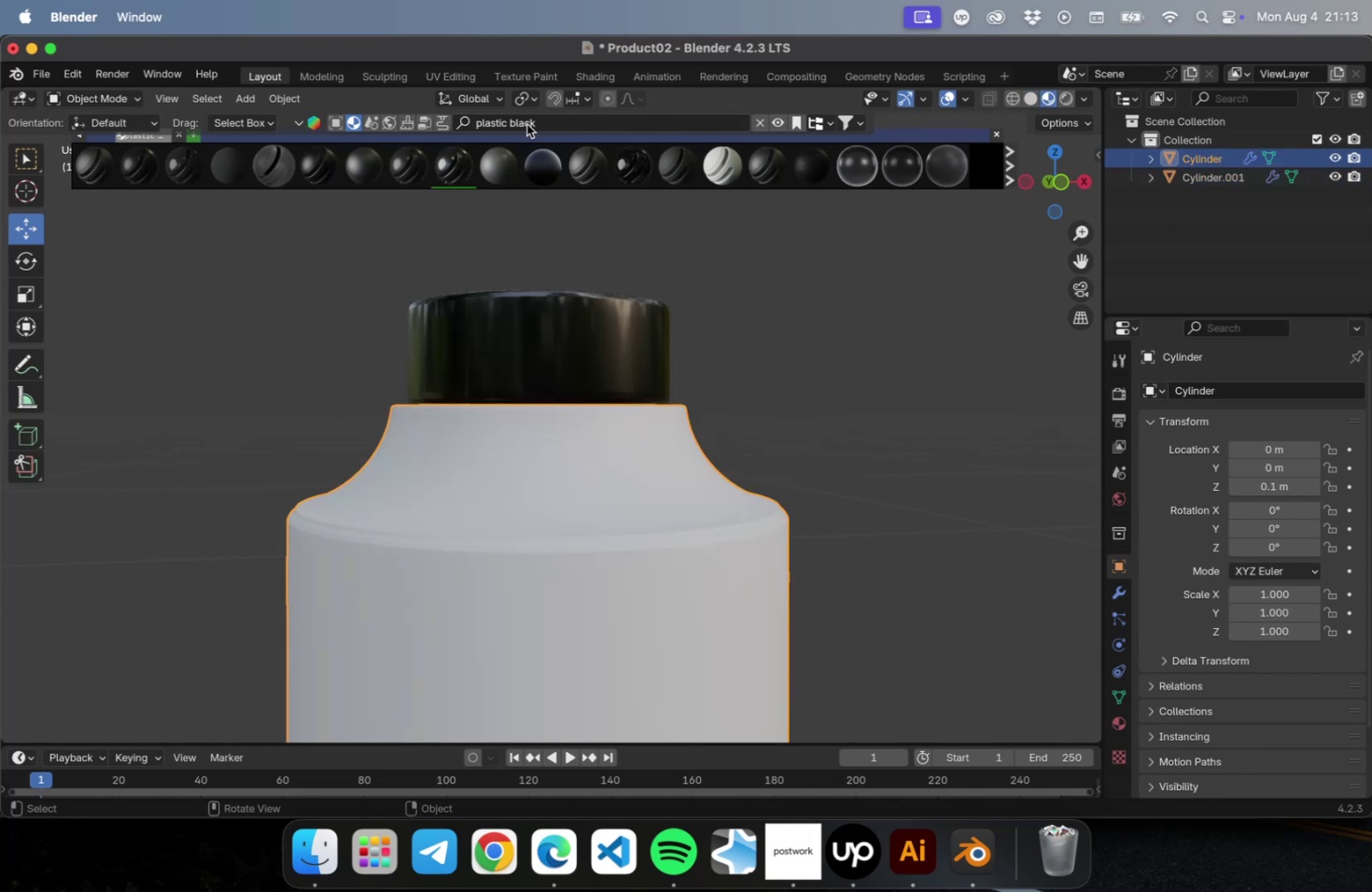 
left_click([518, 123])
 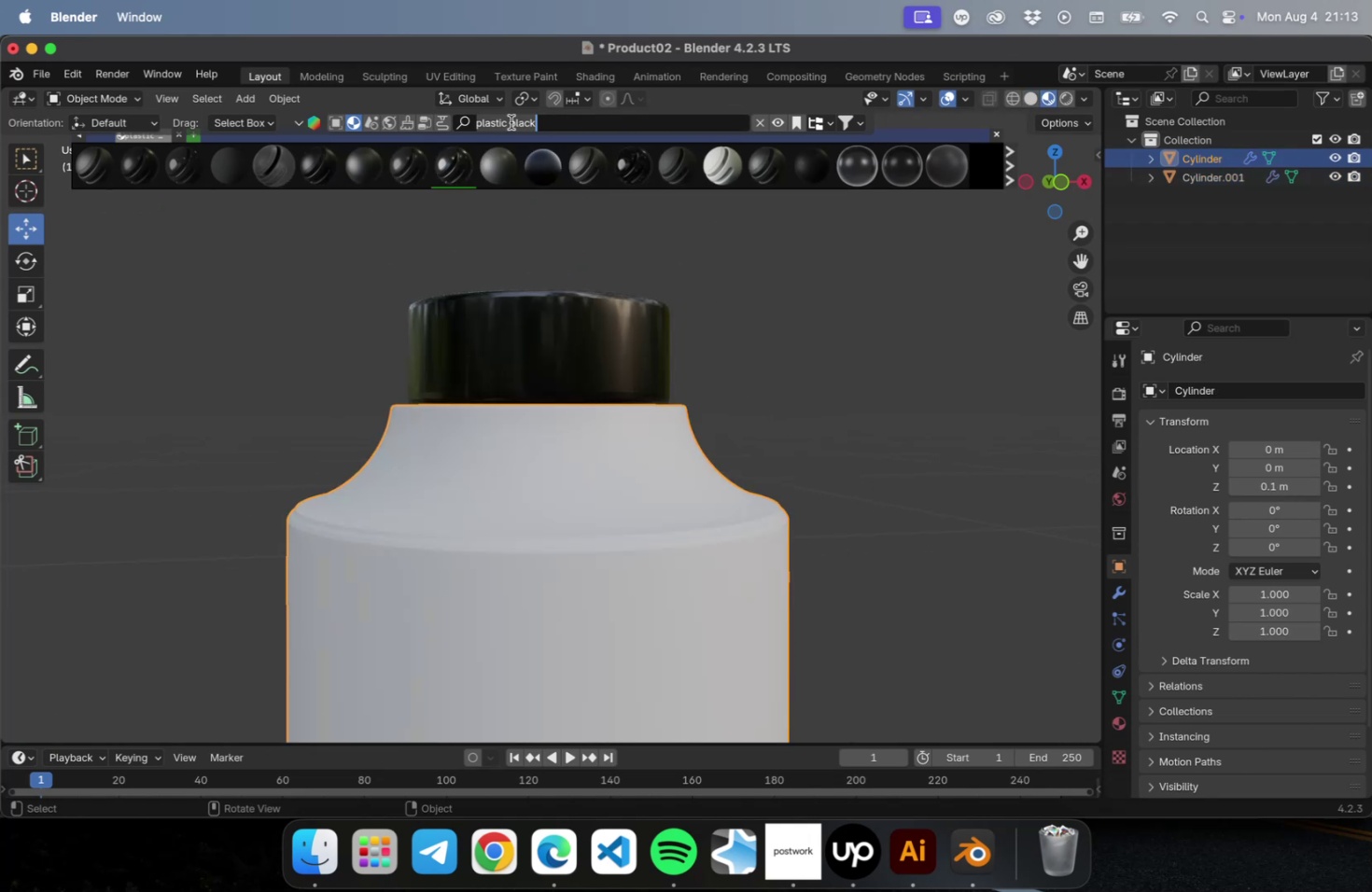 
left_click([511, 122])
 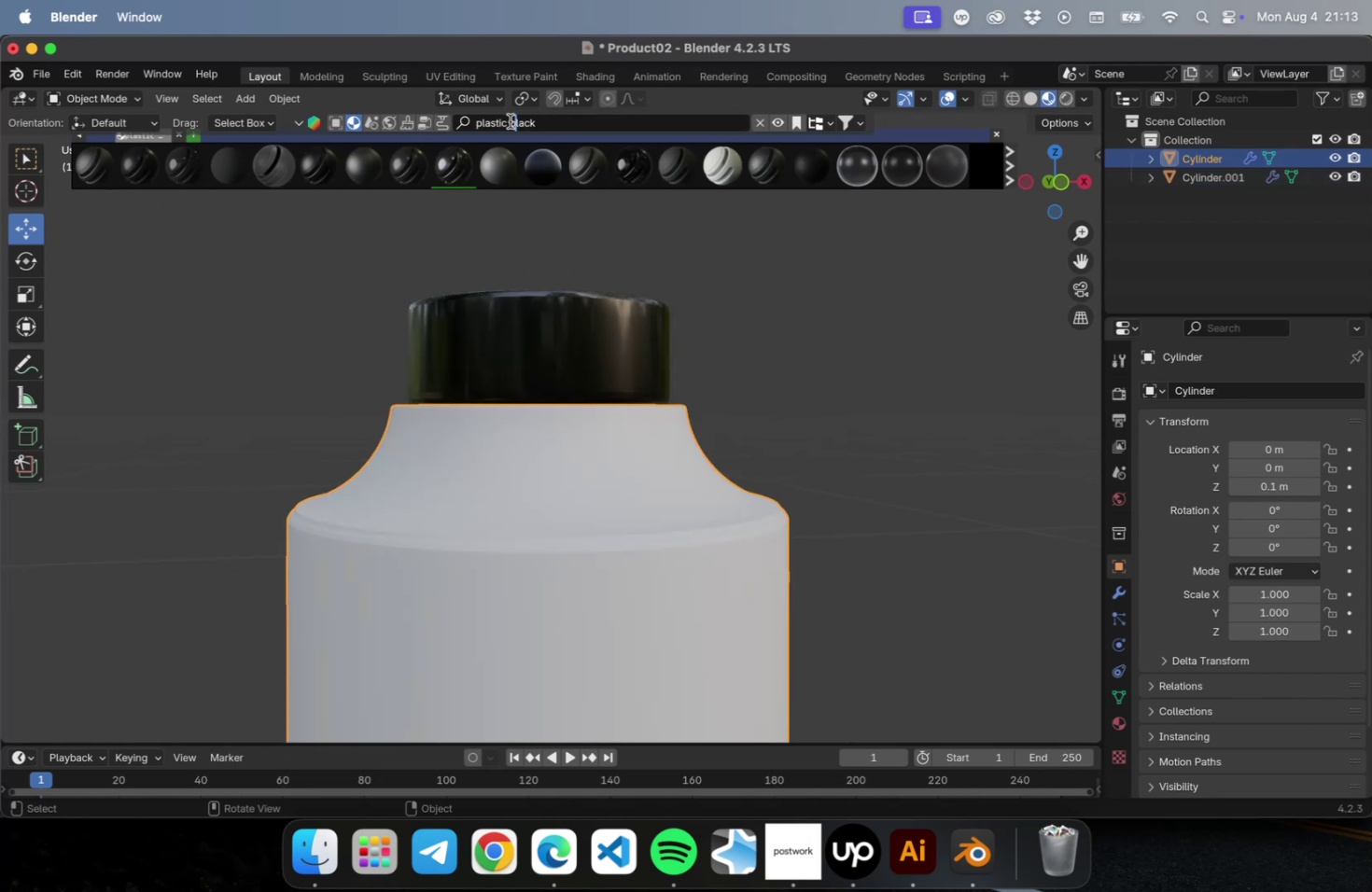 
left_click_drag(start_coordinate=[510, 121], to_coordinate=[623, 125])
 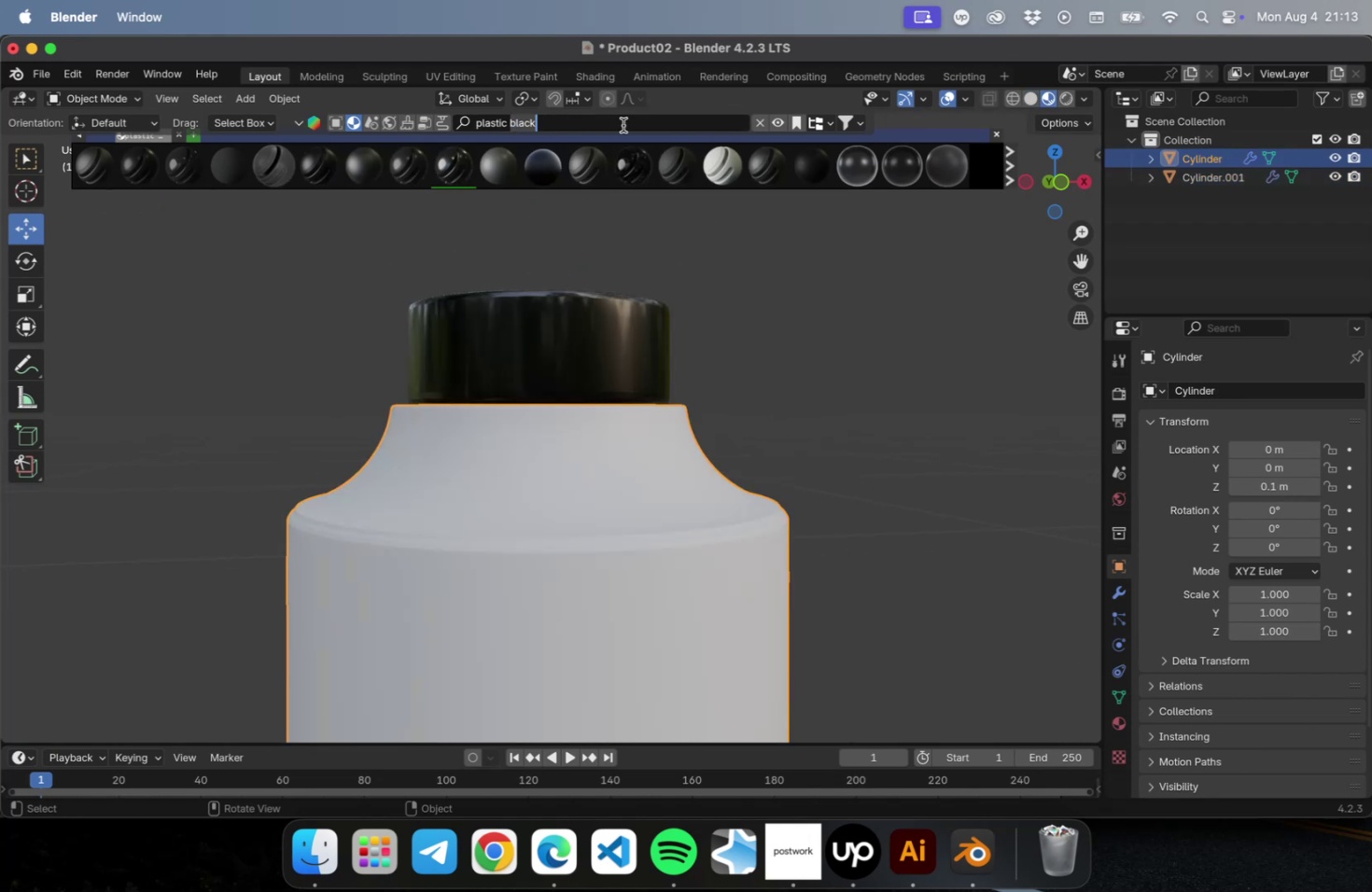 
key(Backspace)
 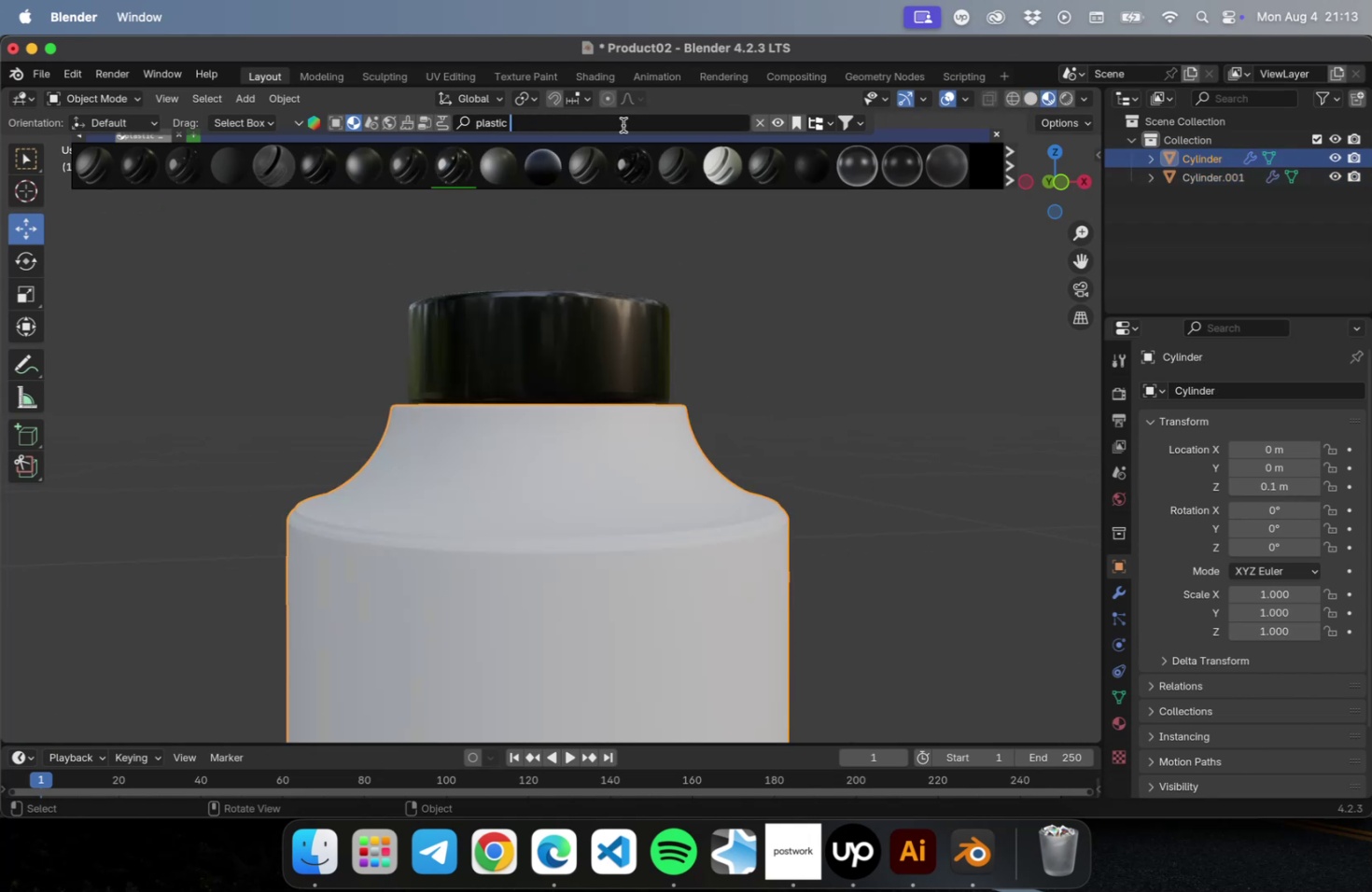 
key(Enter)
 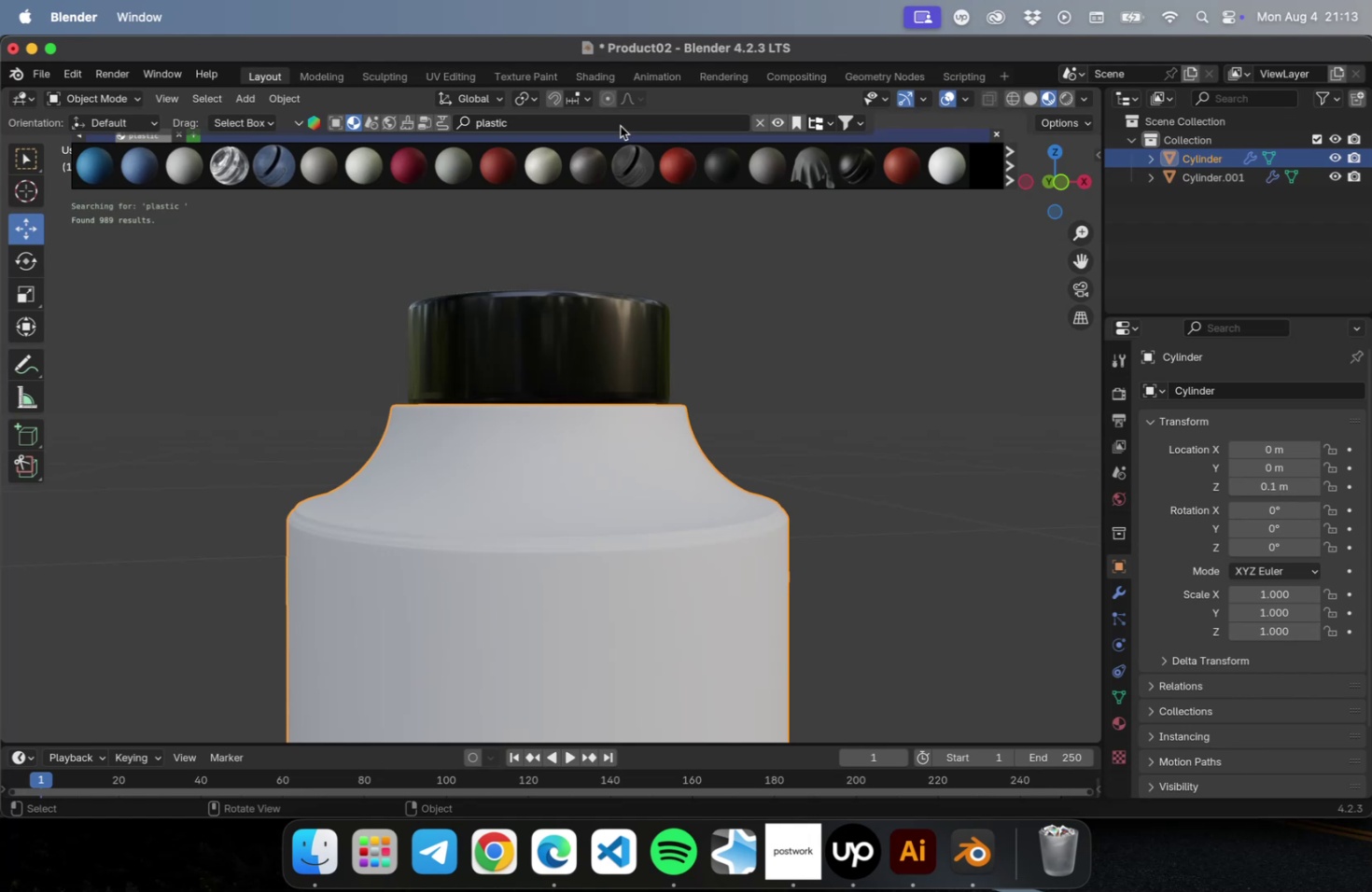 
left_click([619, 126])
 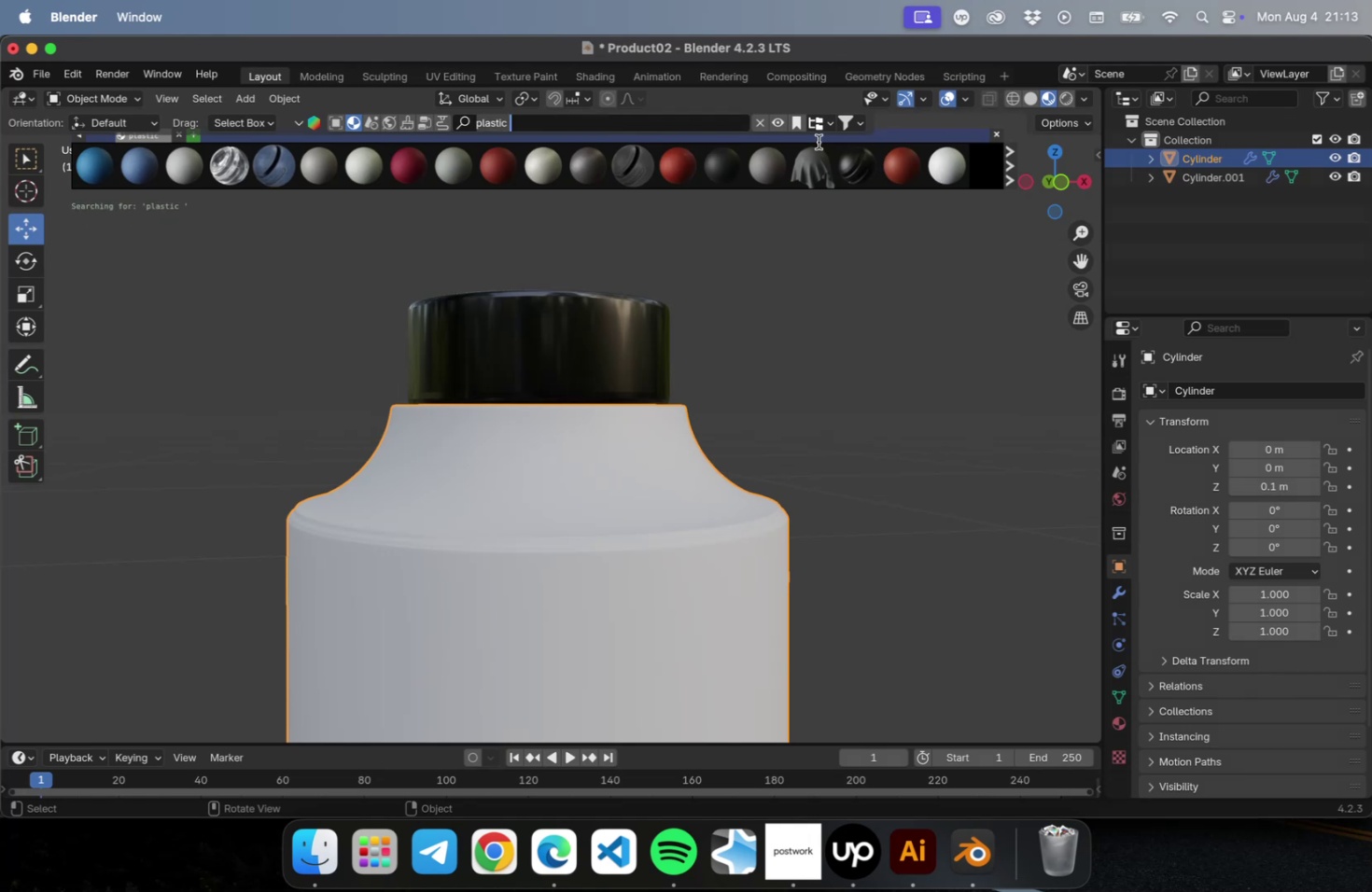 
left_click([1015, 165])
 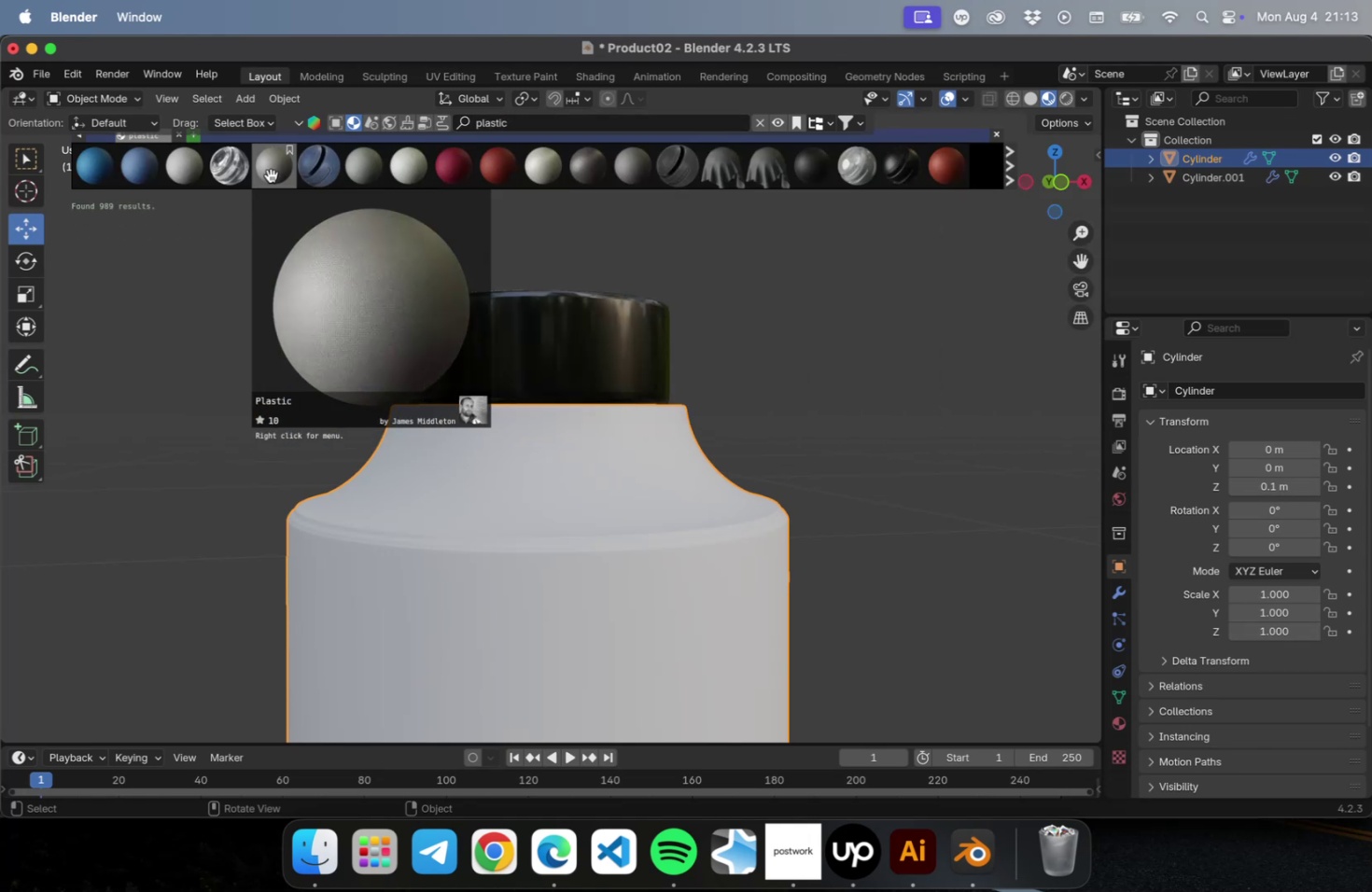 
wait(9.65)
 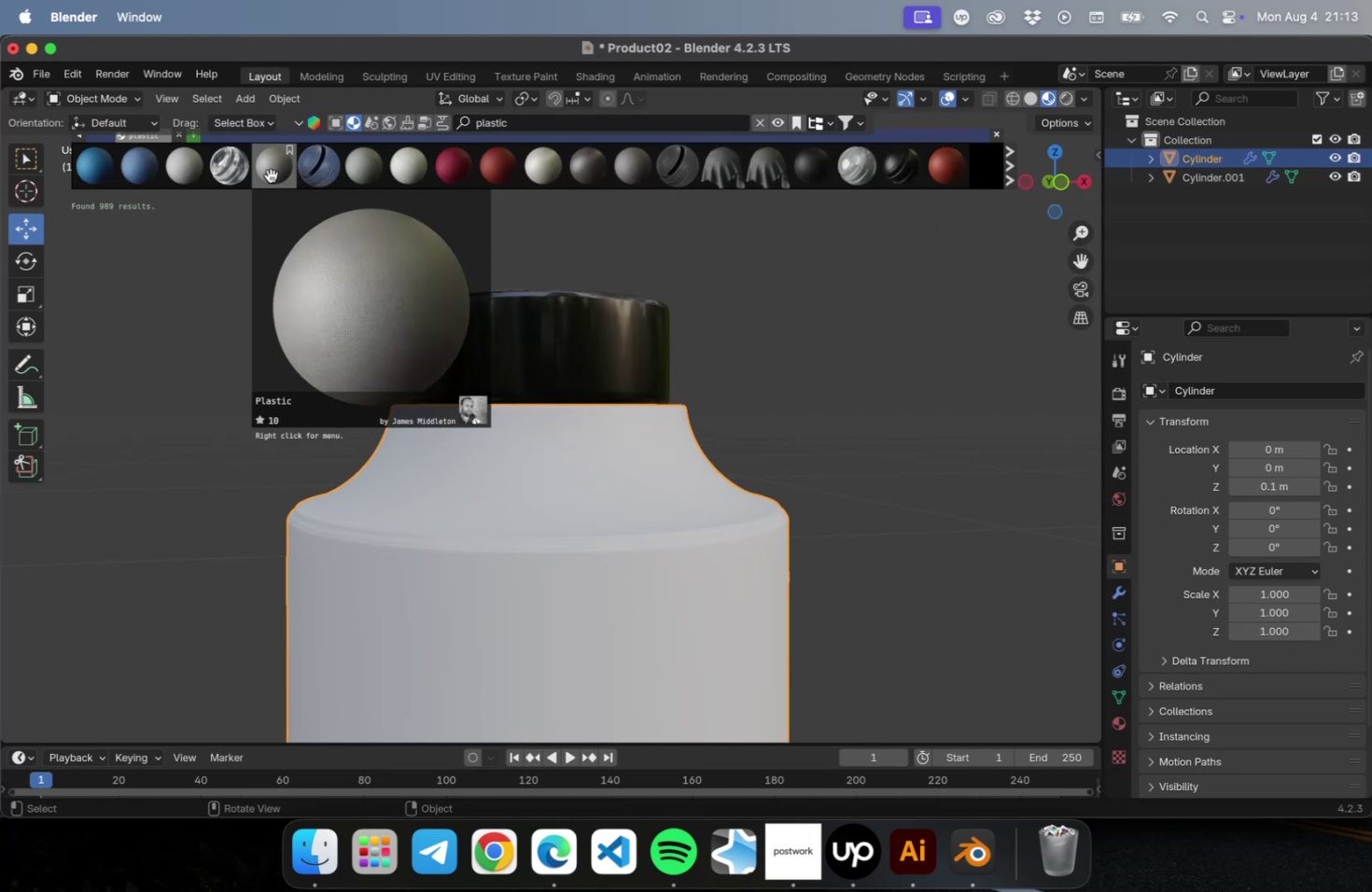 
left_click([1011, 177])
 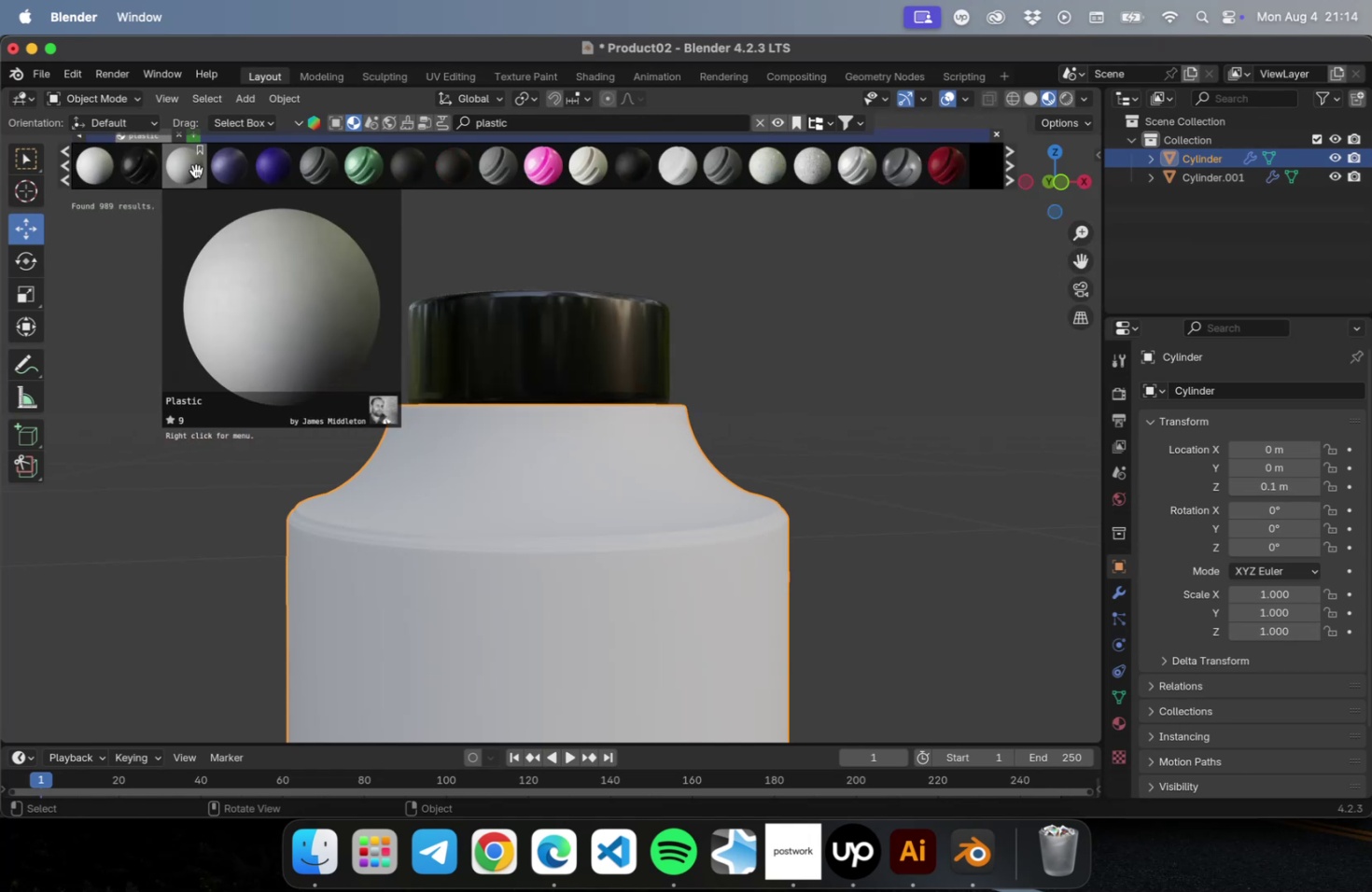 
wait(6.76)
 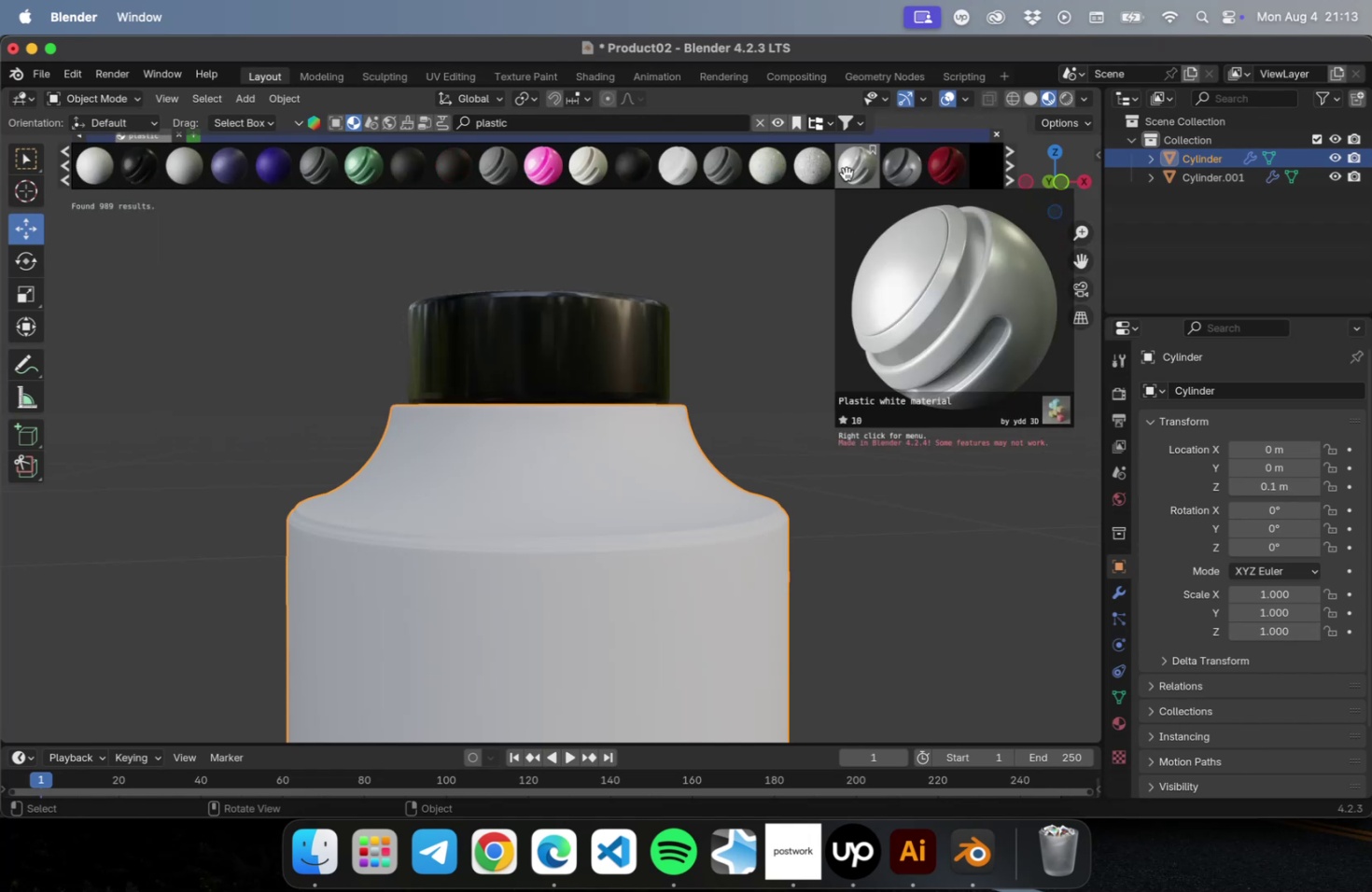 
left_click([196, 171])
 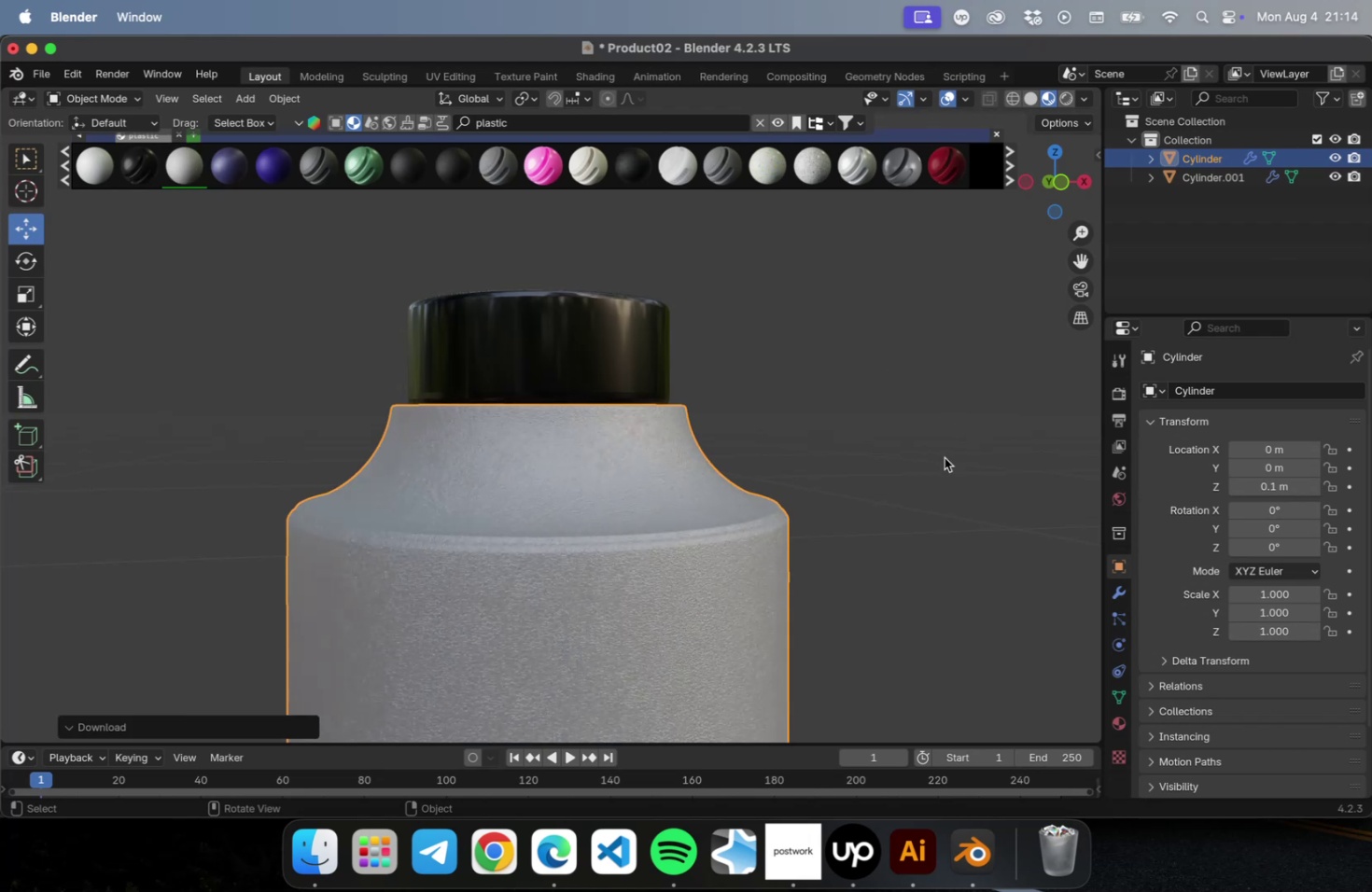 
scroll: coordinate [730, 551], scroll_direction: down, amount: 21.0
 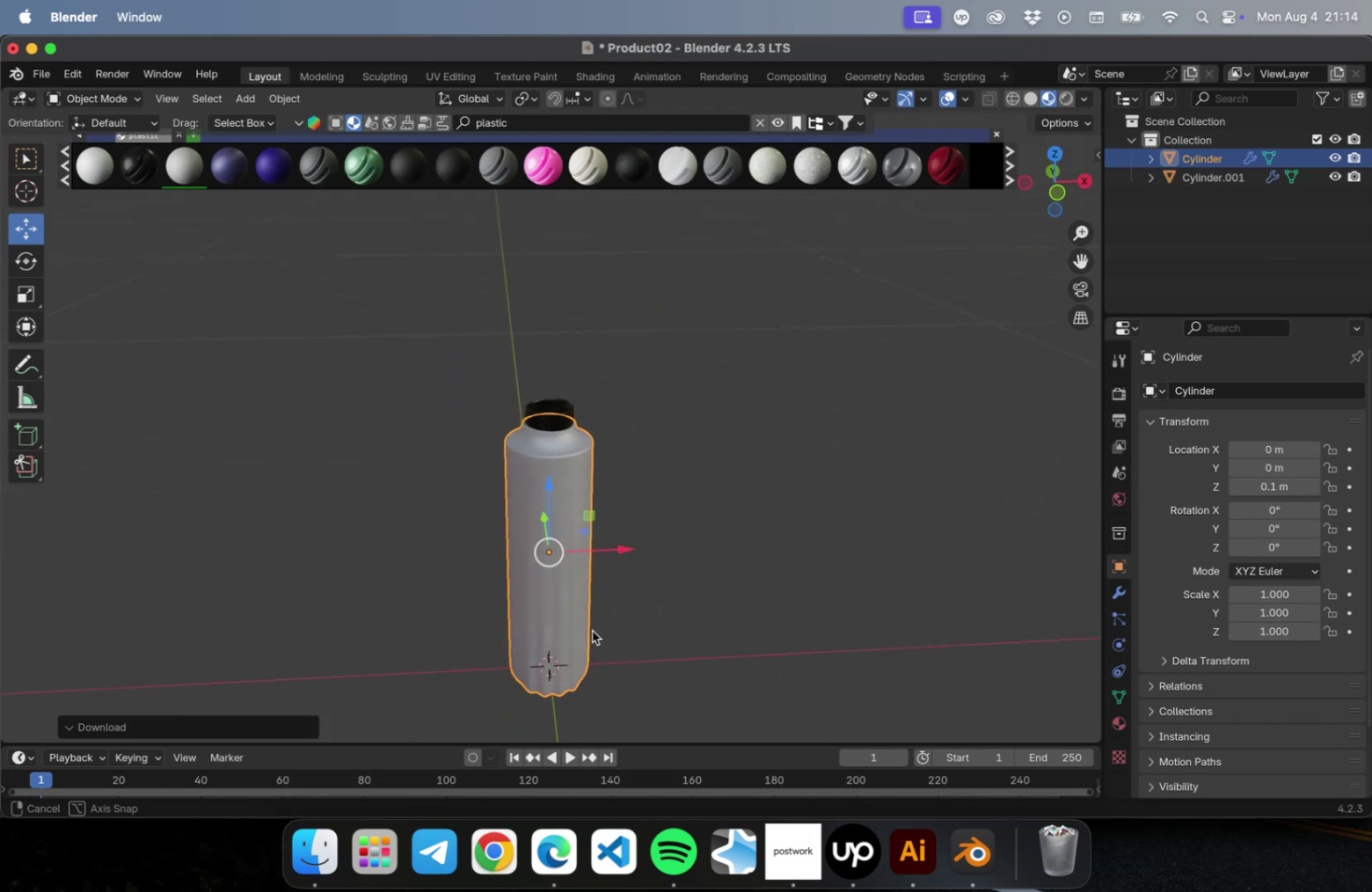 
scroll: coordinate [599, 431], scroll_direction: up, amount: 10.0
 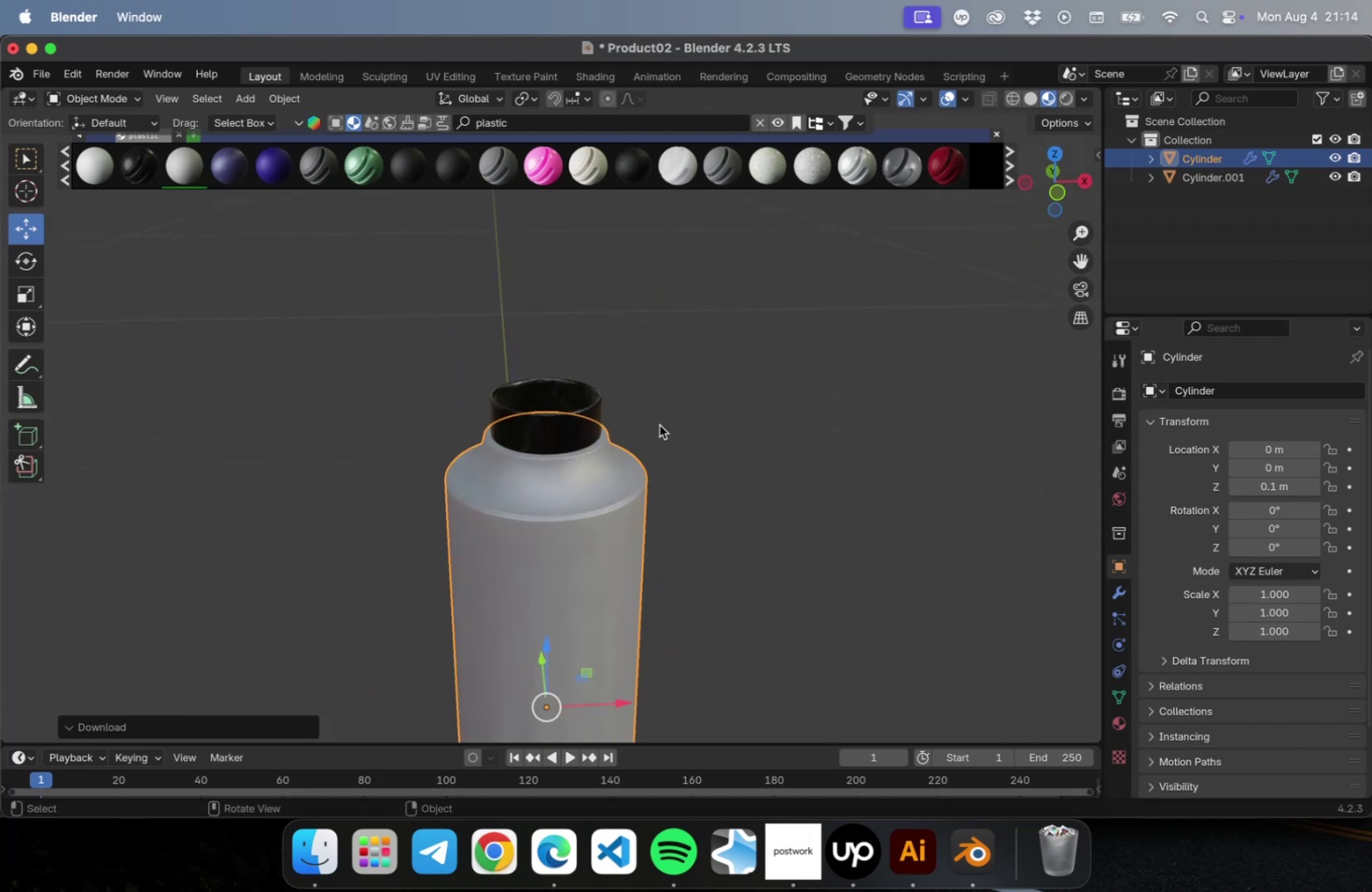 
left_click([659, 425])
 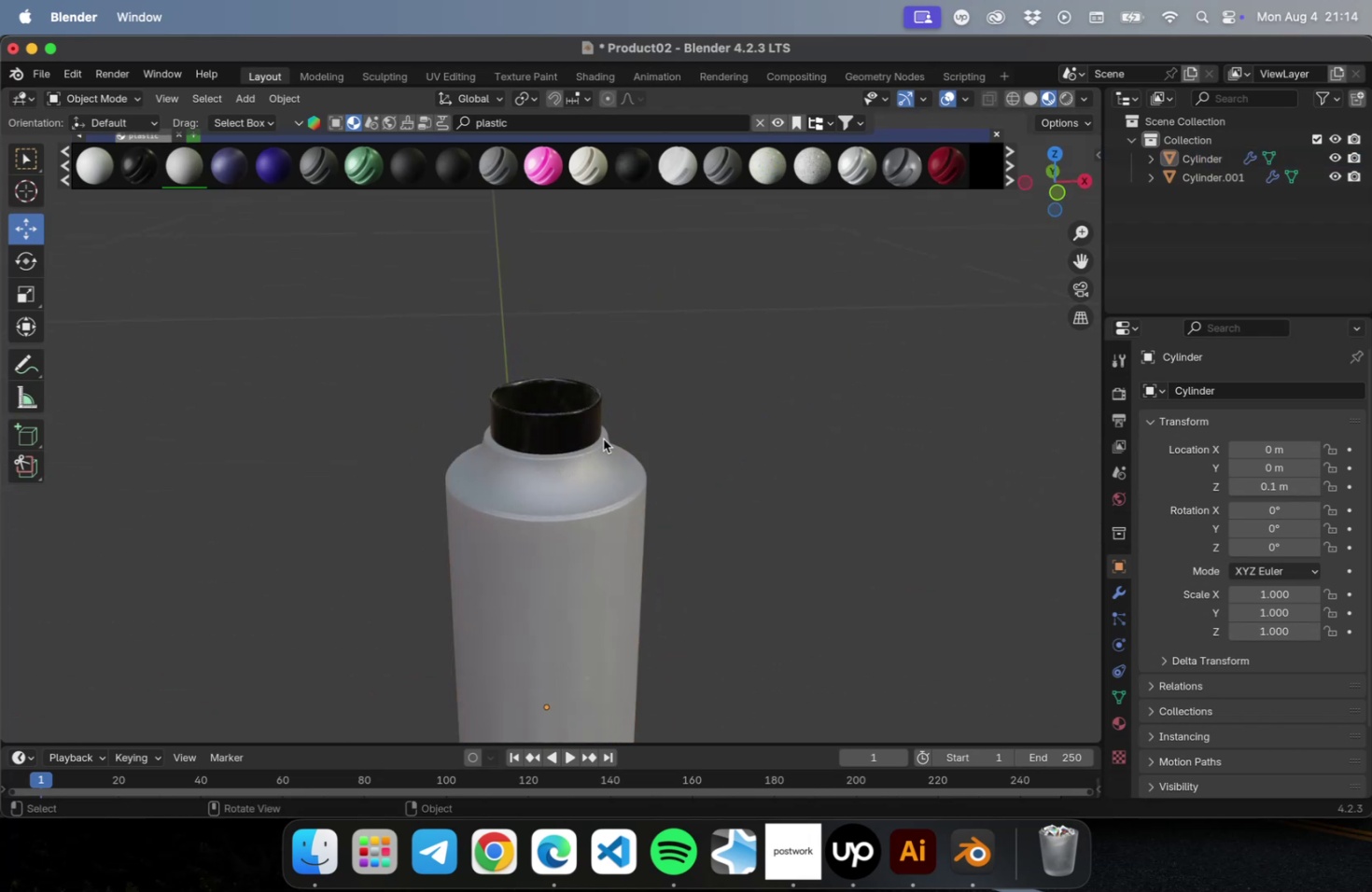 
scroll: coordinate [587, 438], scroll_direction: up, amount: 10.0
 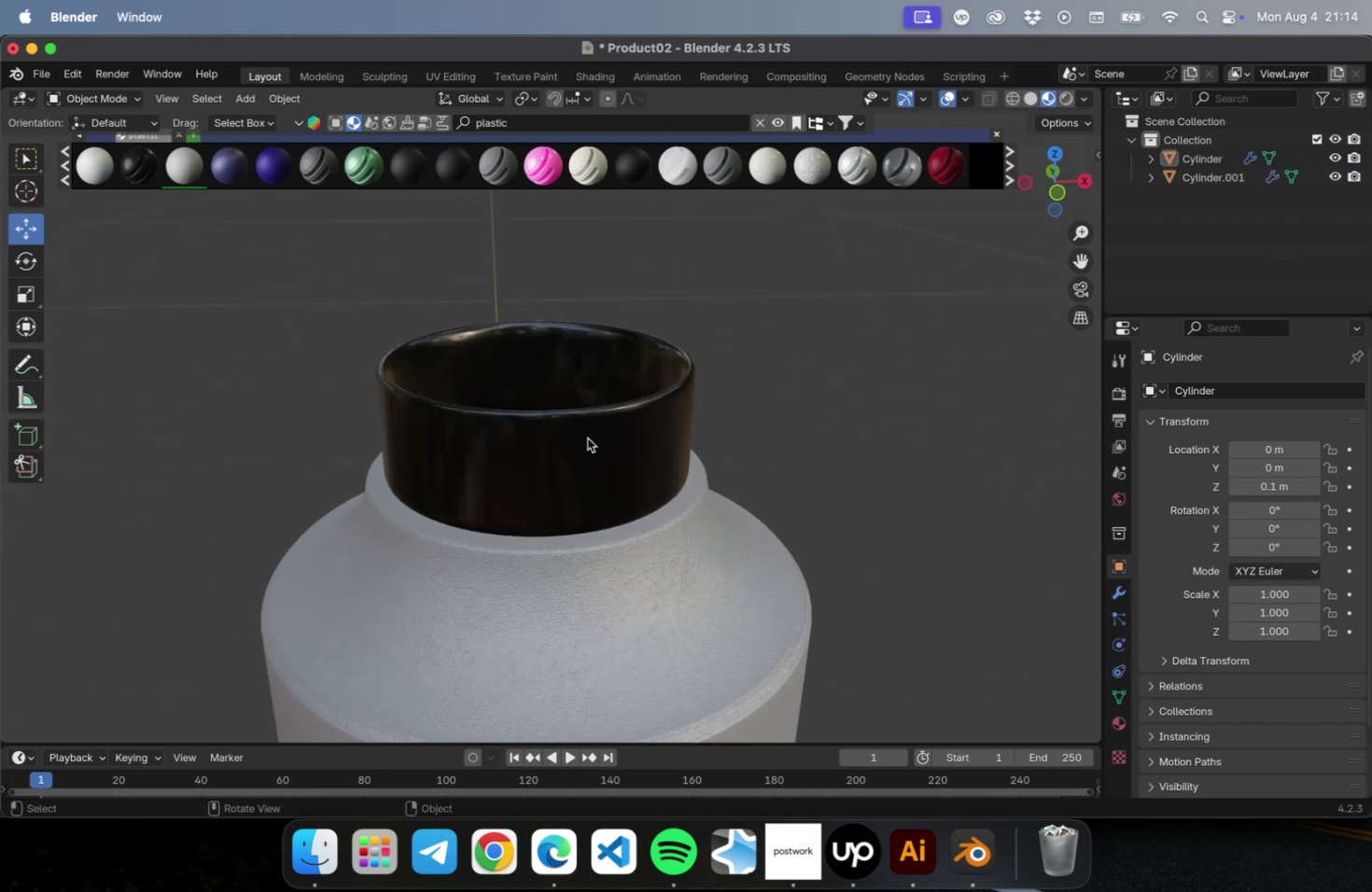 
left_click([587, 438])
 